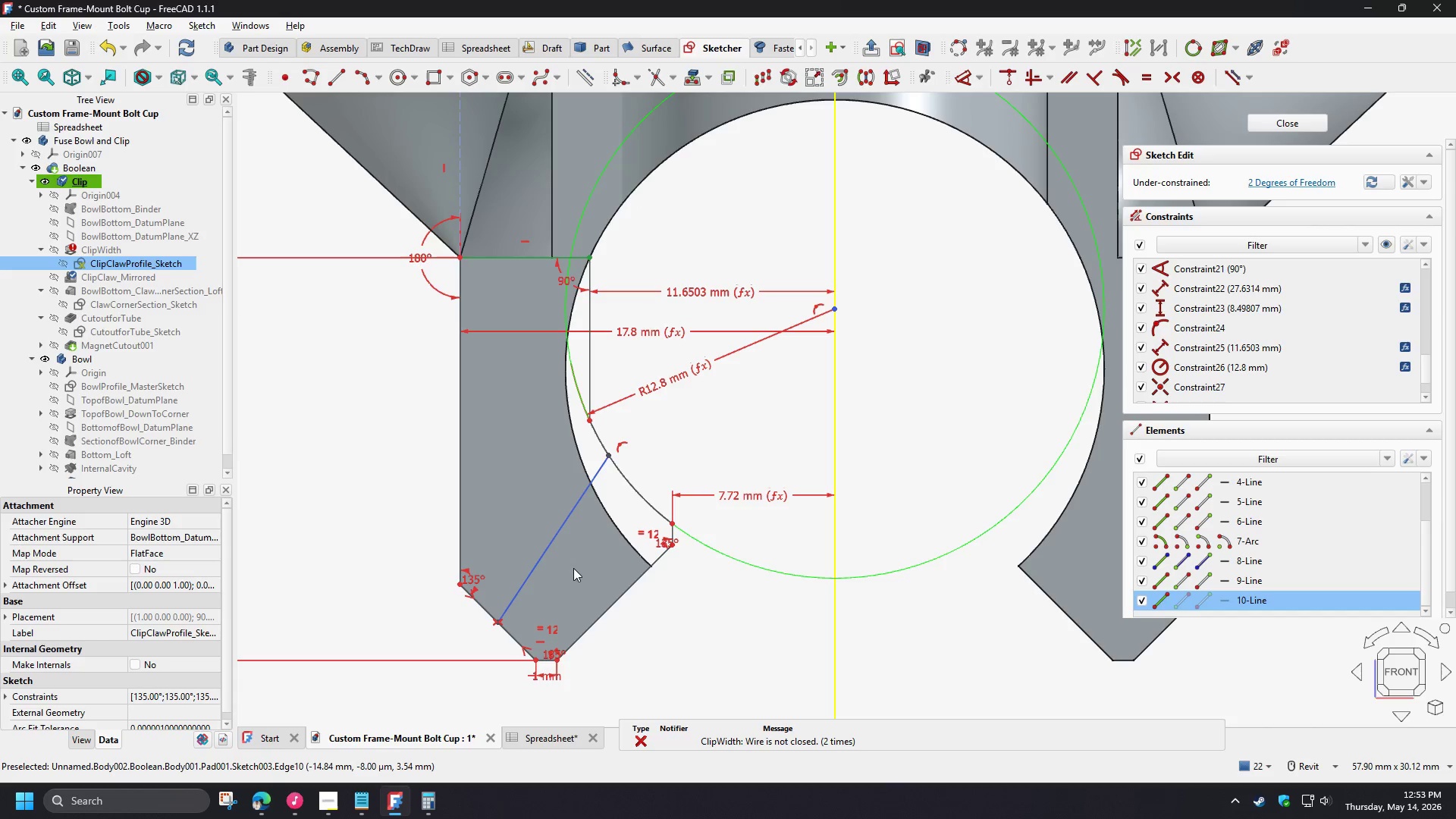 
key(Delete)
 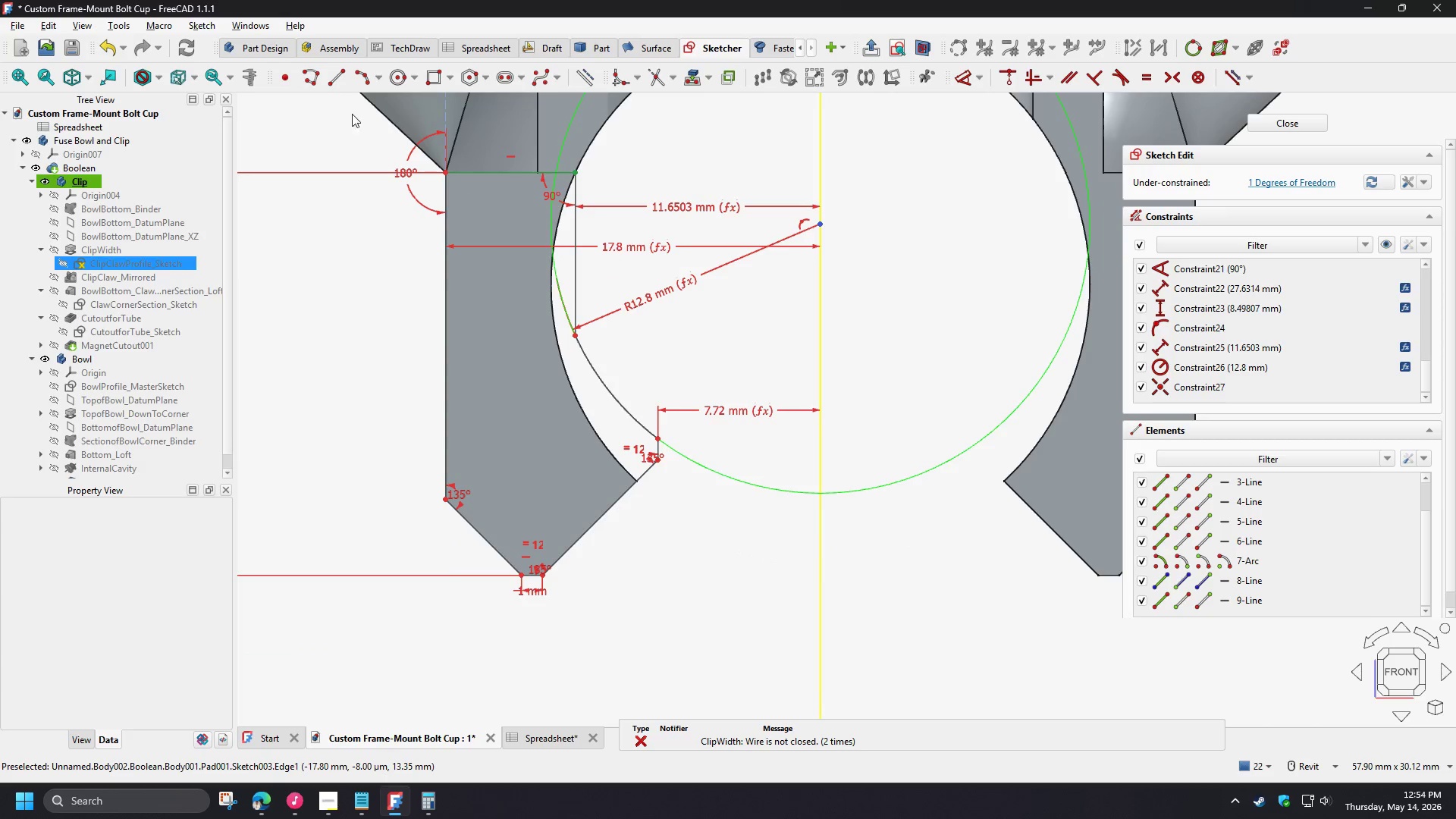 
left_click([338, 81])
 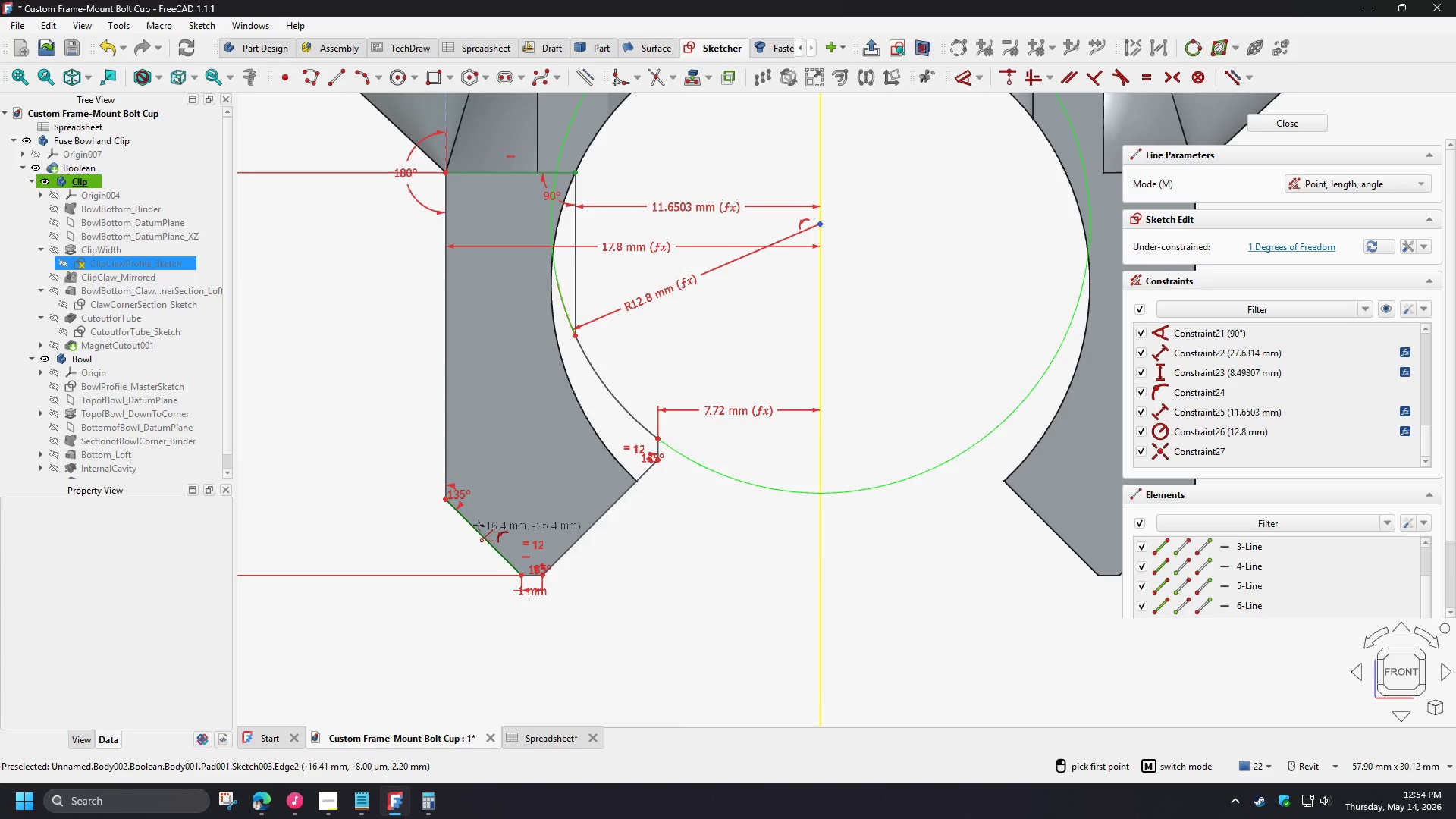 
left_click([479, 525])
 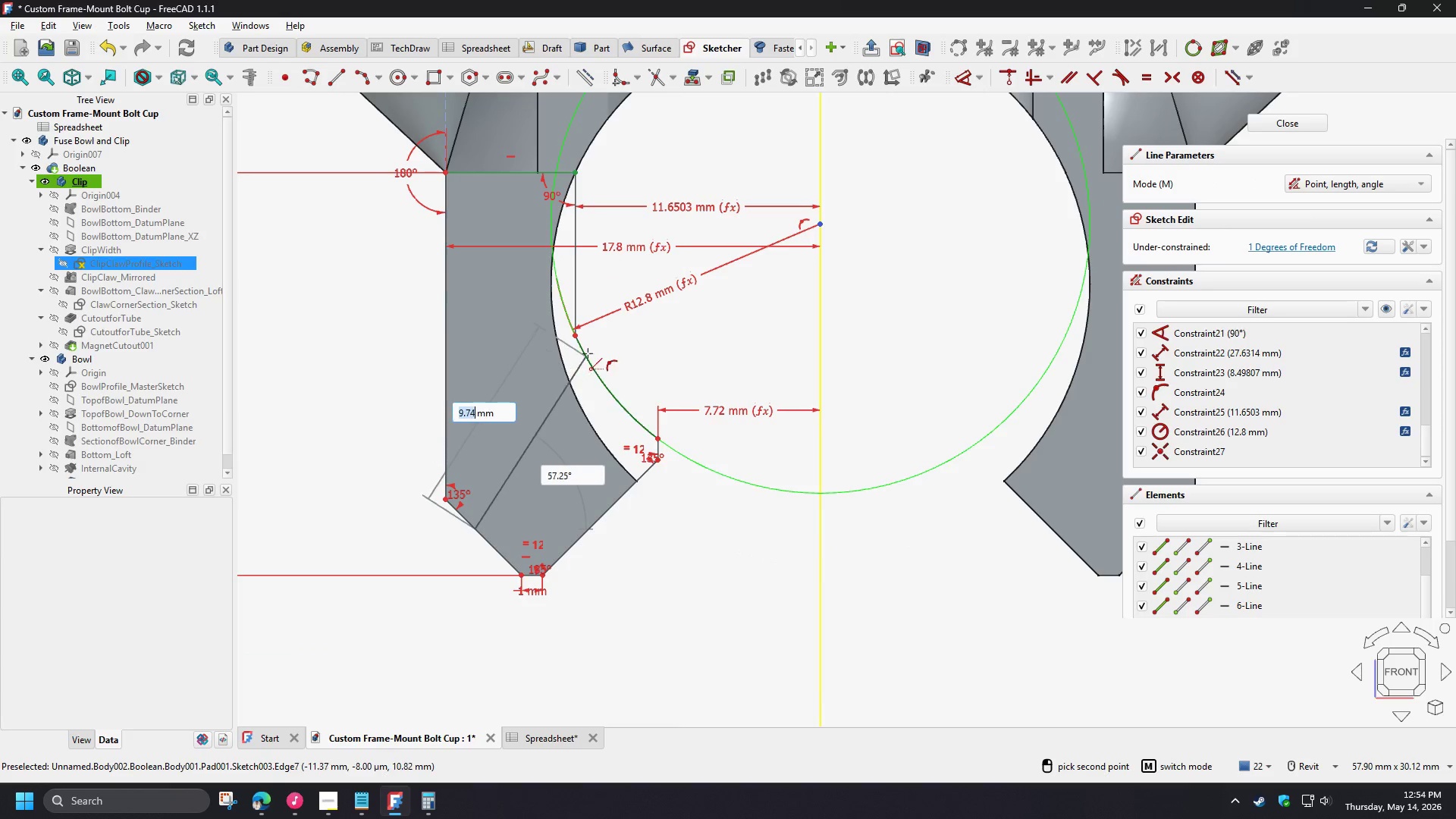 
left_click([588, 353])
 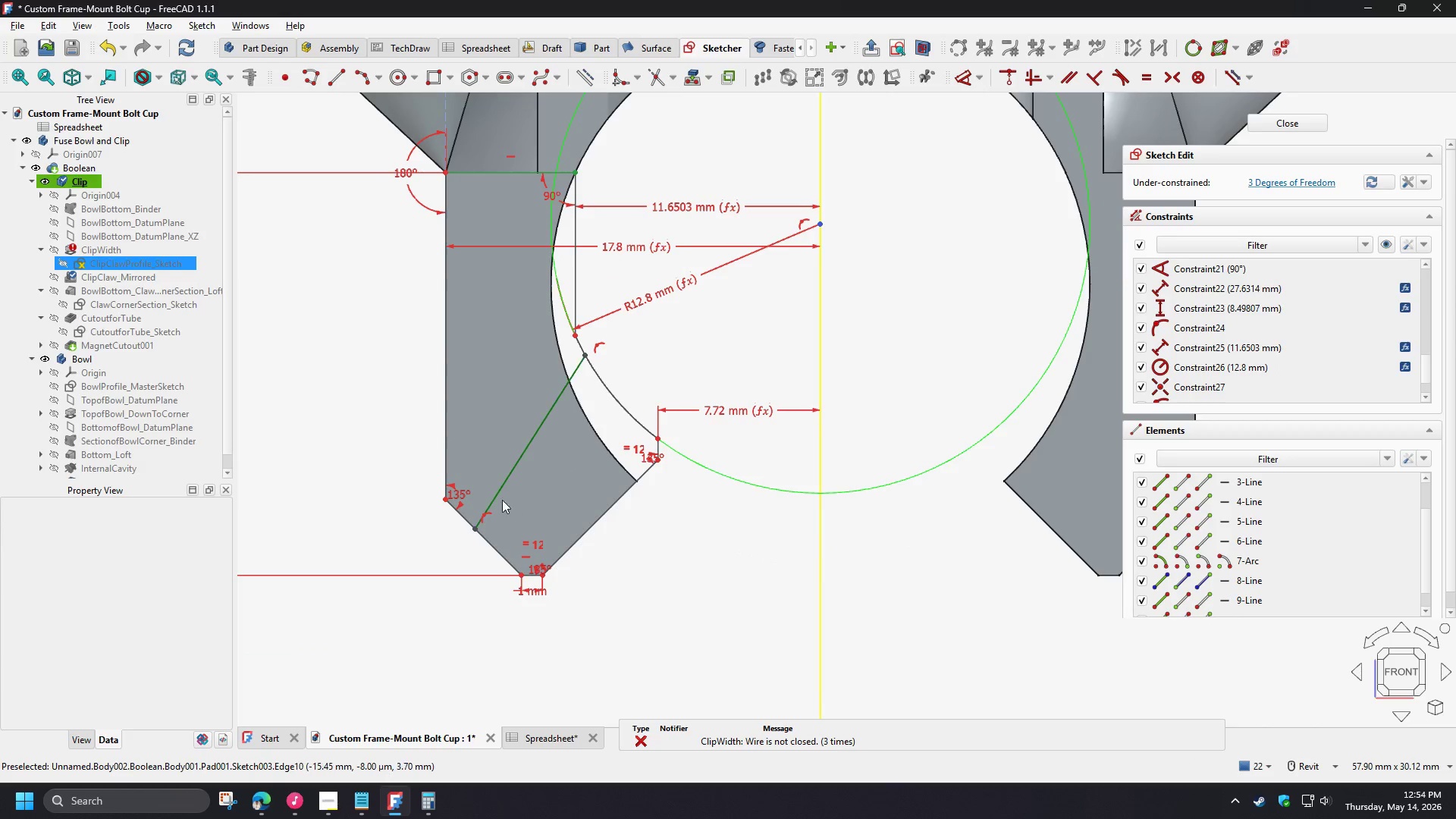 
left_click([493, 487])
 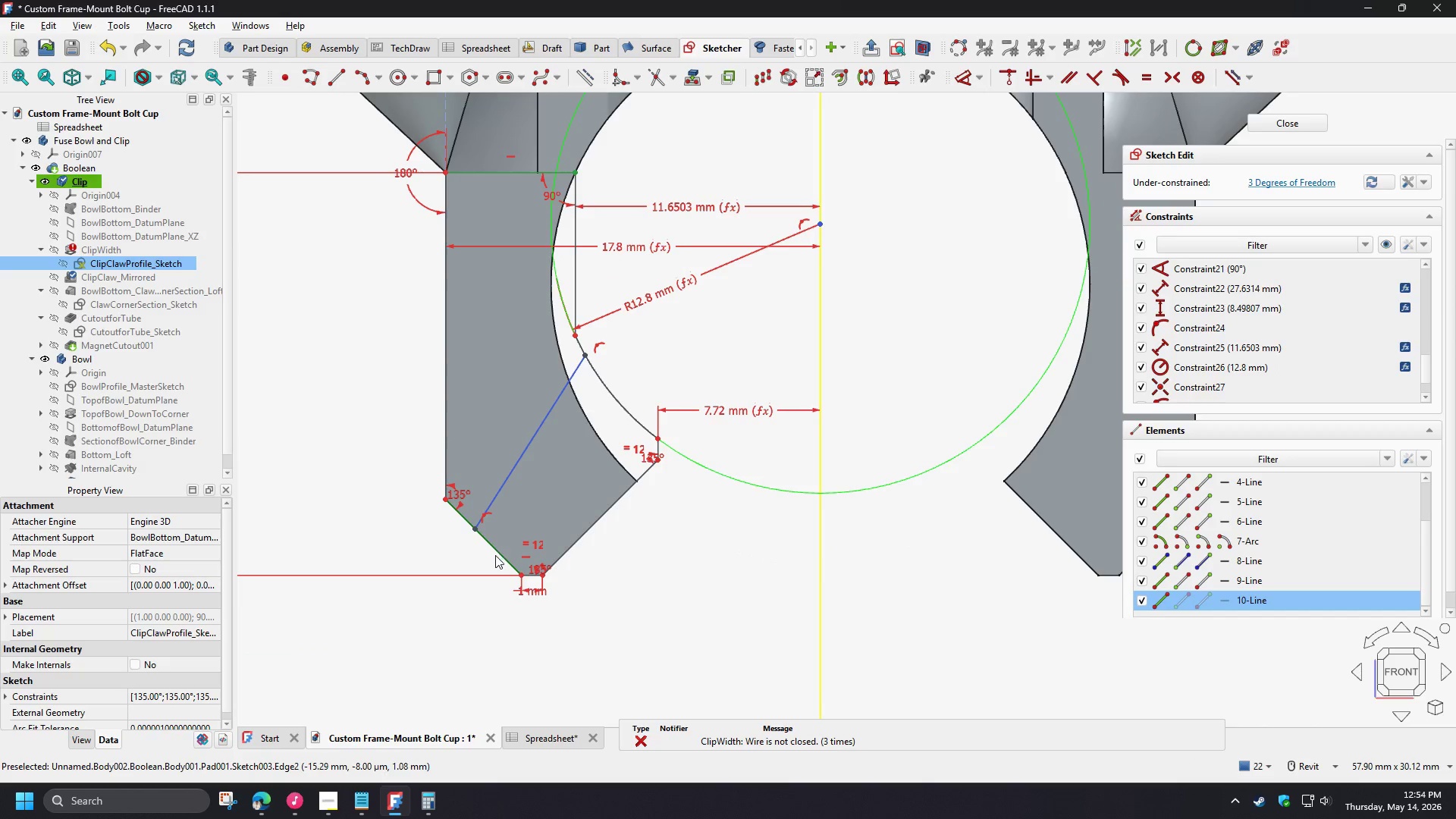 
left_click([494, 556])
 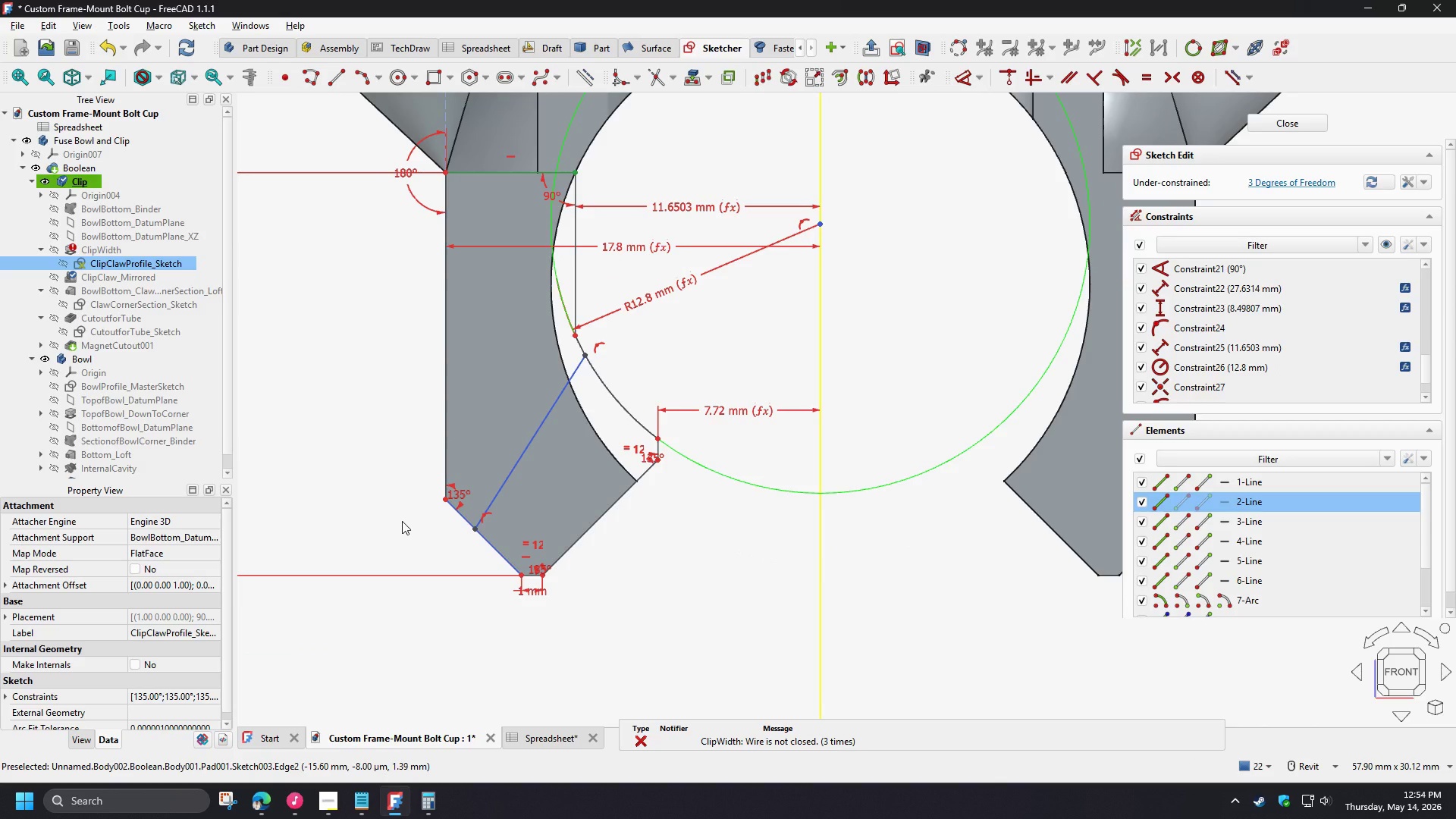 
key(N)
 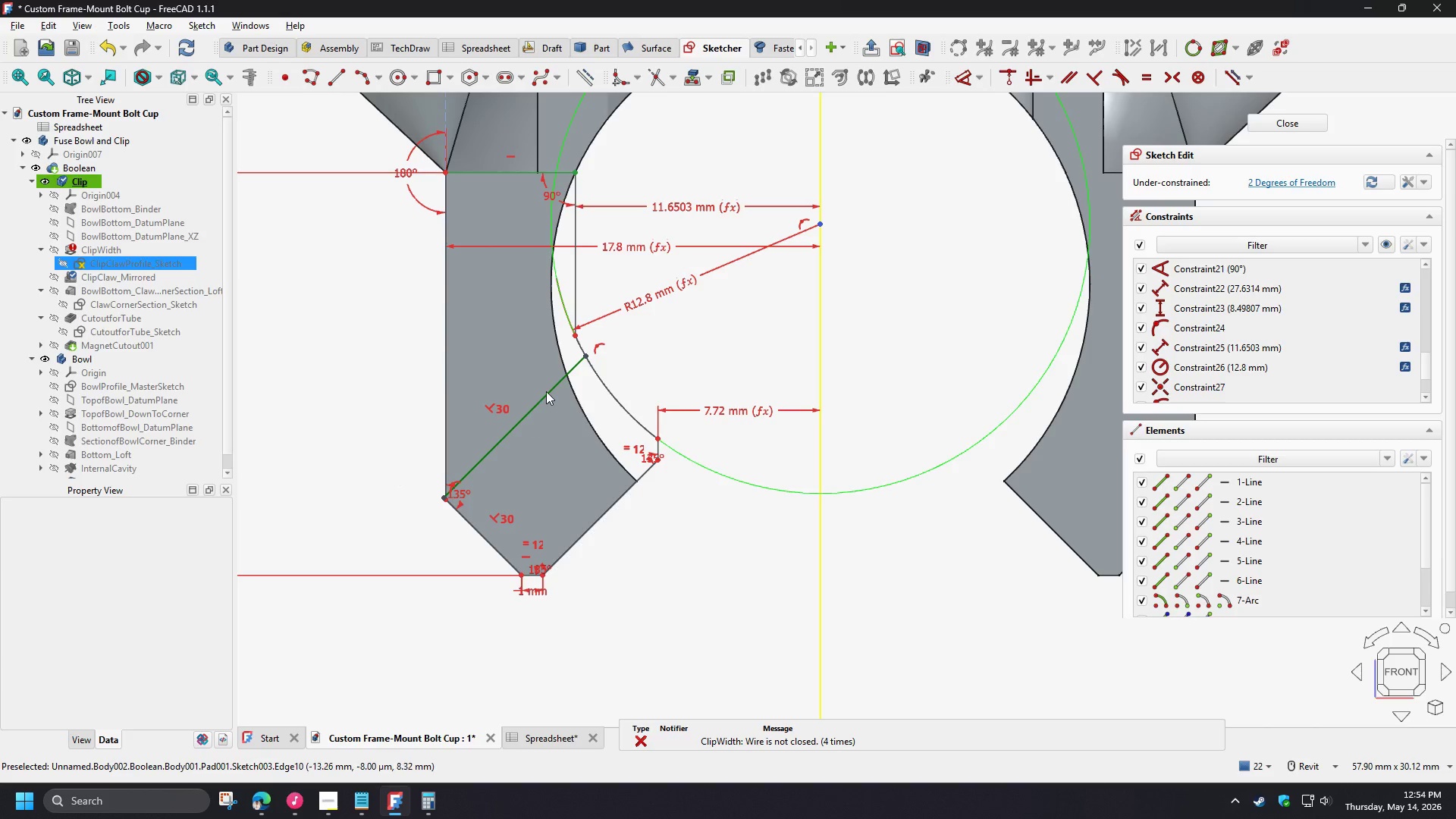 
left_click([547, 389])
 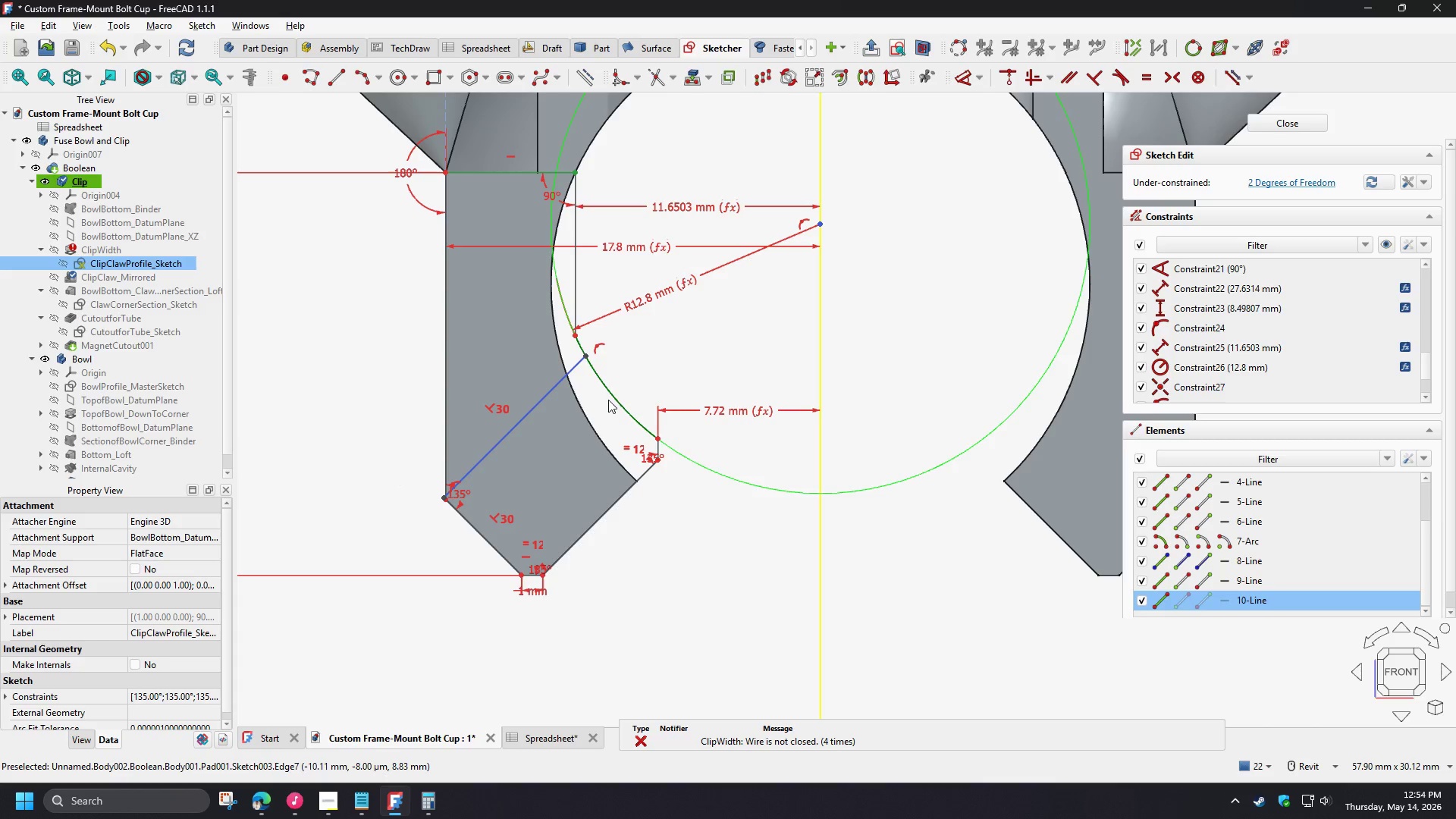 
left_click([611, 400])
 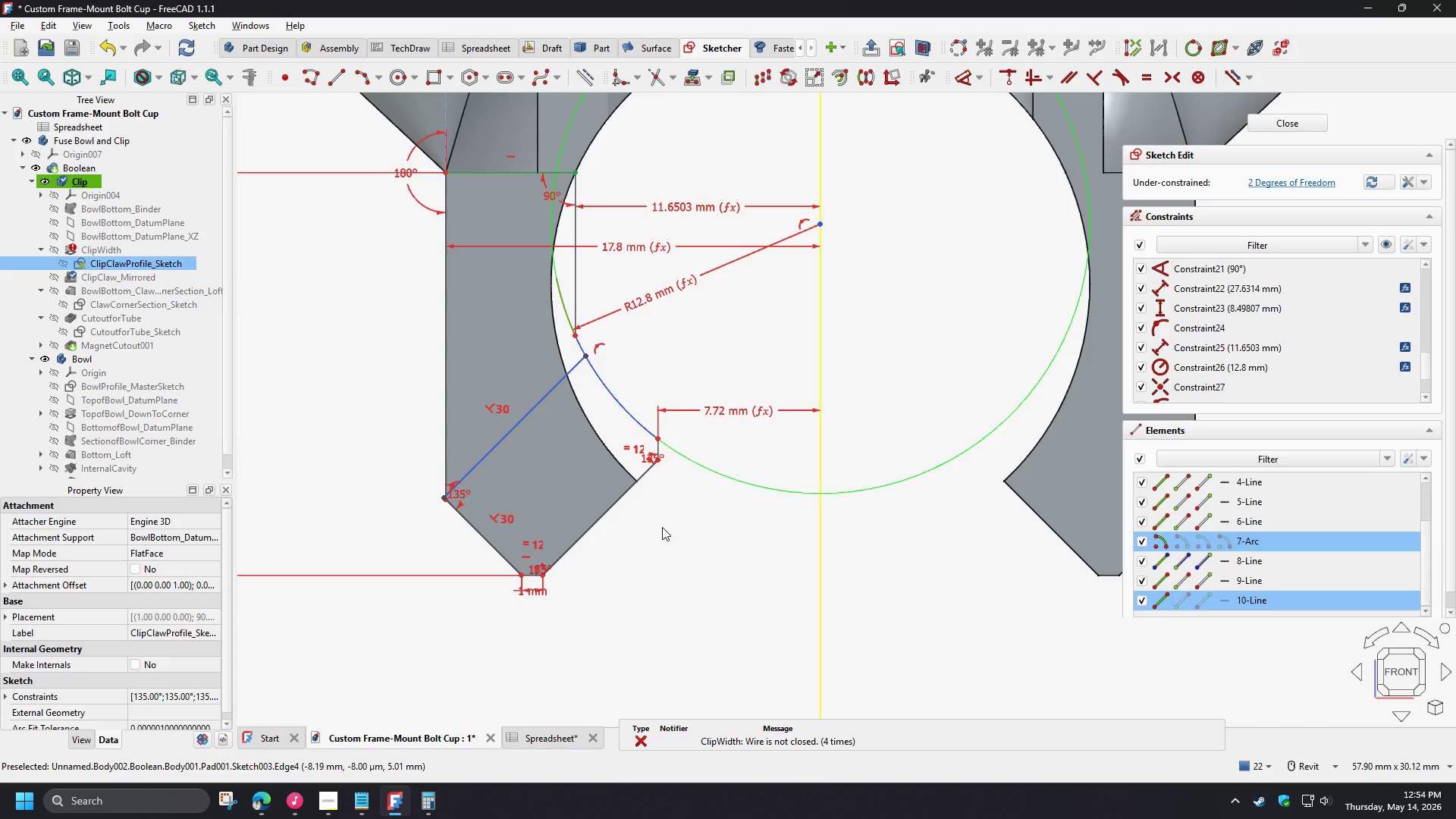 
key(N)
 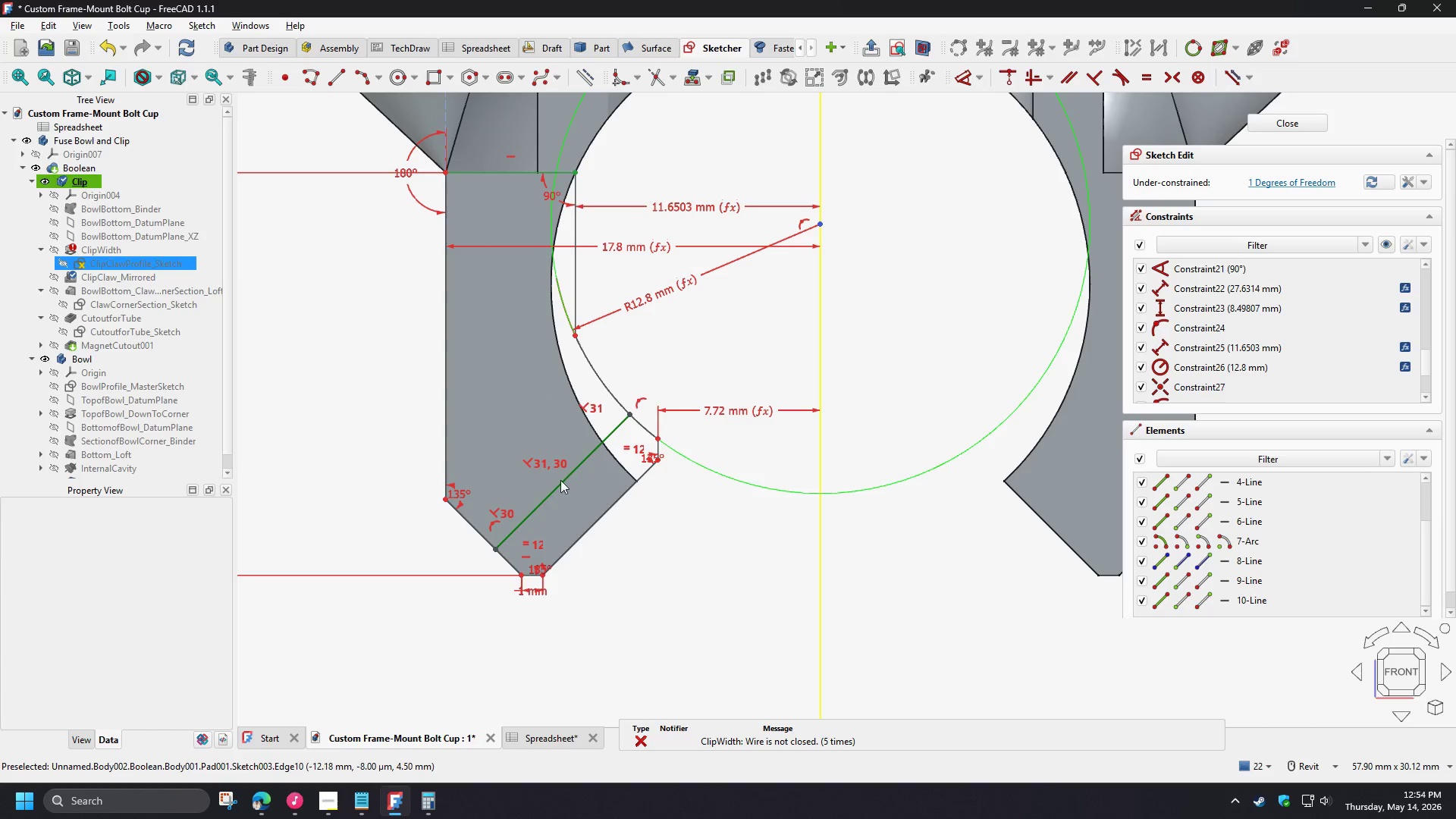 
left_click([560, 480])
 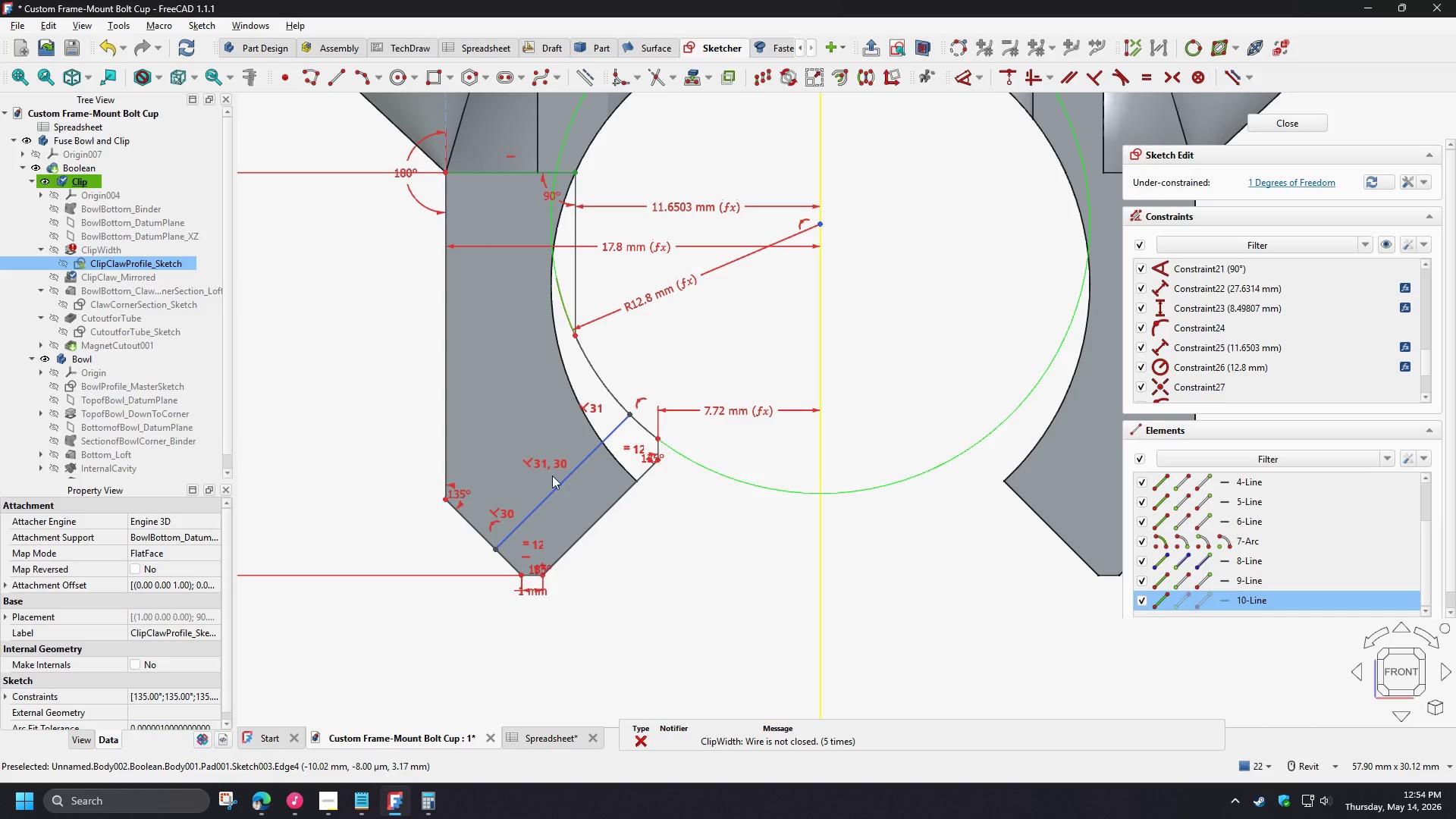 
key(D)
 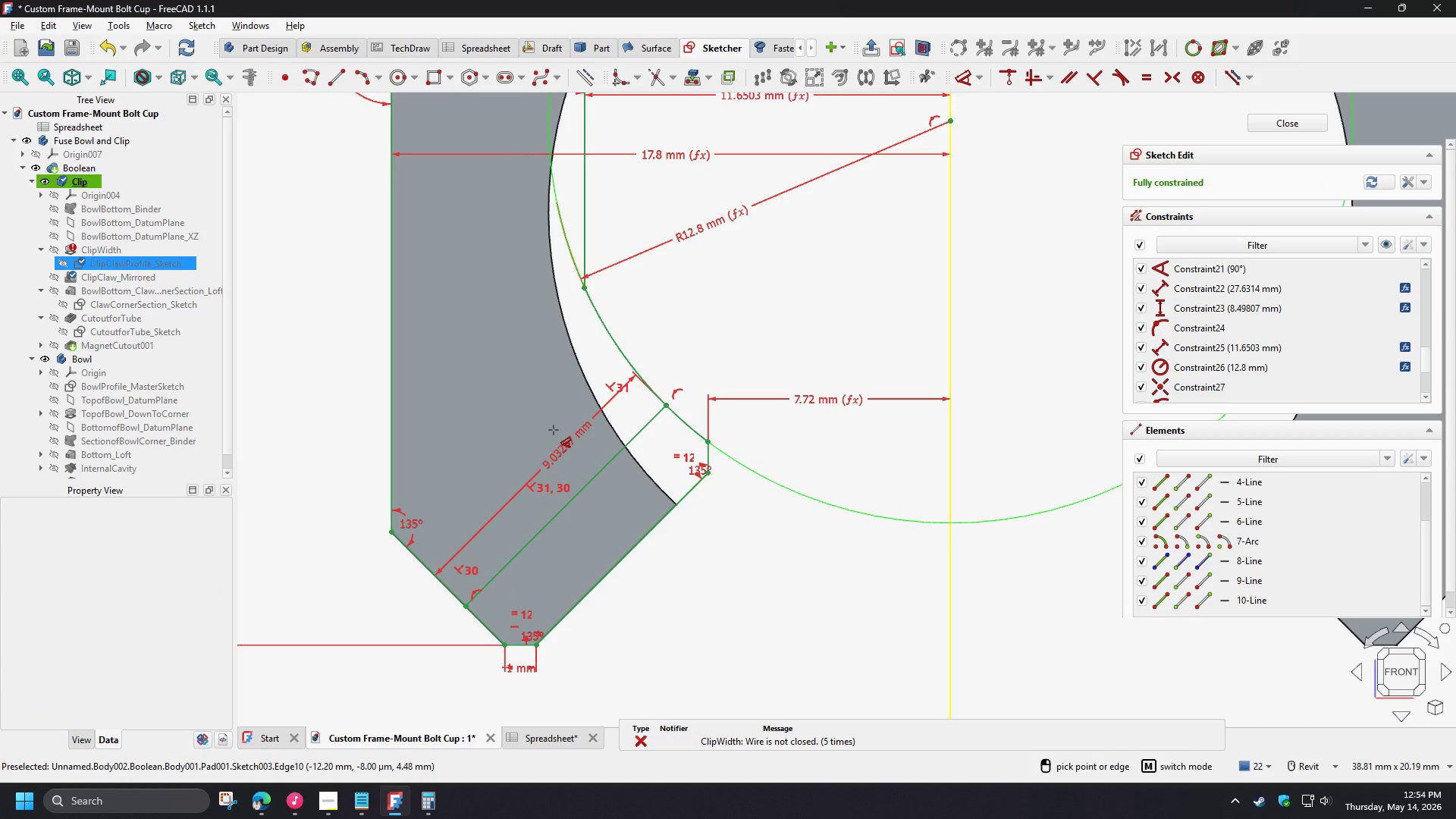 
scroll: coordinate [556, 433], scroll_direction: up, amount: 2.0
 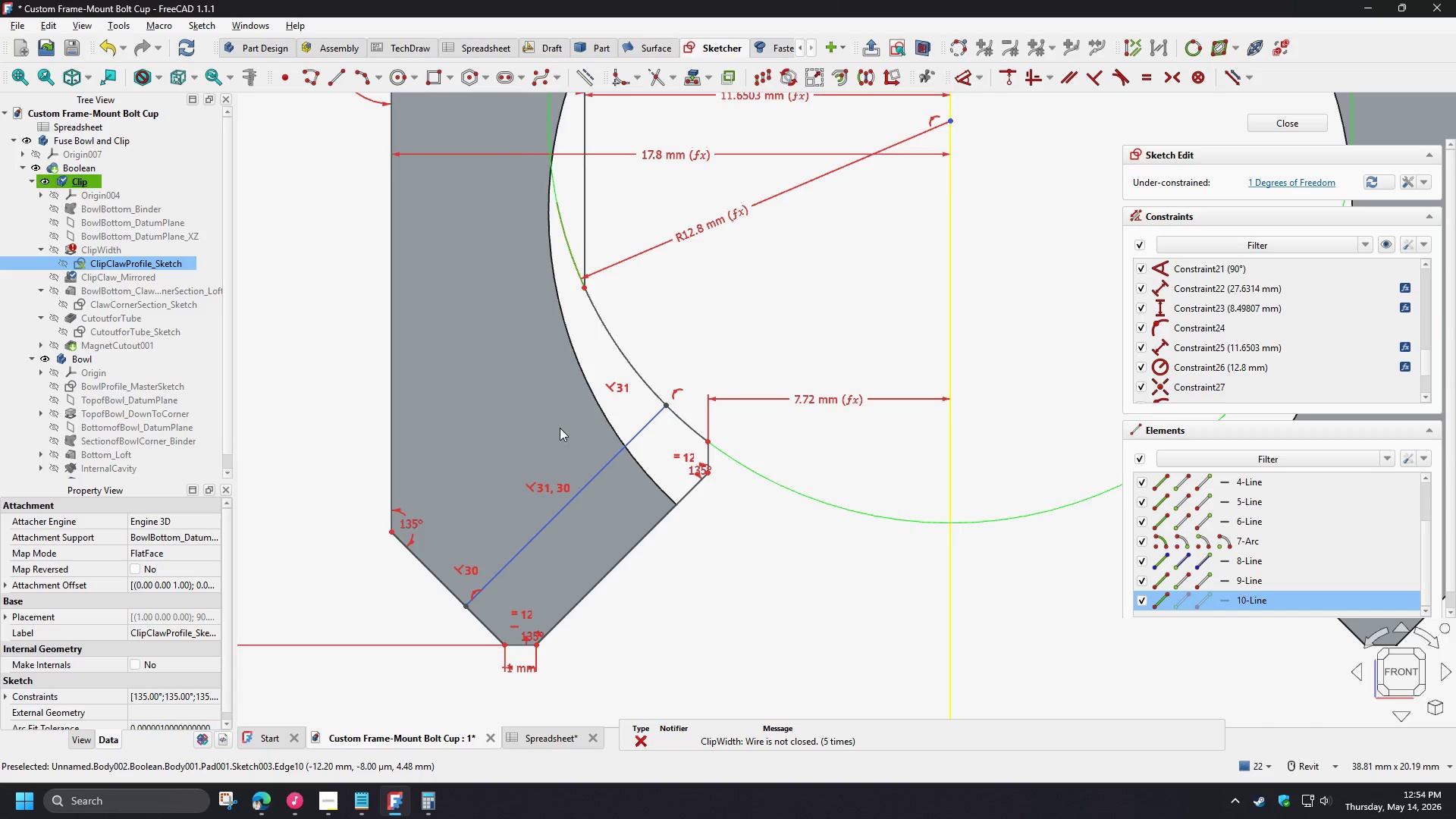 
left_click([544, 425])
 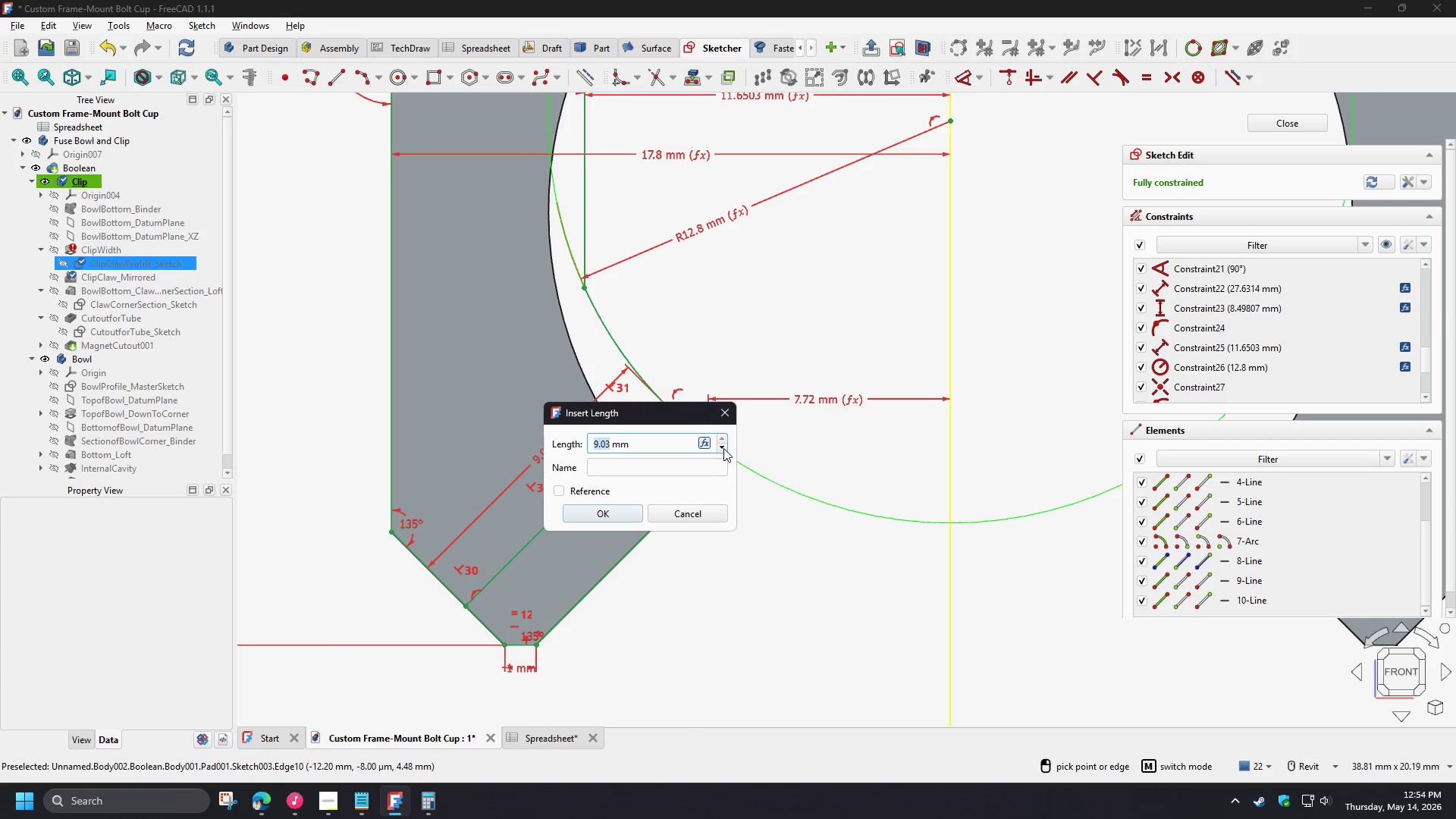 
left_click([707, 442])
 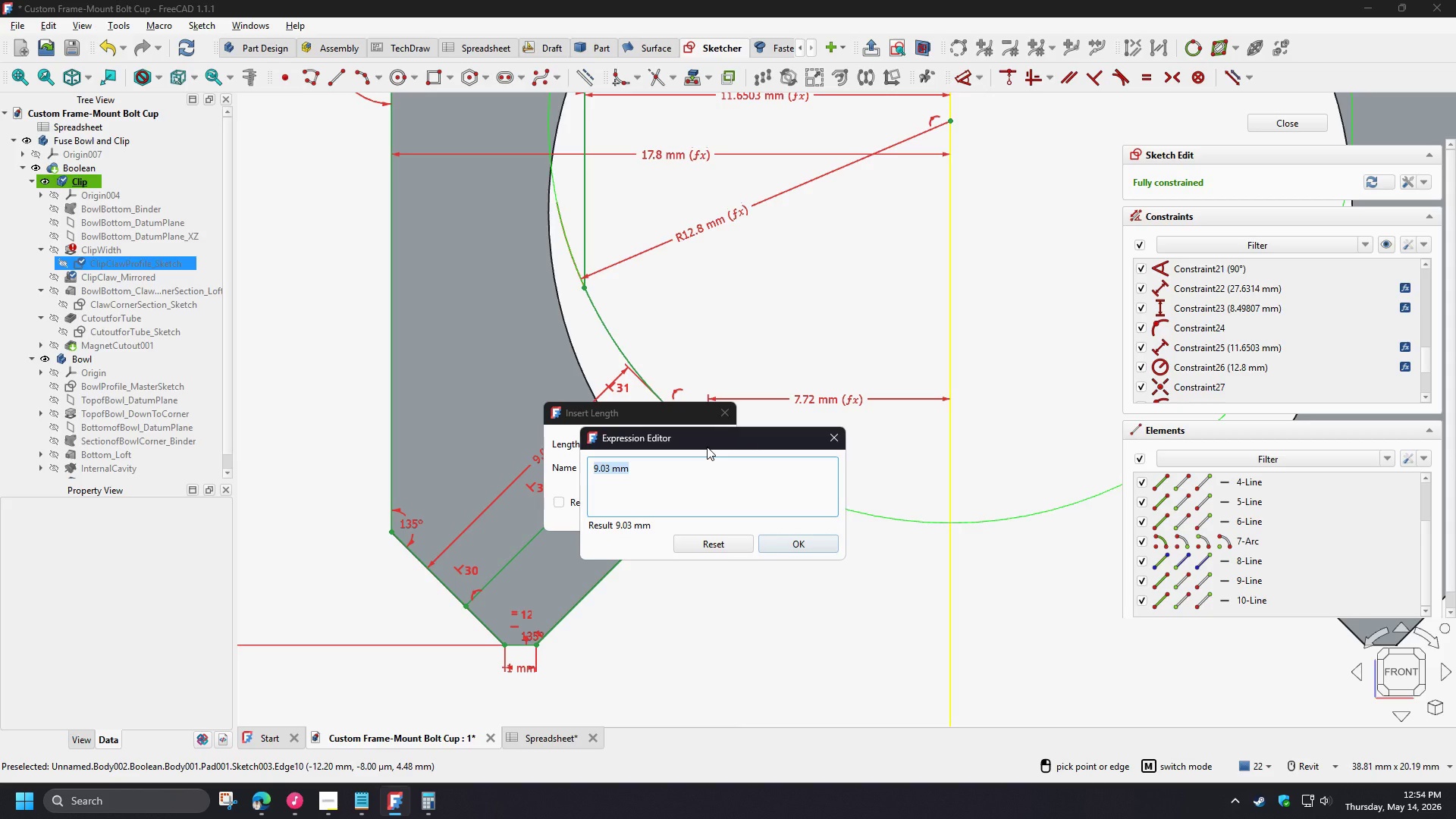 
type(mas)
 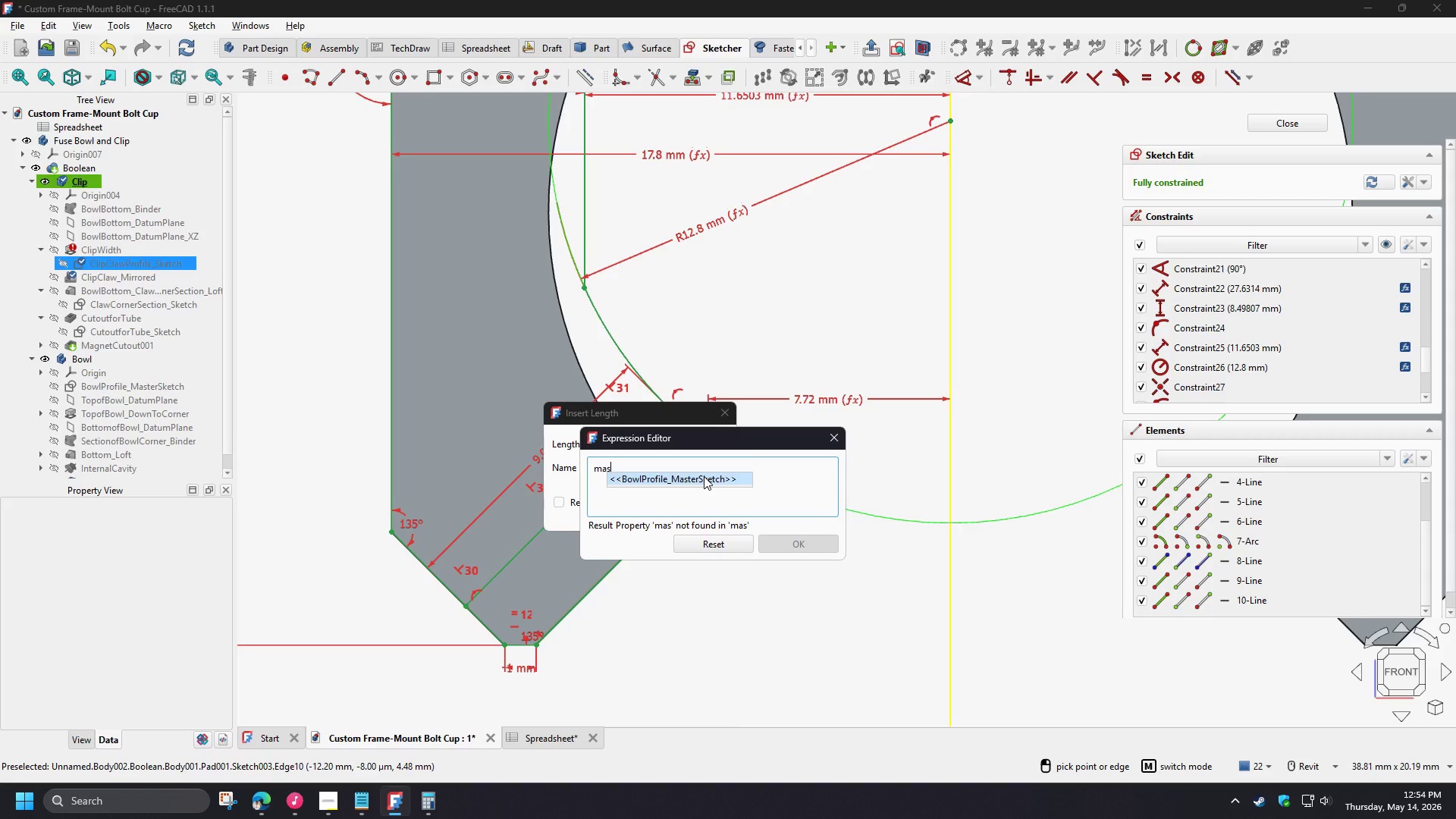 
wait(5.08)
 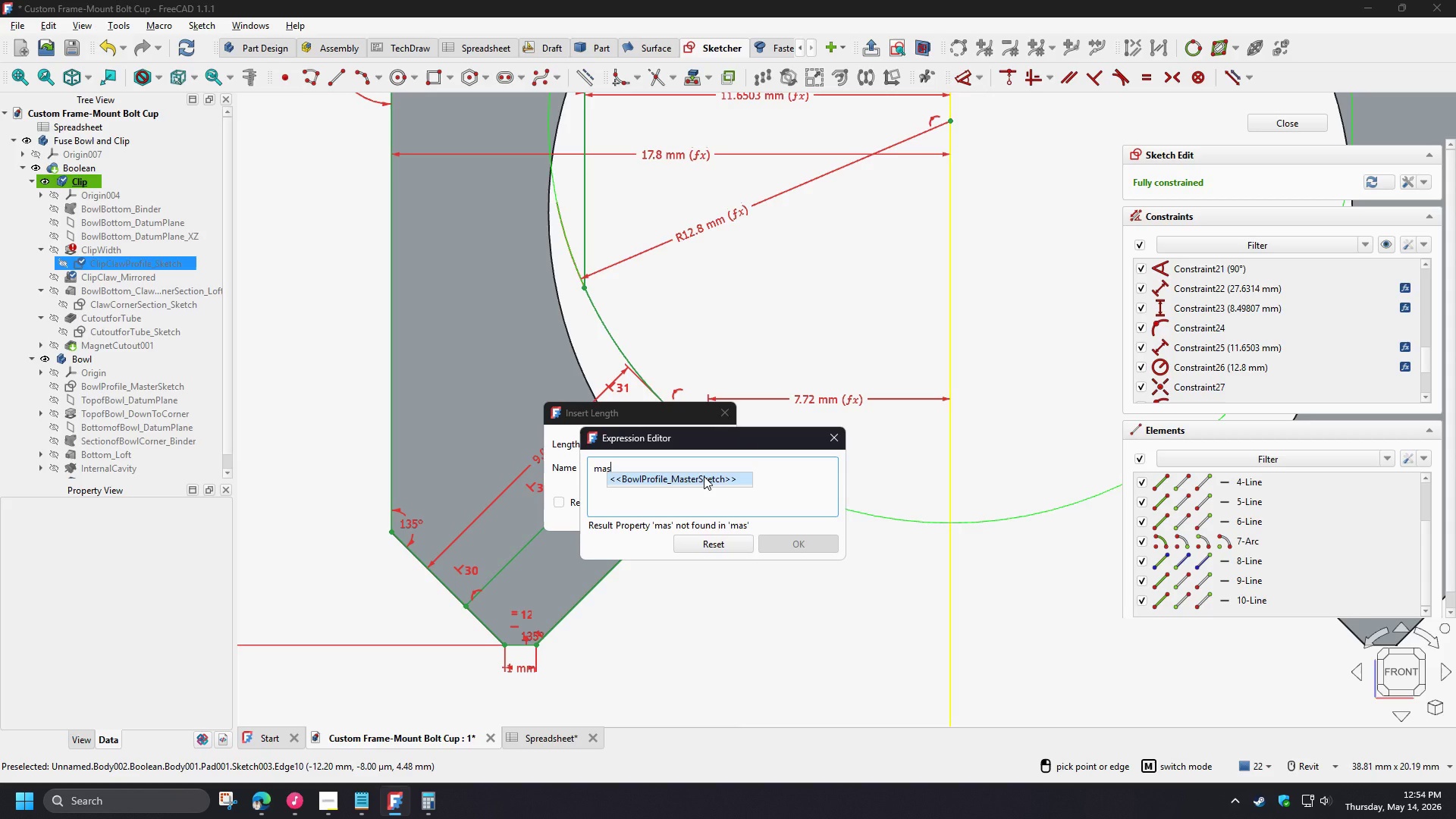 
left_click([704, 476])
 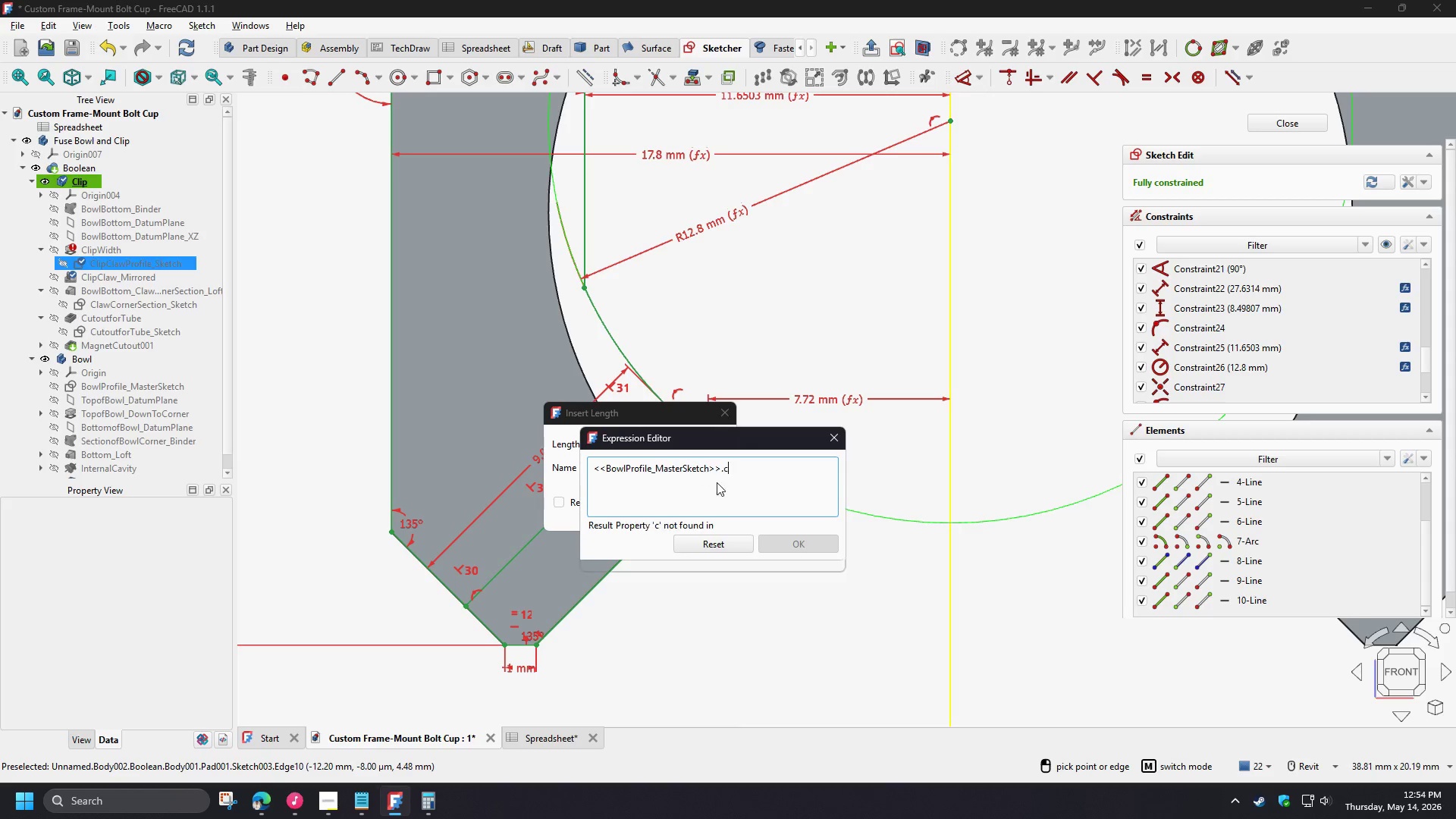 
key(C)
 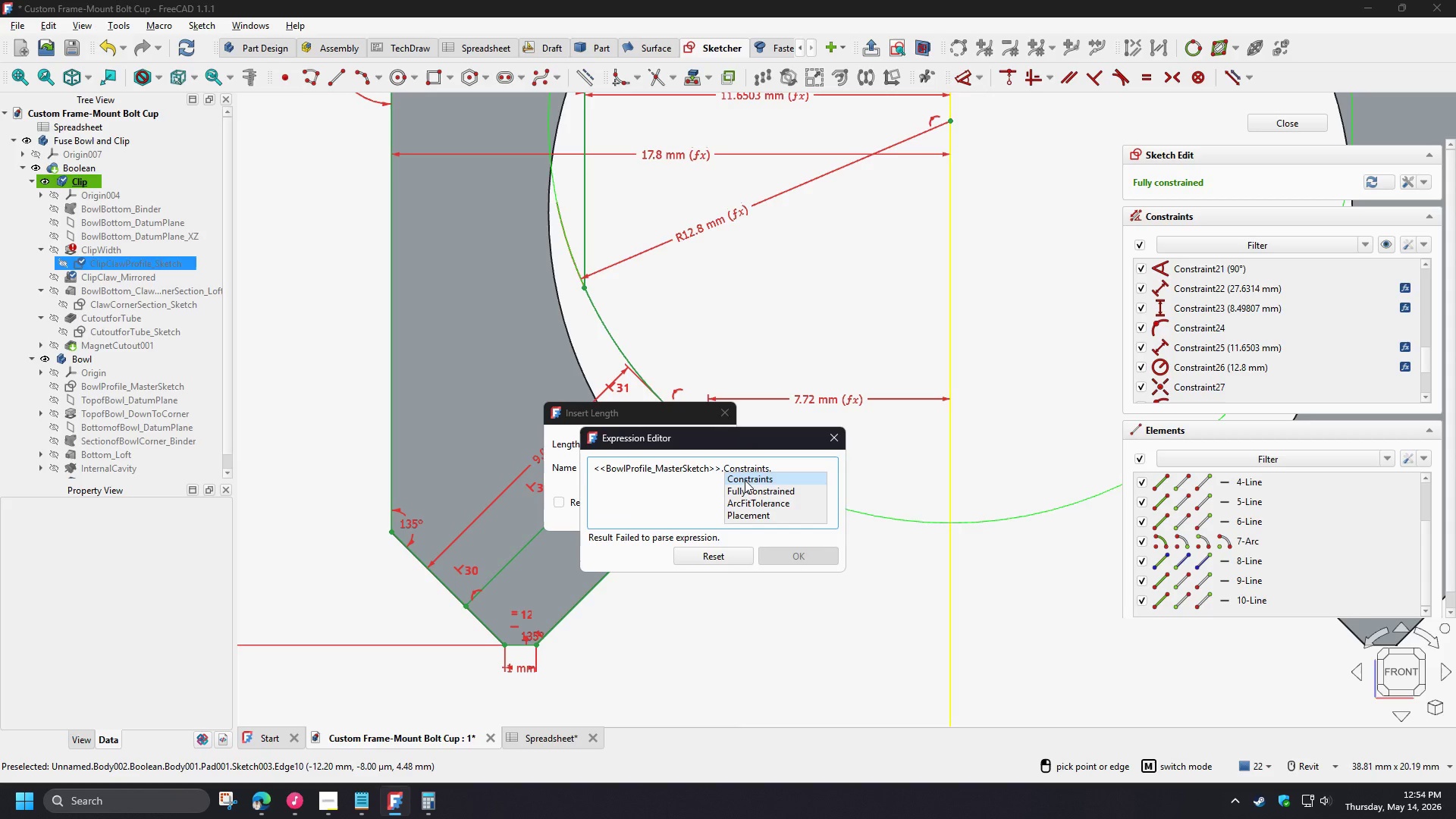 
left_click([745, 480])
 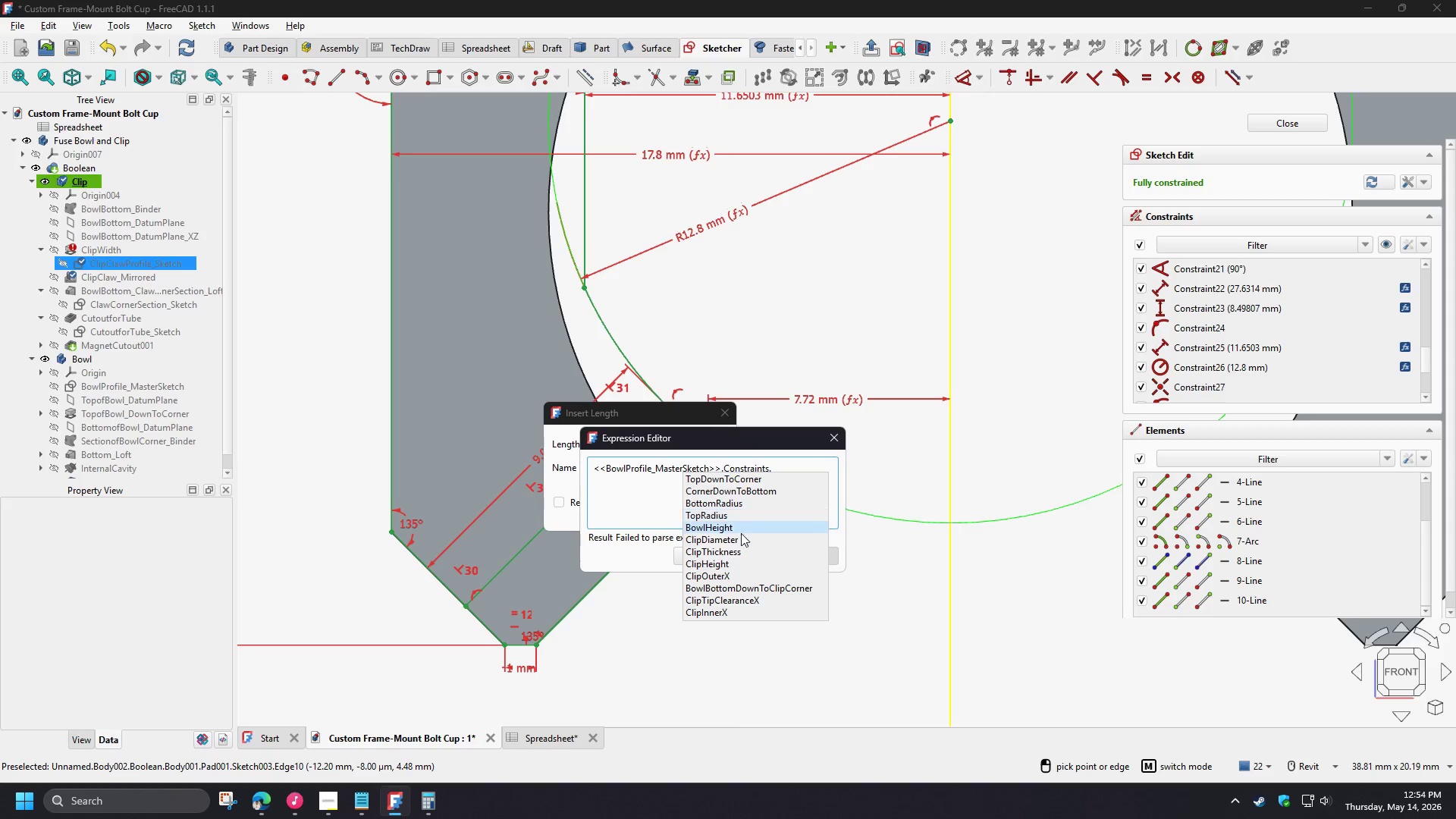 
left_click([736, 552])
 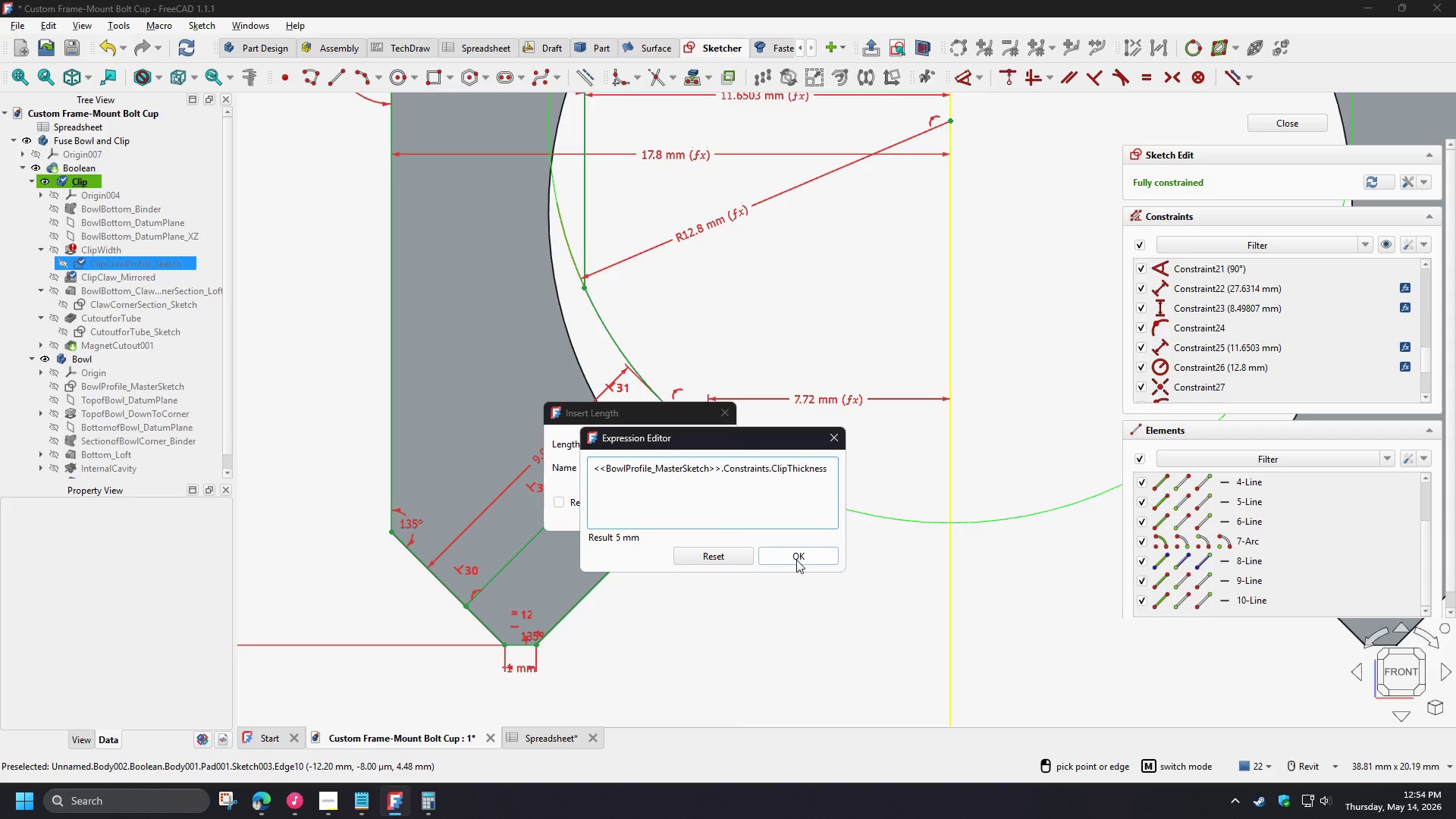 
left_click([797, 558])
 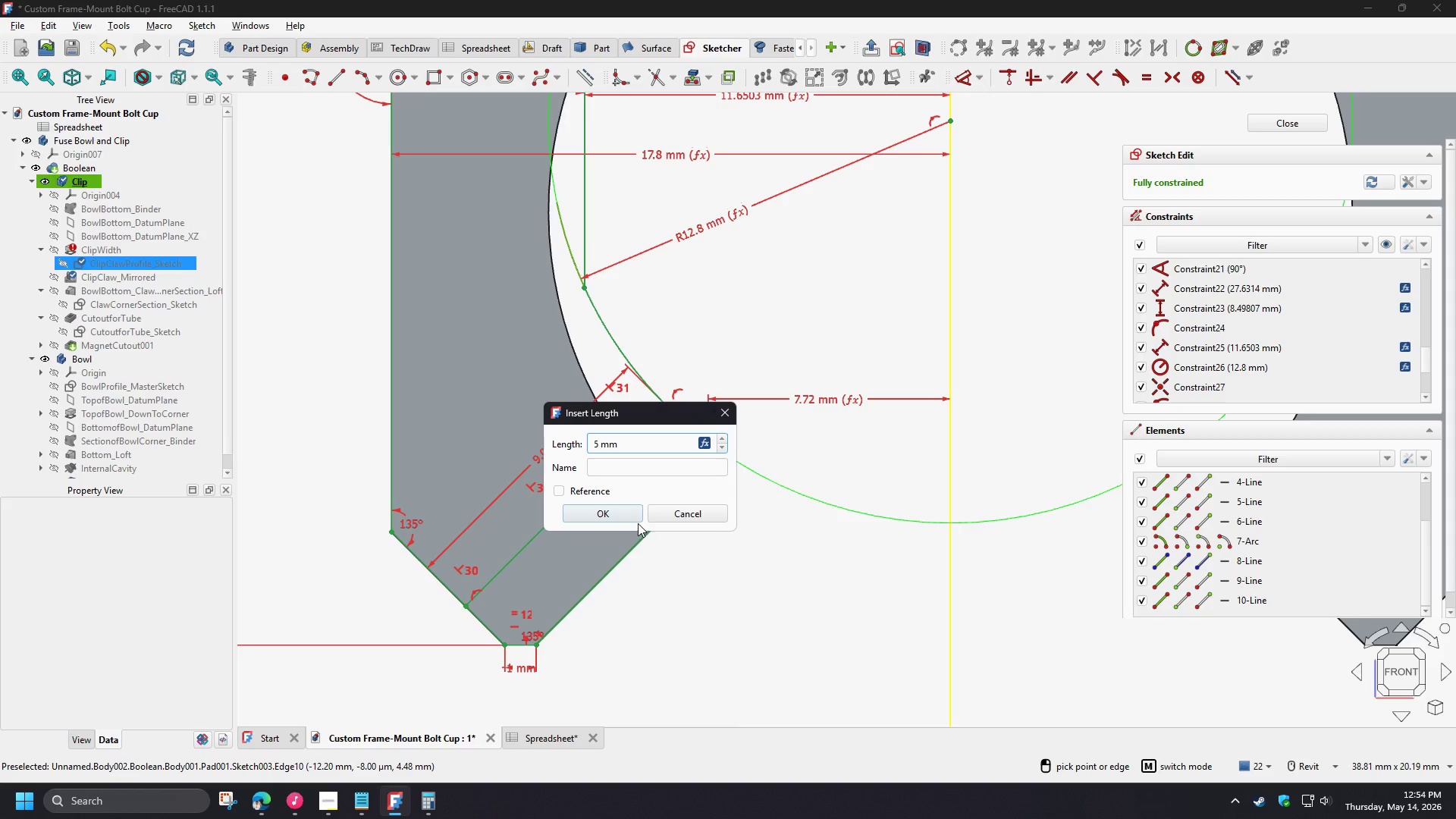 
left_click([618, 511])
 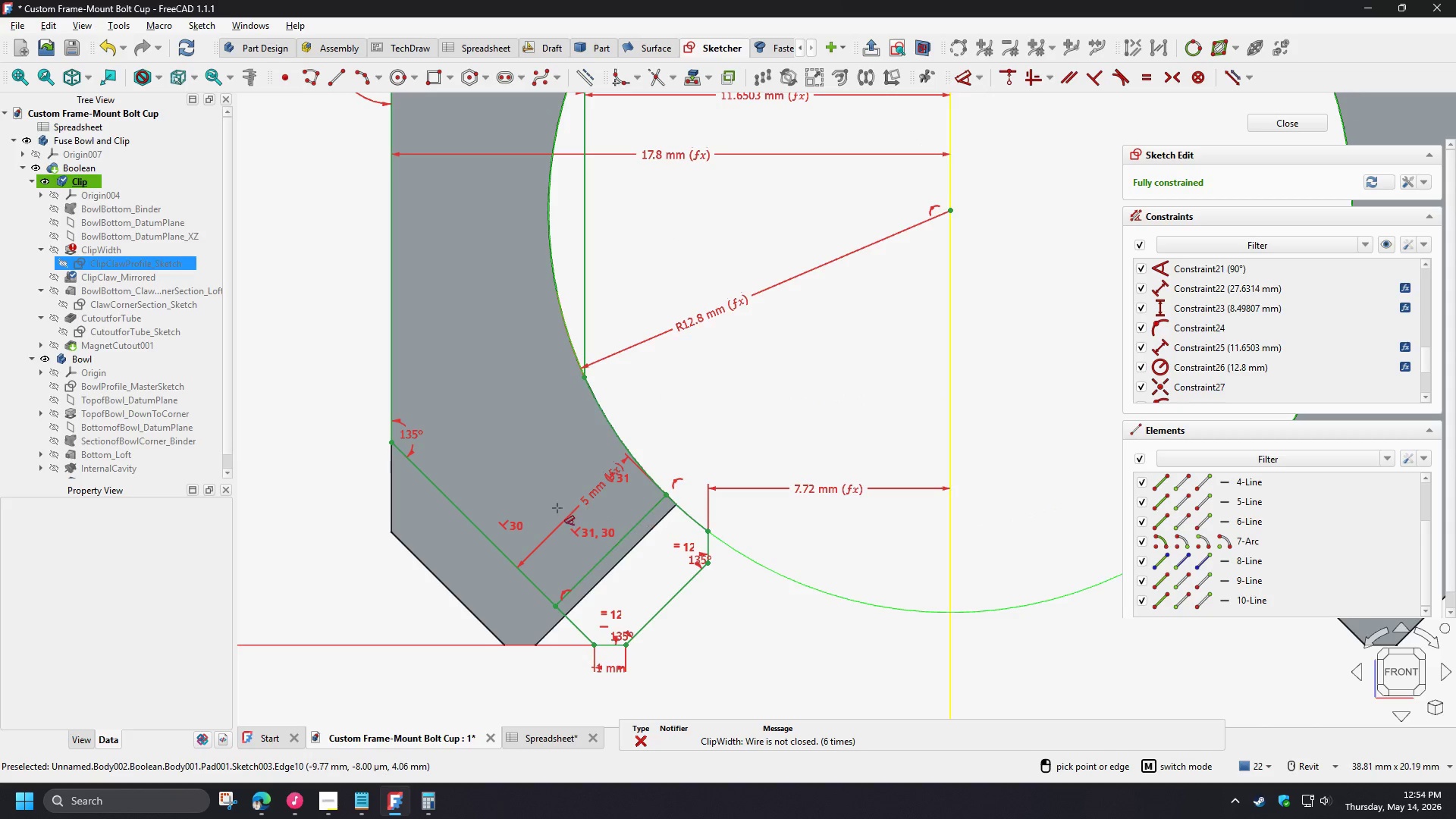 
scroll: coordinate [534, 526], scroll_direction: down, amount: 3.0
 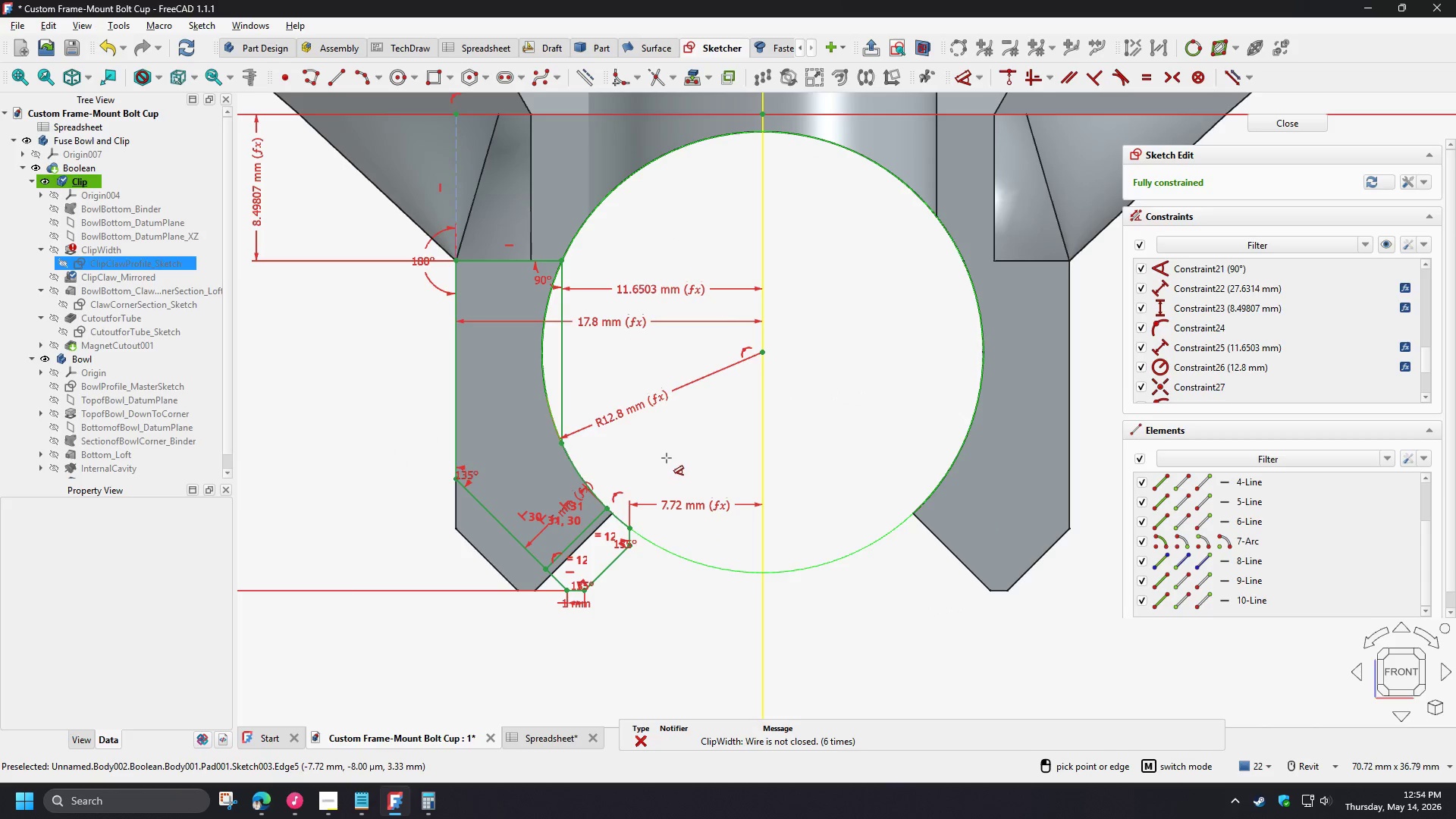 
right_click([677, 451])
 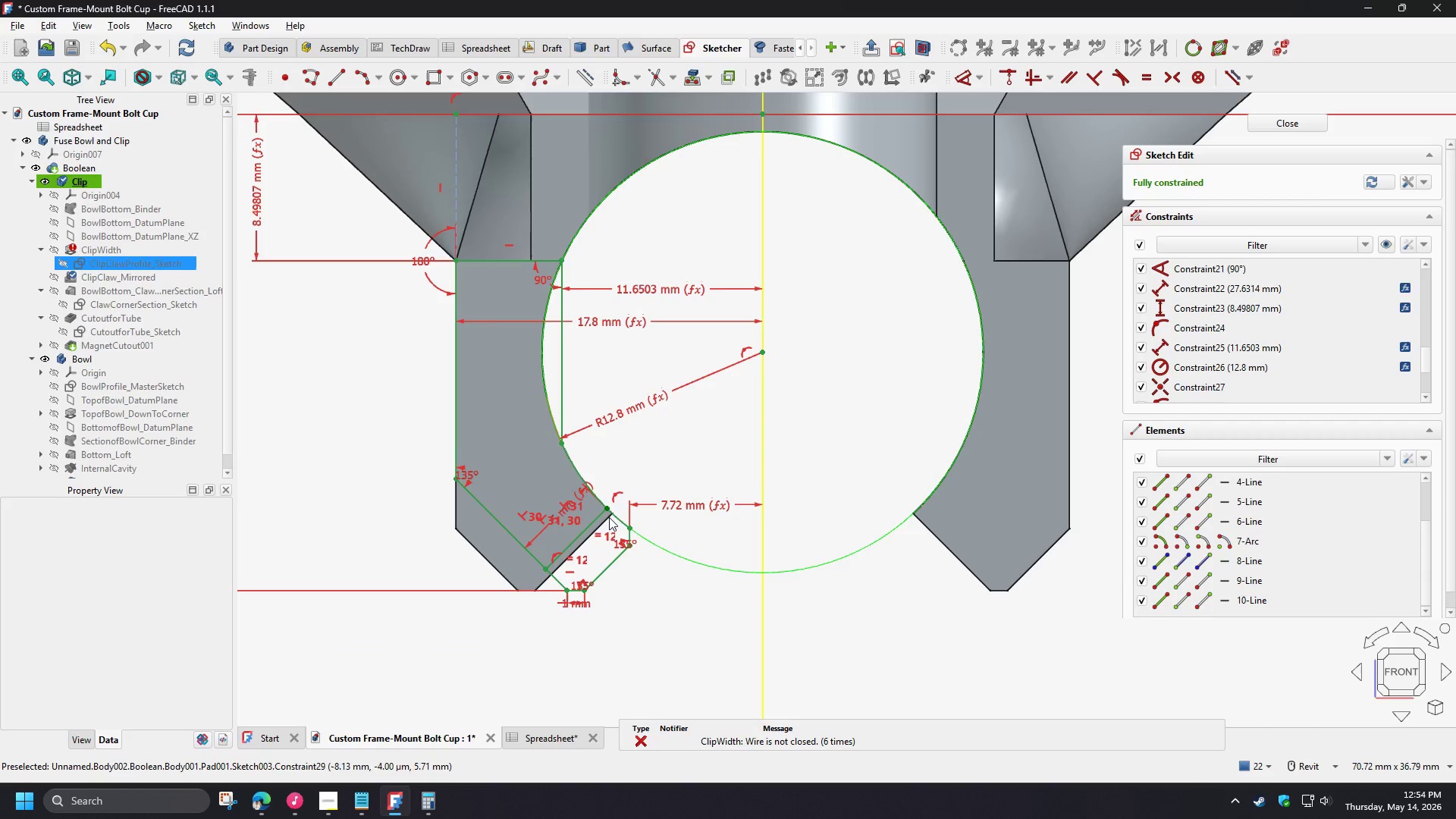 
left_click([588, 519])
 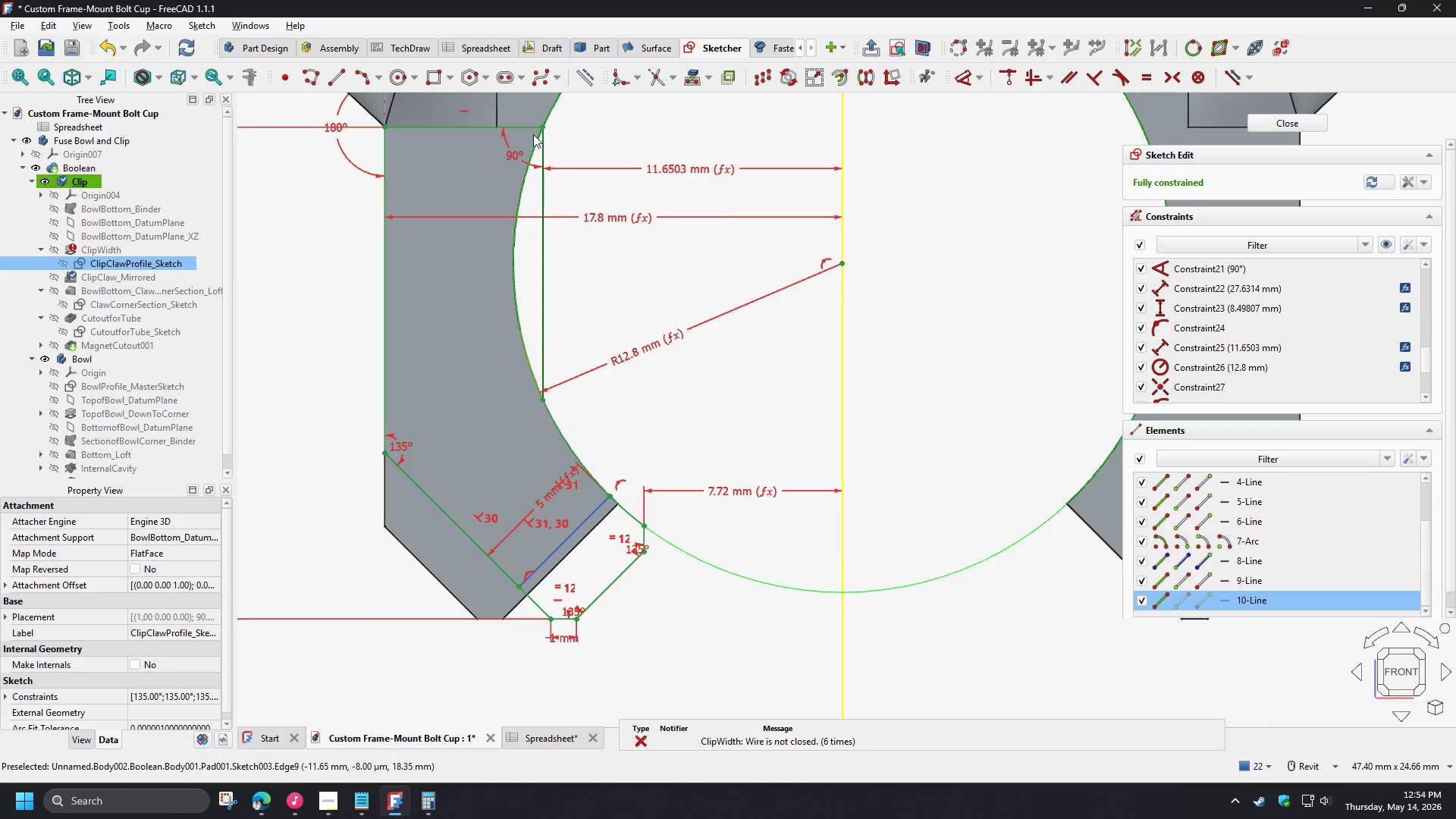 
scroll: coordinate [600, 532], scroll_direction: up, amount: 2.0
 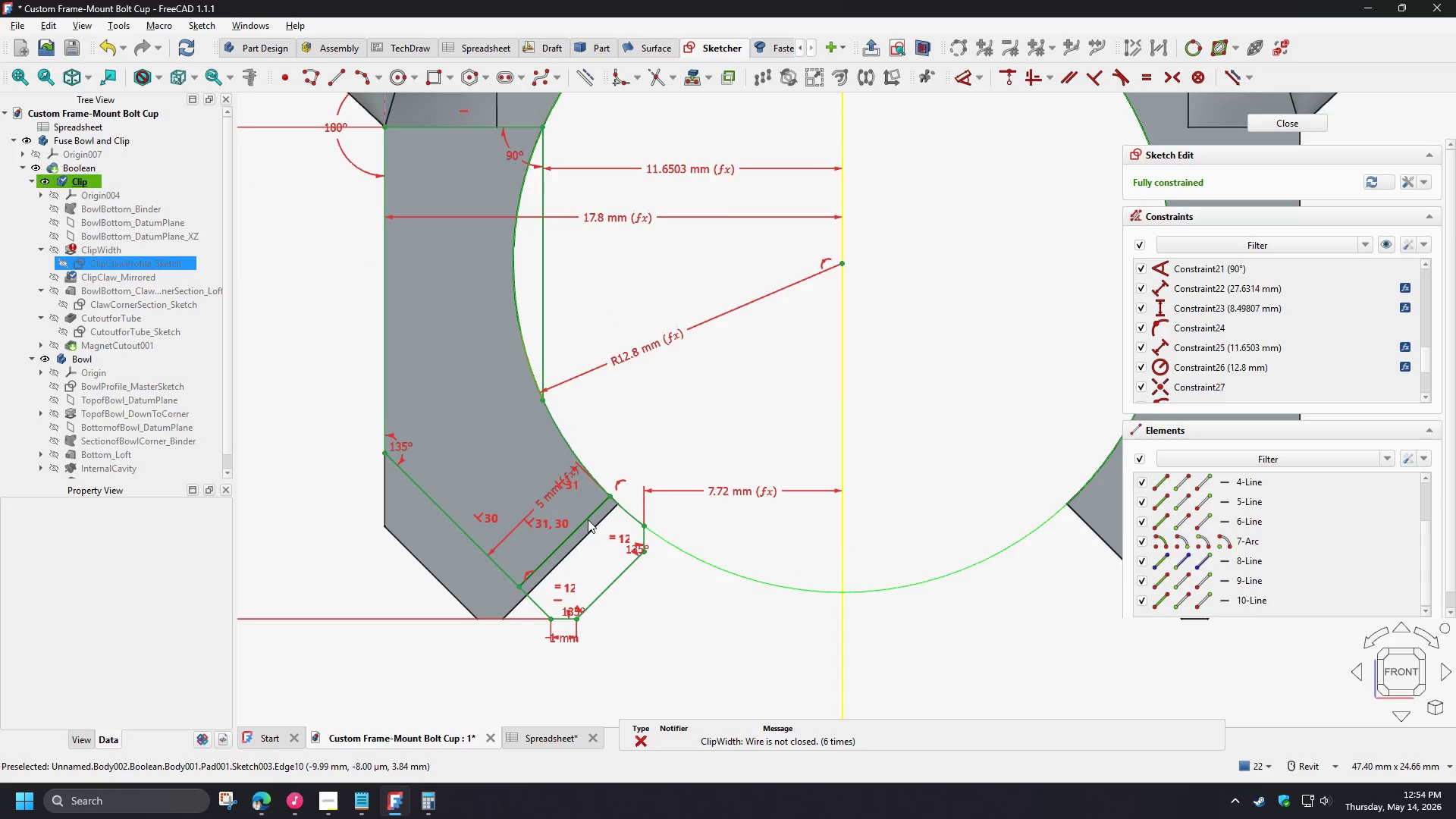 
left_click([595, 74])
 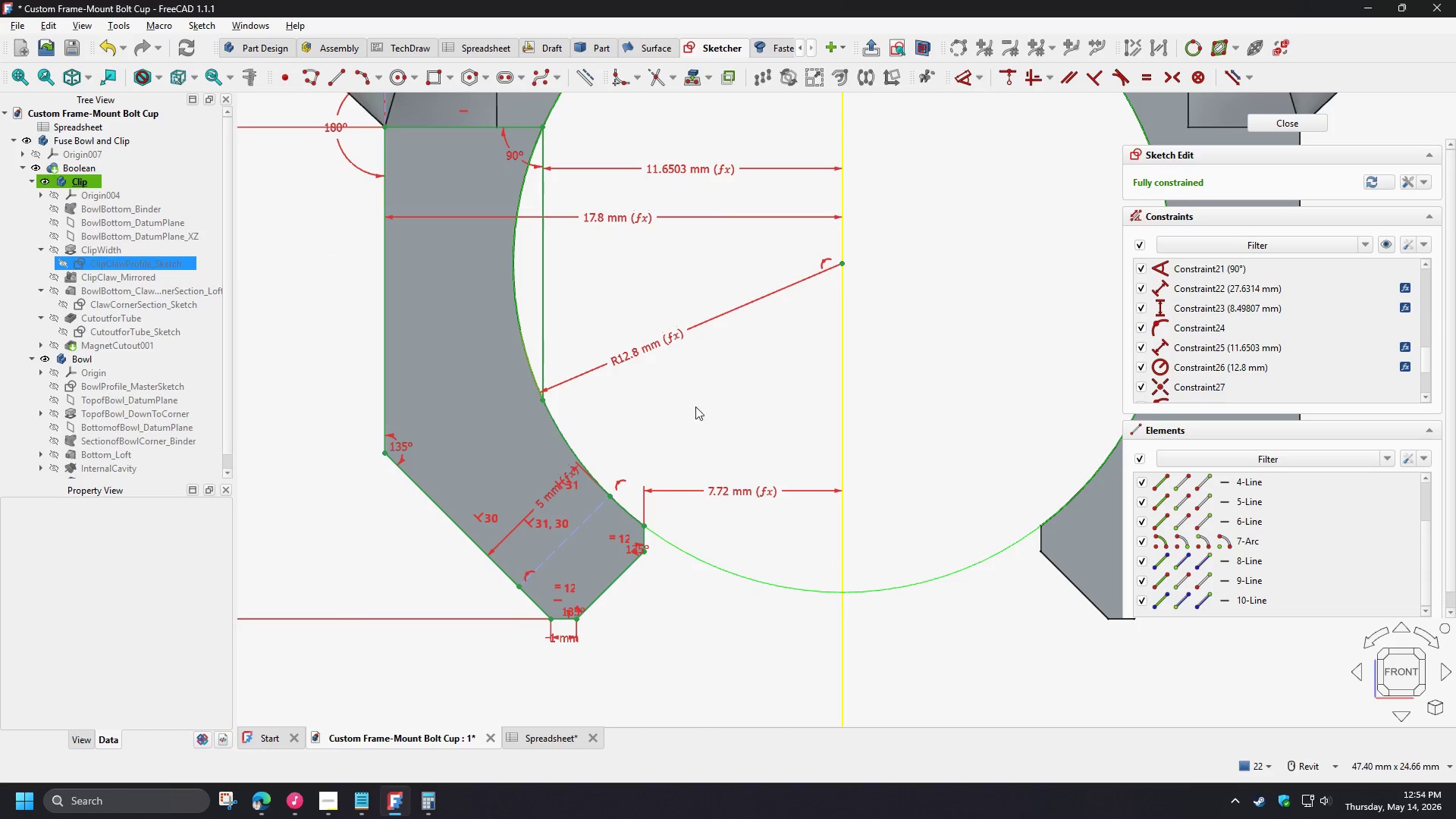 
scroll: coordinate [696, 409], scroll_direction: down, amount: 2.0
 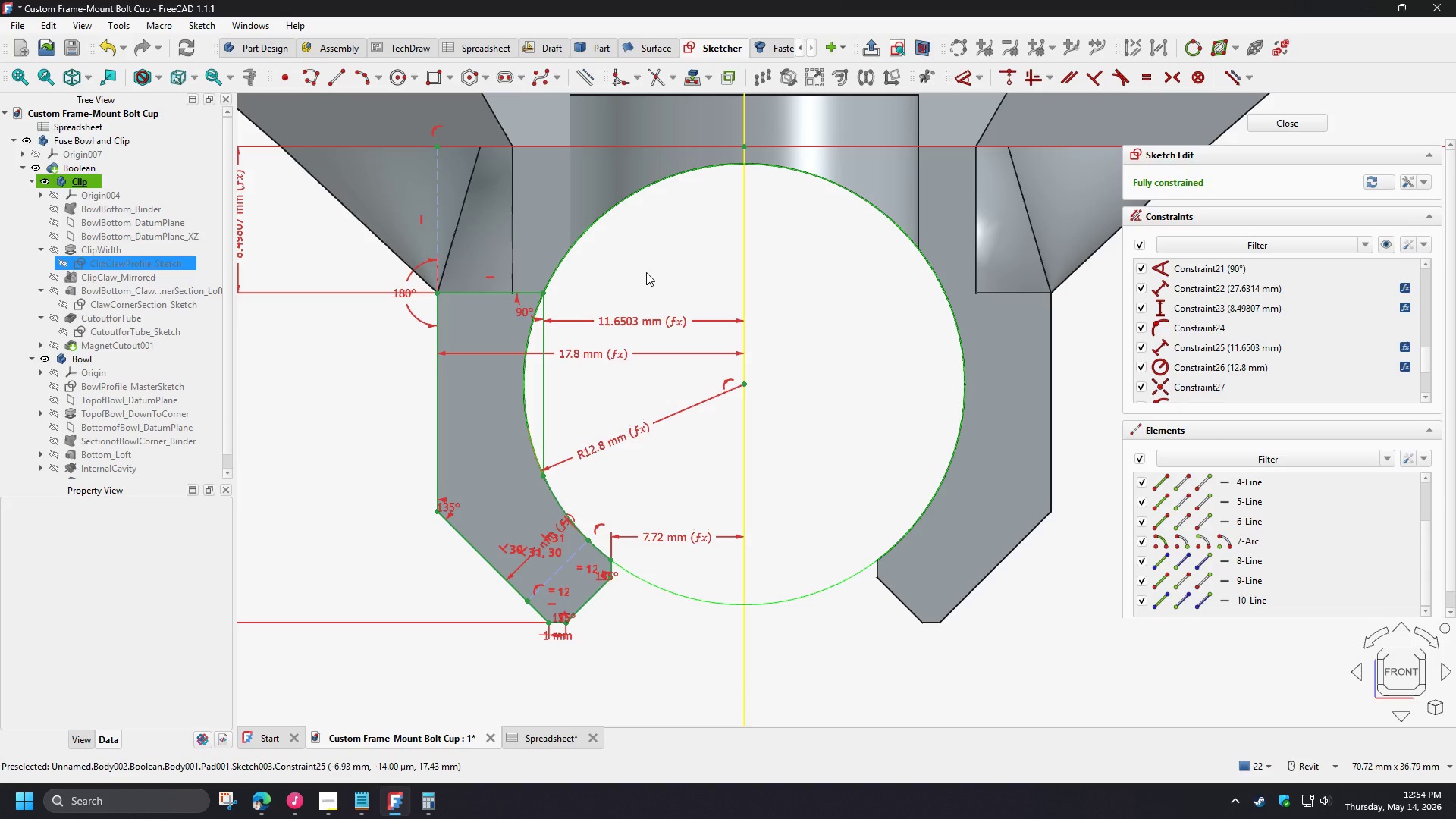 
wait(5.95)
 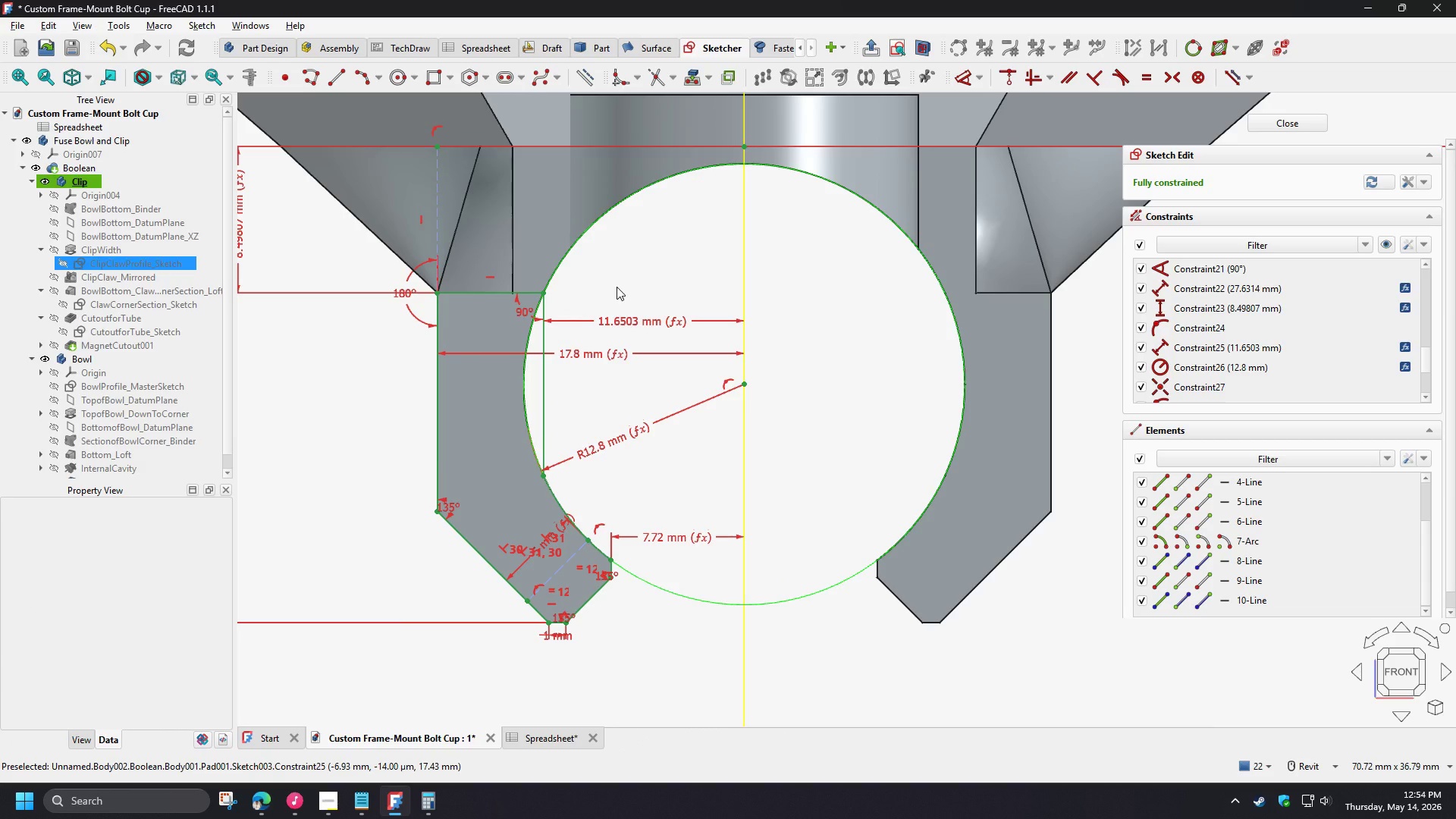 
scroll: coordinate [579, 362], scroll_direction: down, amount: 2.0
 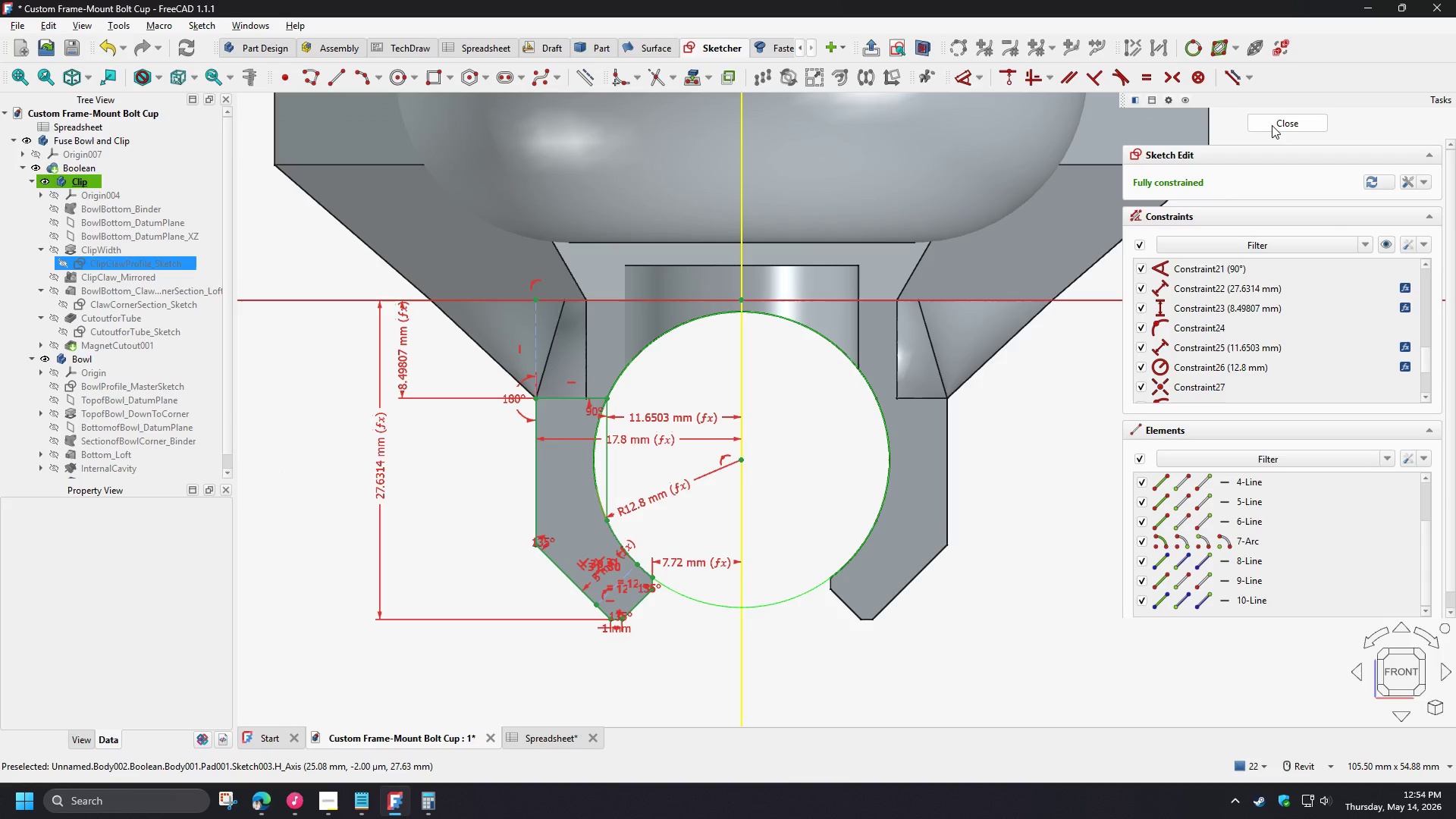 
wait(9.36)
 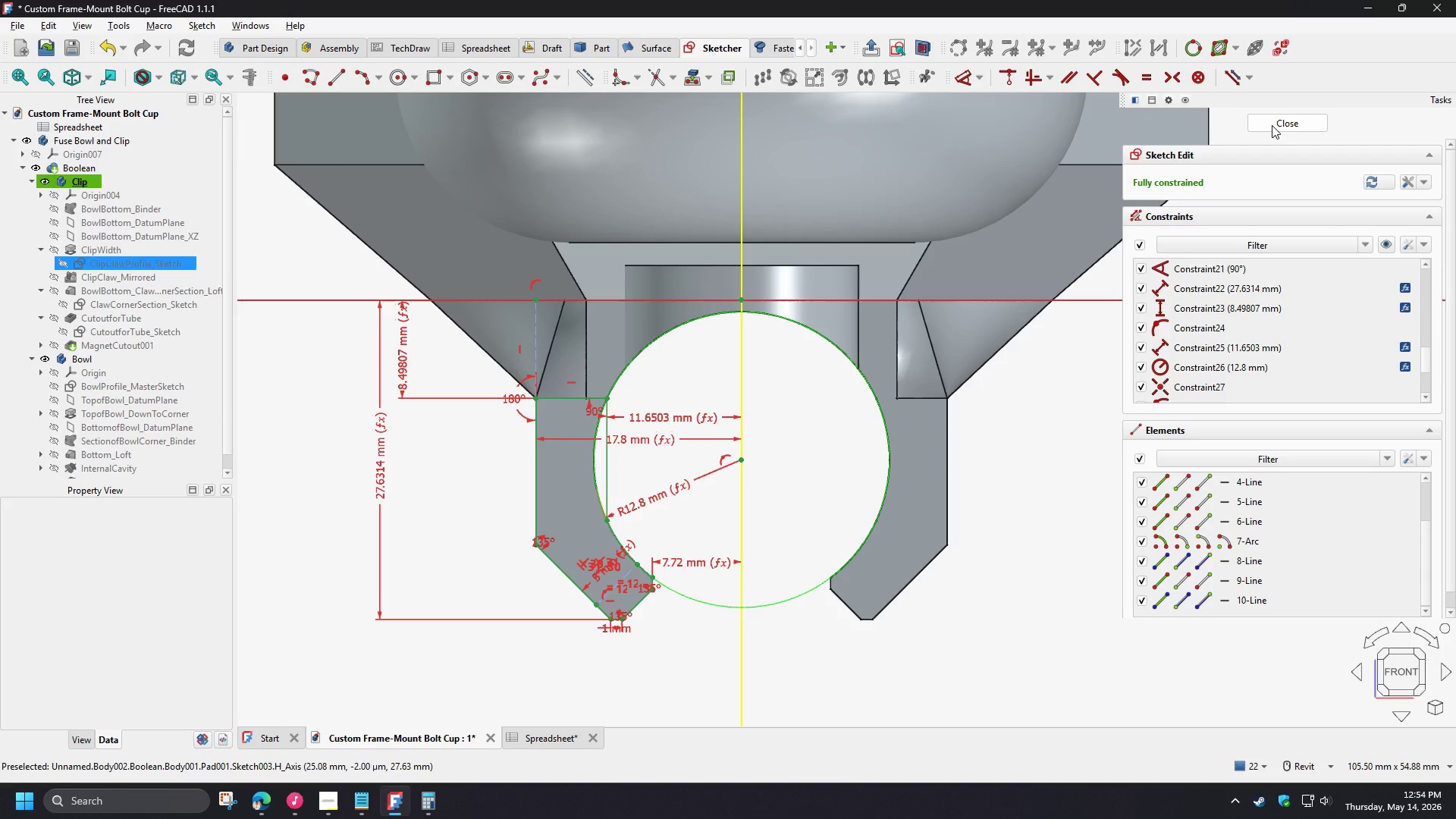 
left_click([1272, 125])
 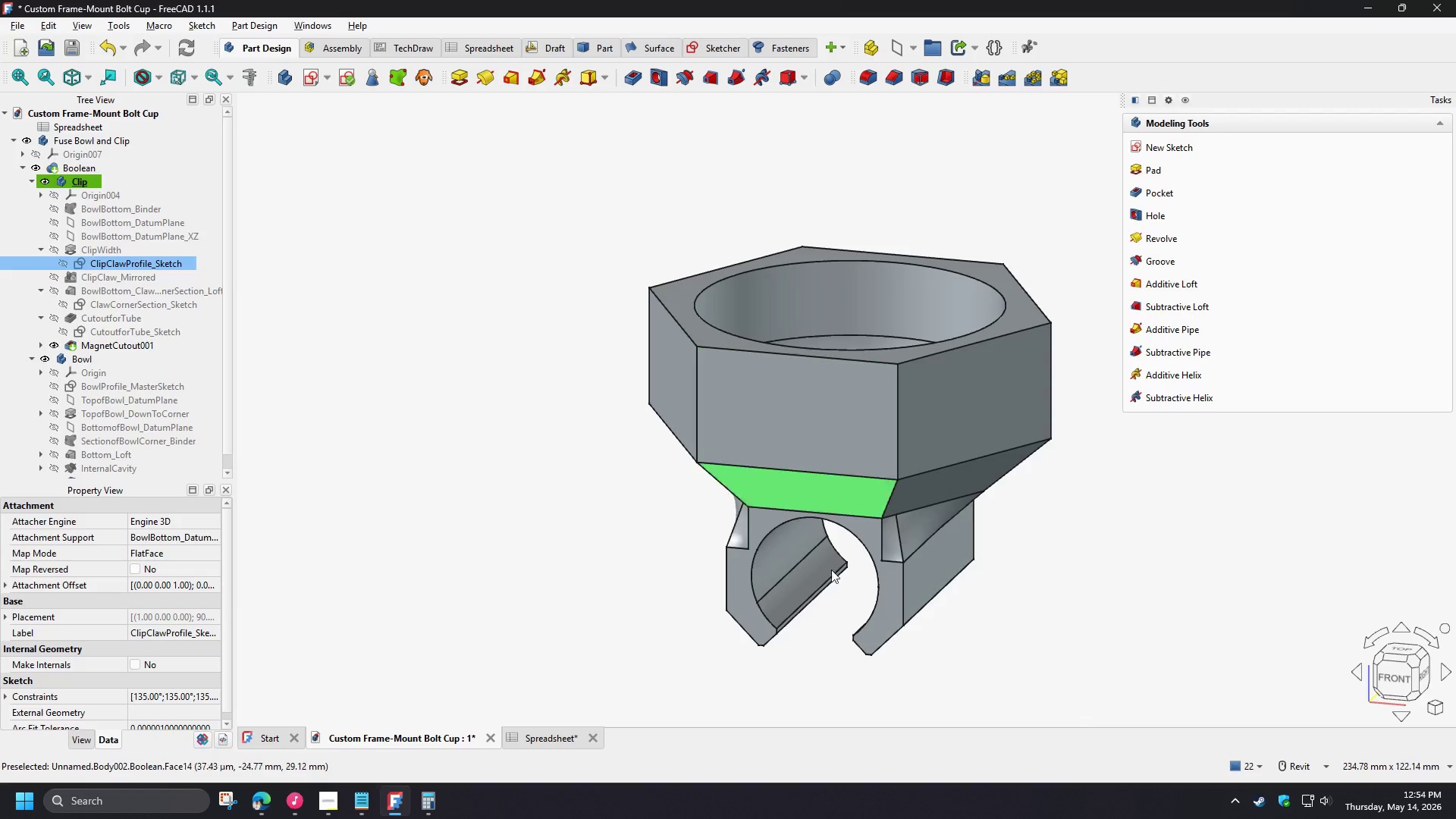 
scroll: coordinate [814, 604], scroll_direction: up, amount: 2.0
 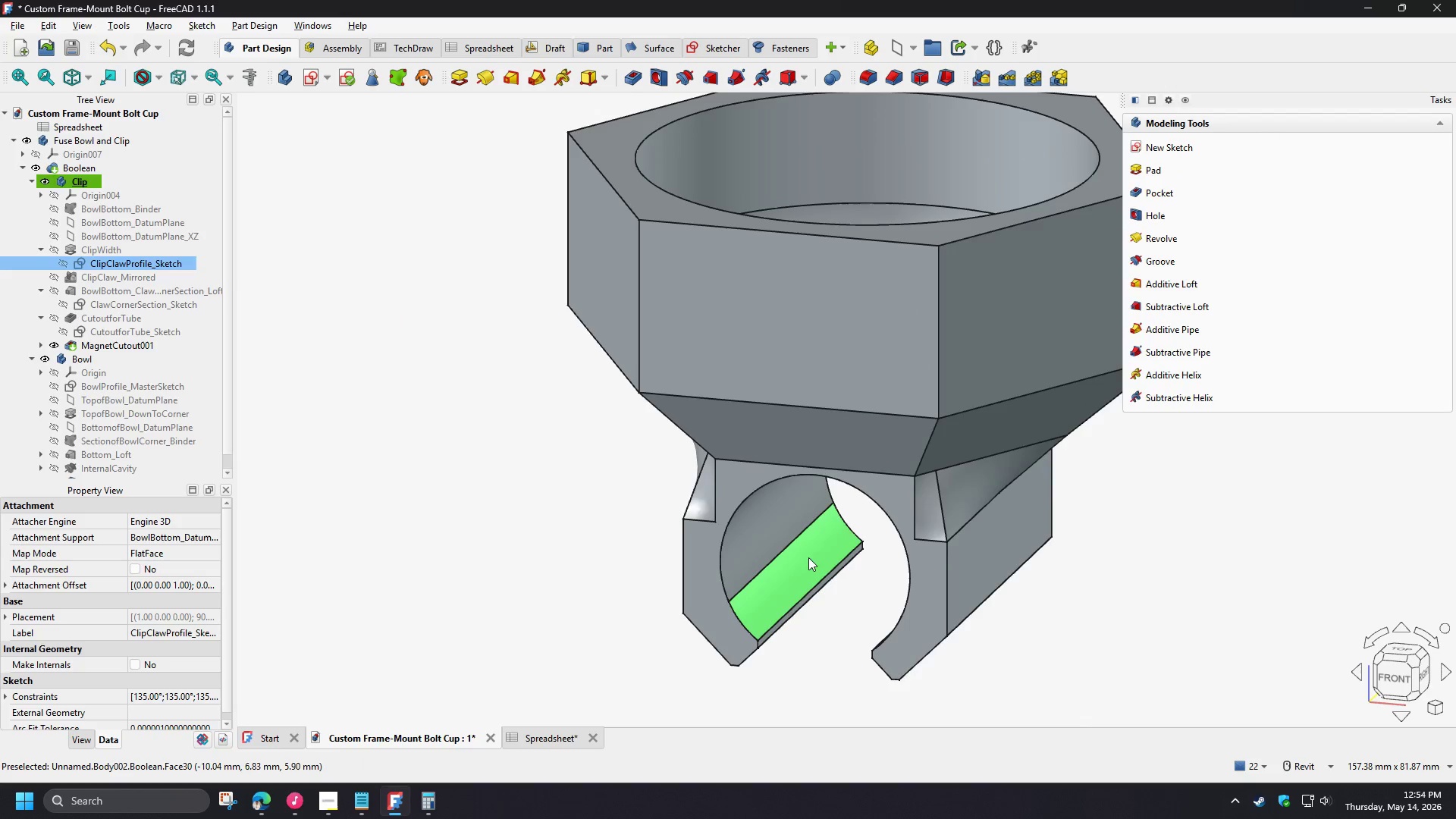 
hold_key(key=ShiftLeft, duration=1.5)
 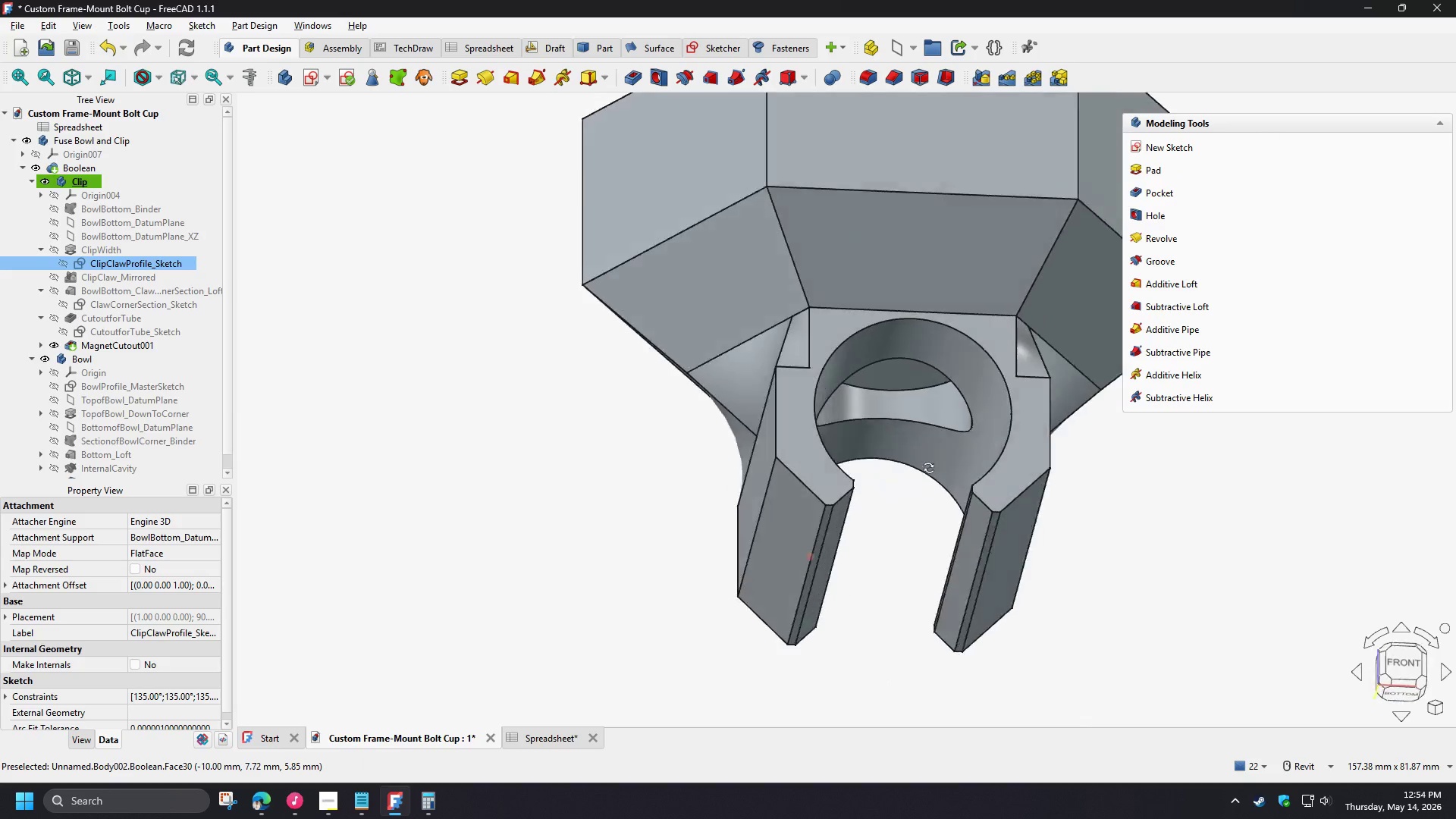 
hold_key(key=ShiftLeft, duration=1.5)
 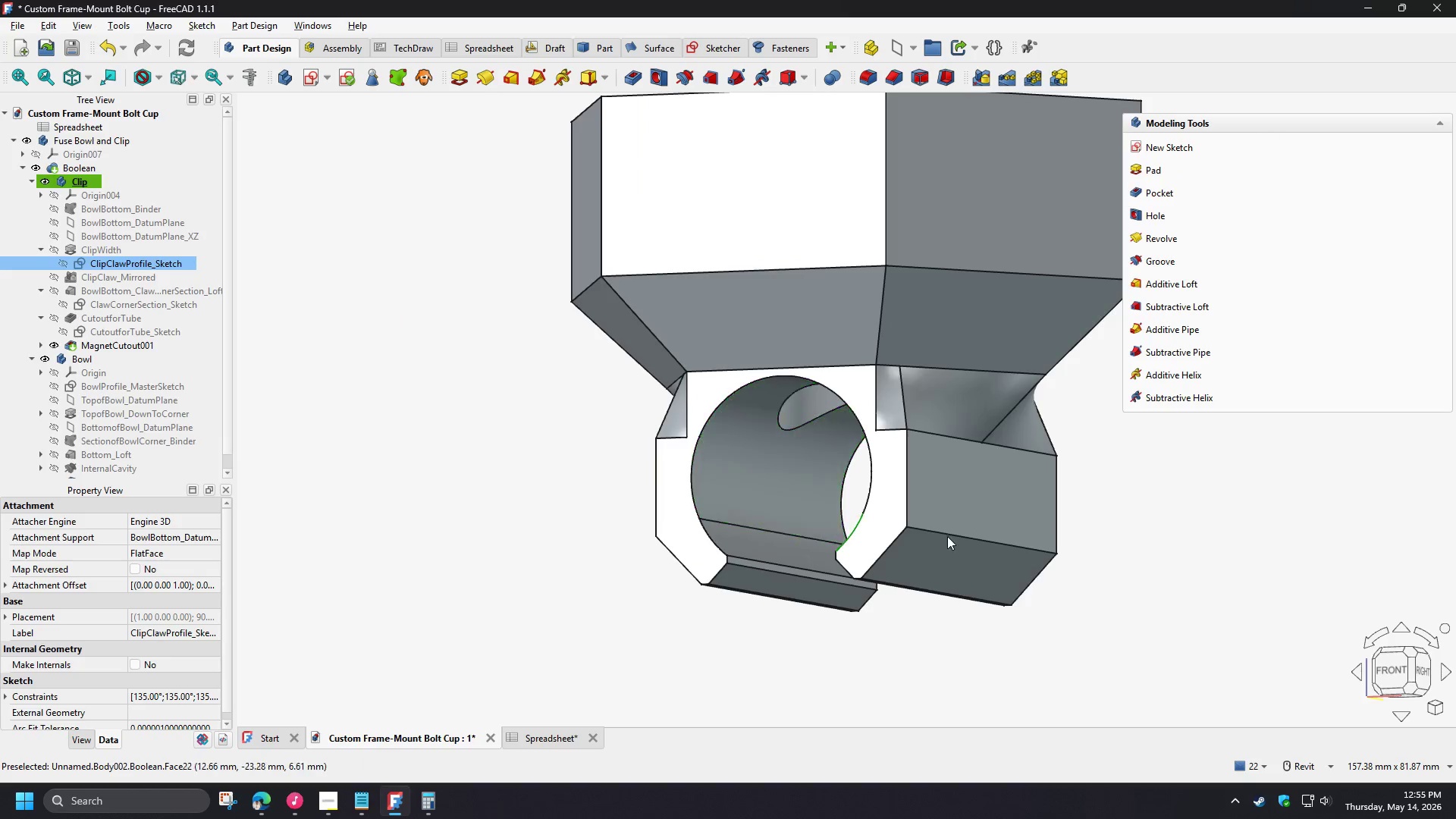 
hold_key(key=ShiftLeft, duration=0.44)
 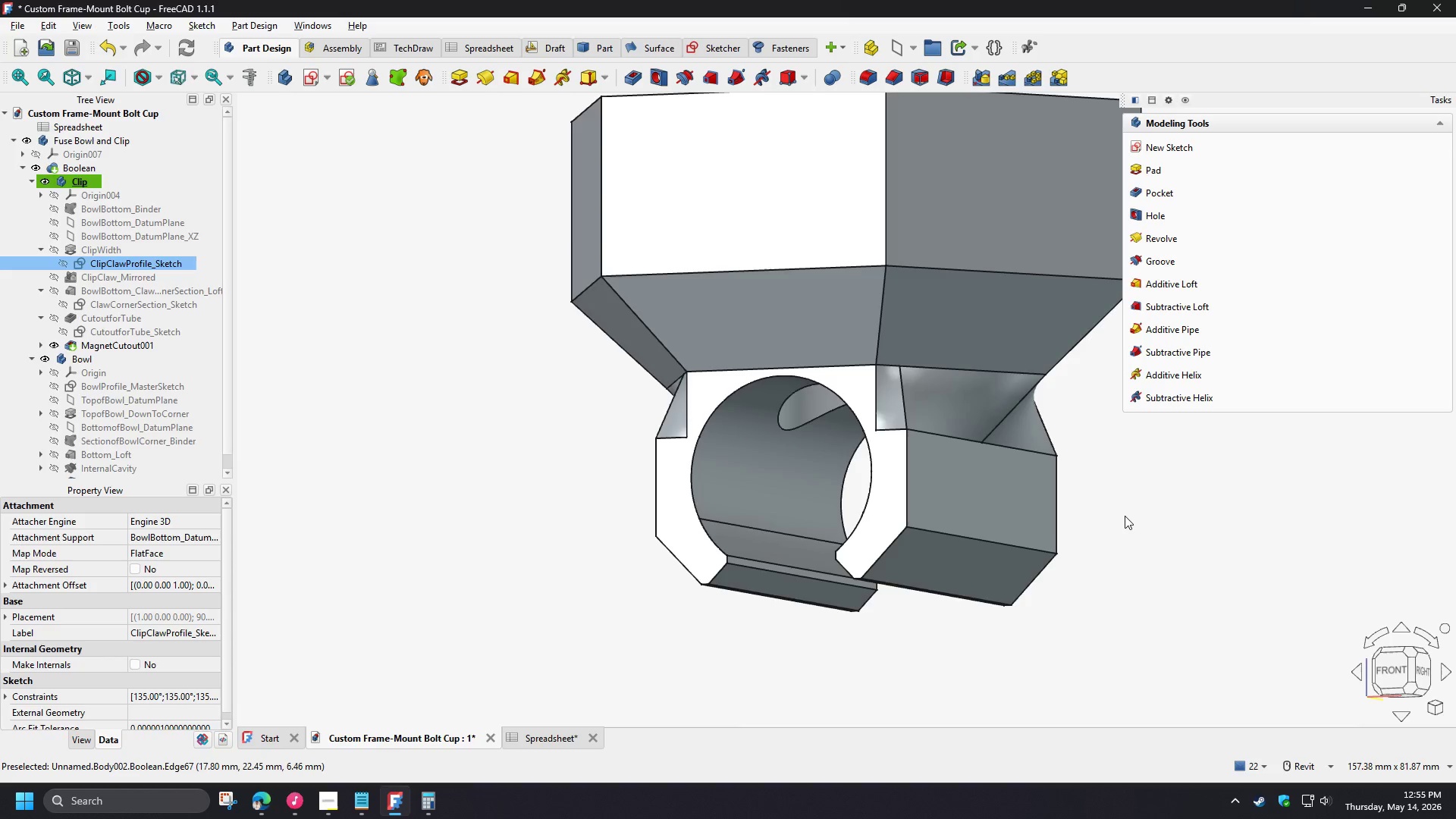 
wait(8.95)
 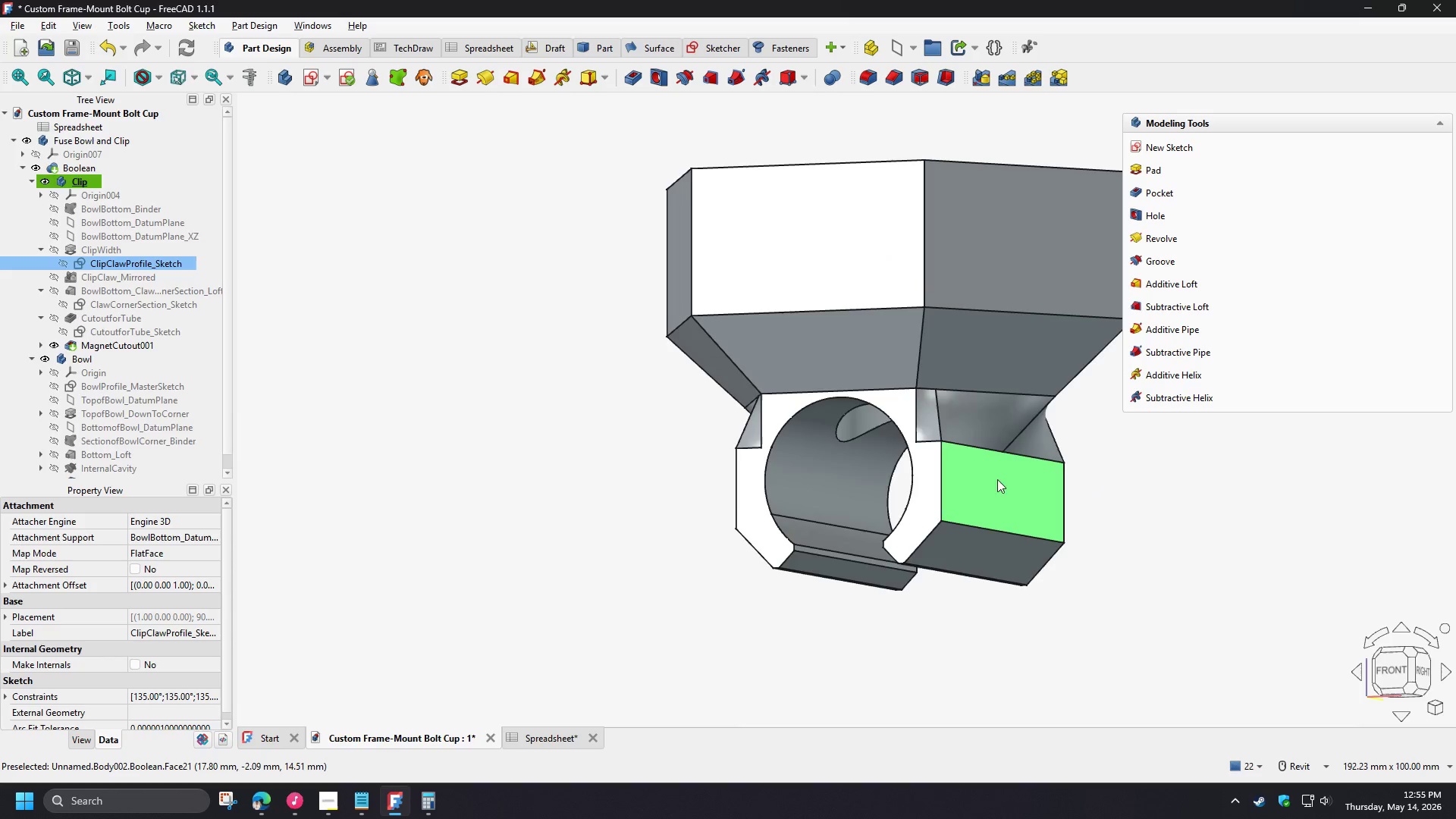 
hold_key(key=ShiftLeft, duration=1.5)
 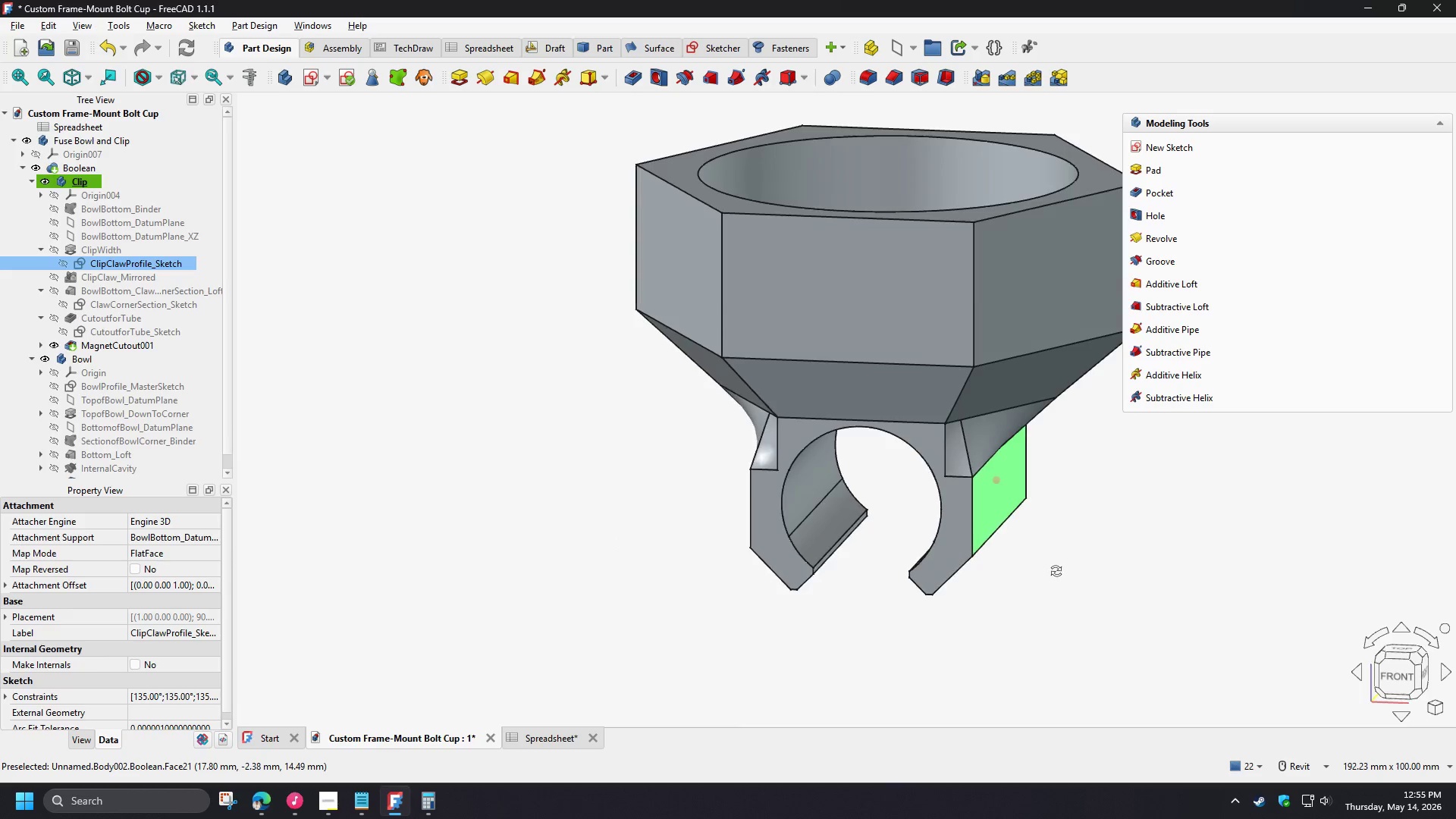 
scroll: coordinate [1097, 494], scroll_direction: down, amount: 1.0
 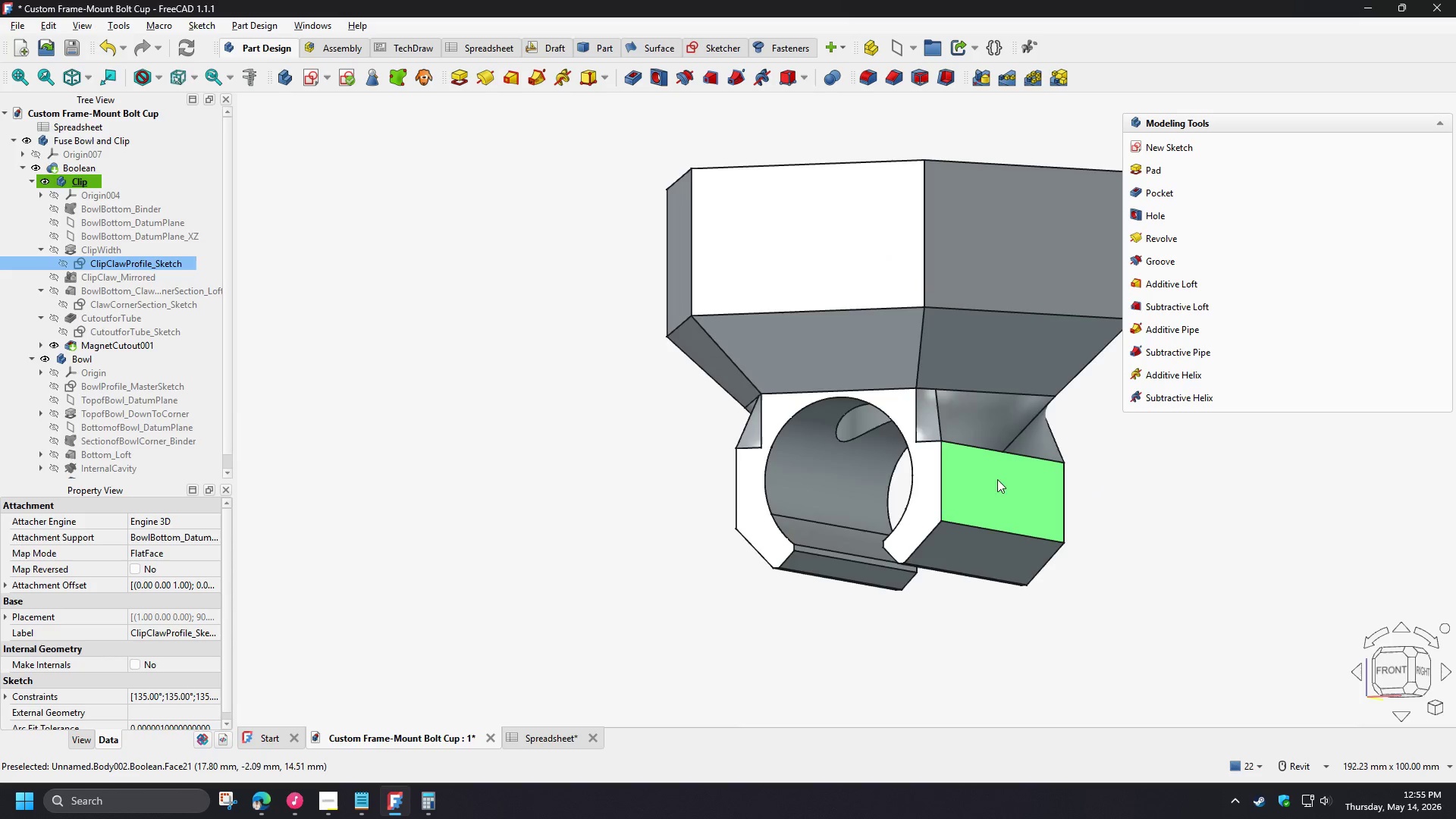 
hold_key(key=ShiftLeft, duration=1.45)
 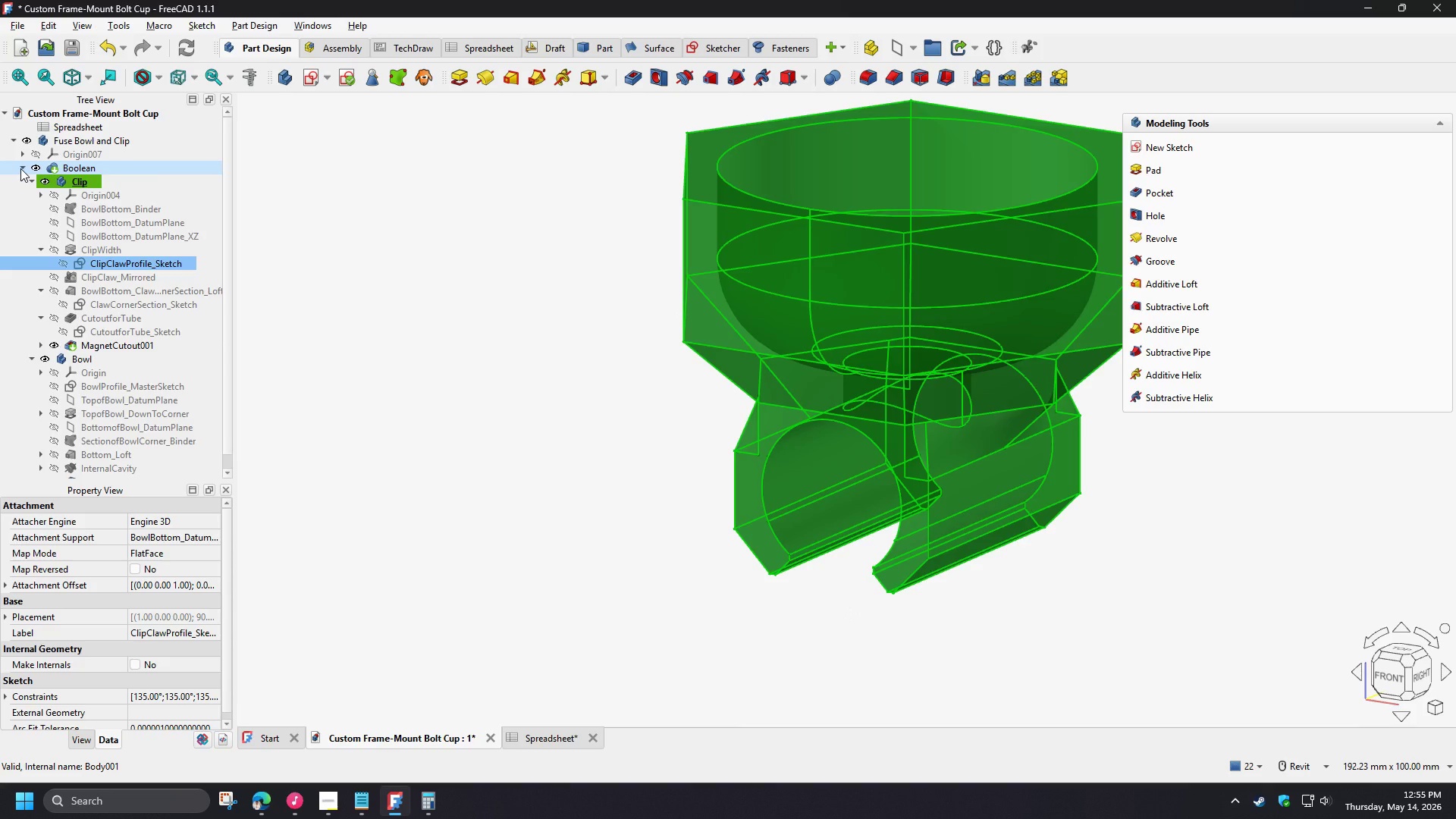 
wait(5.47)
 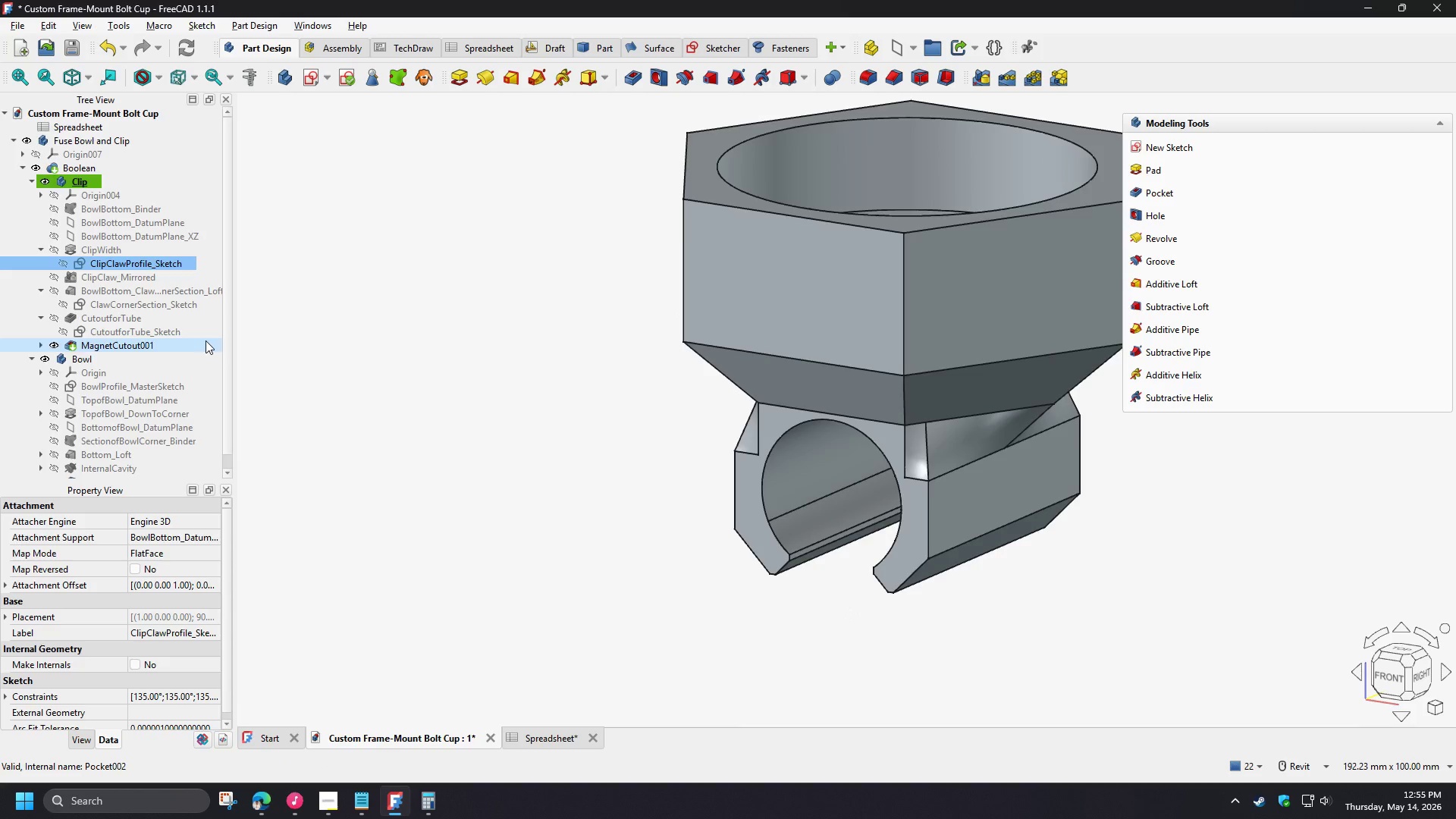 
left_click([23, 170])
 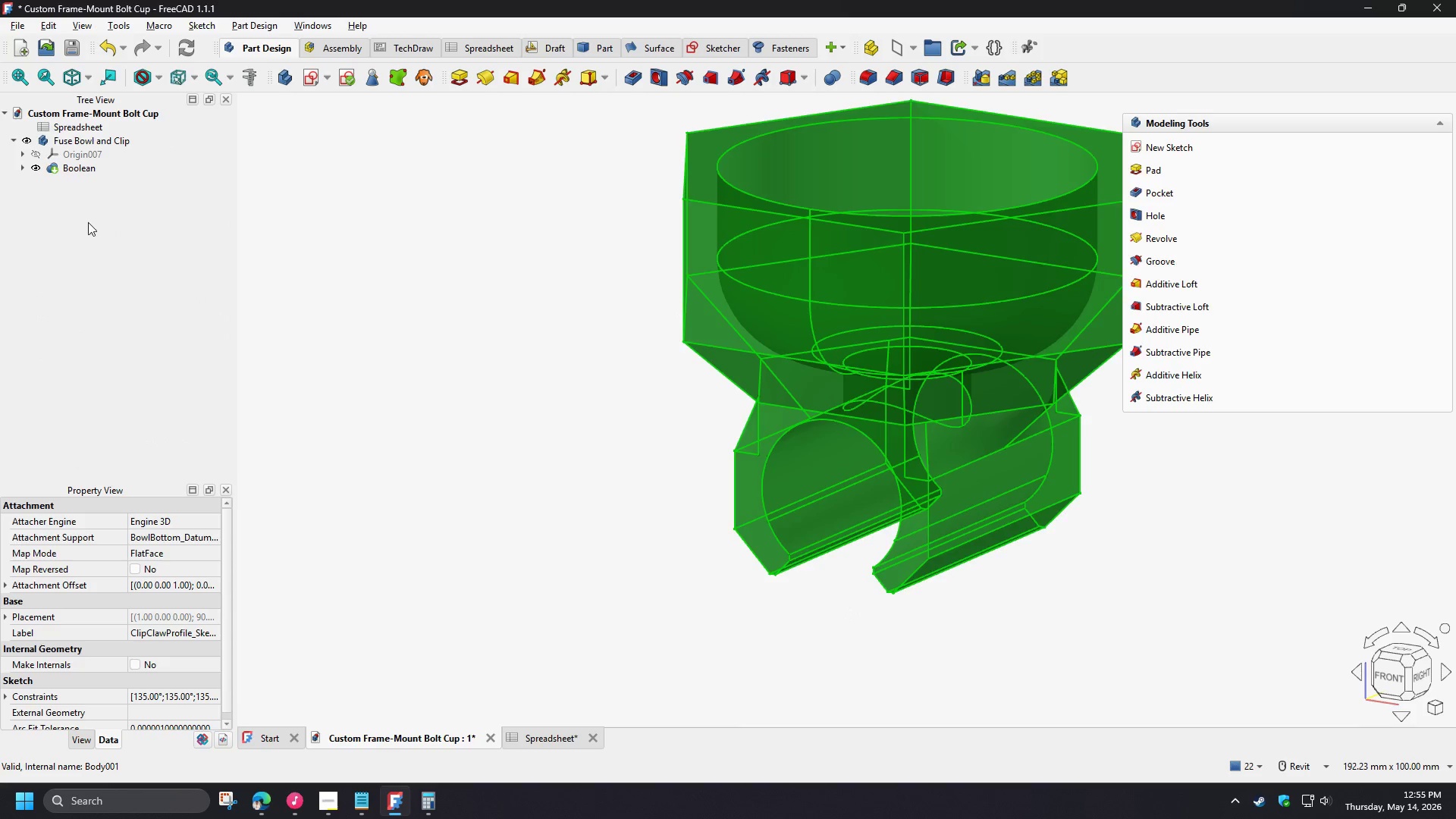 
left_click([89, 222])
 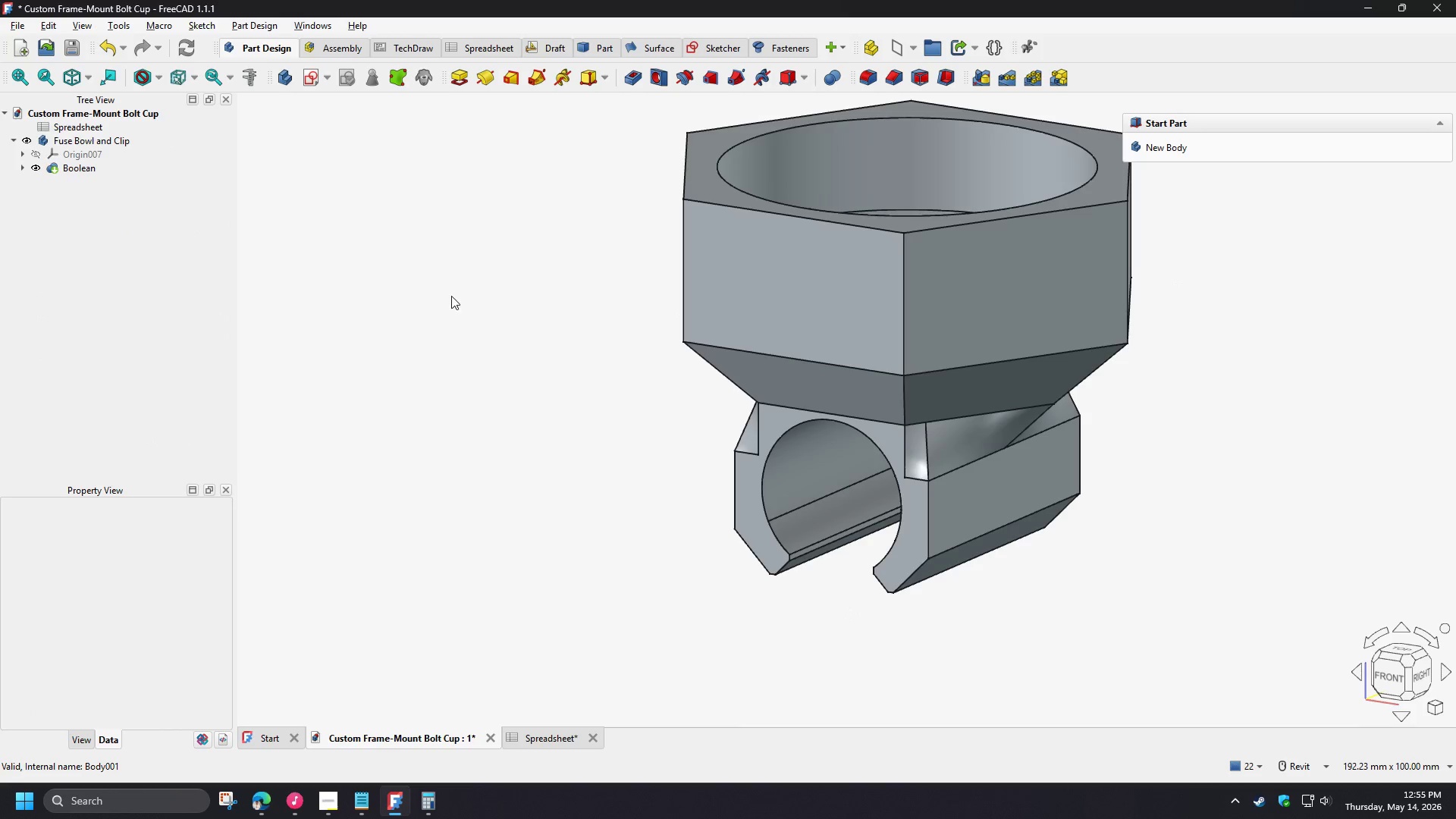 
left_click([450, 296])
 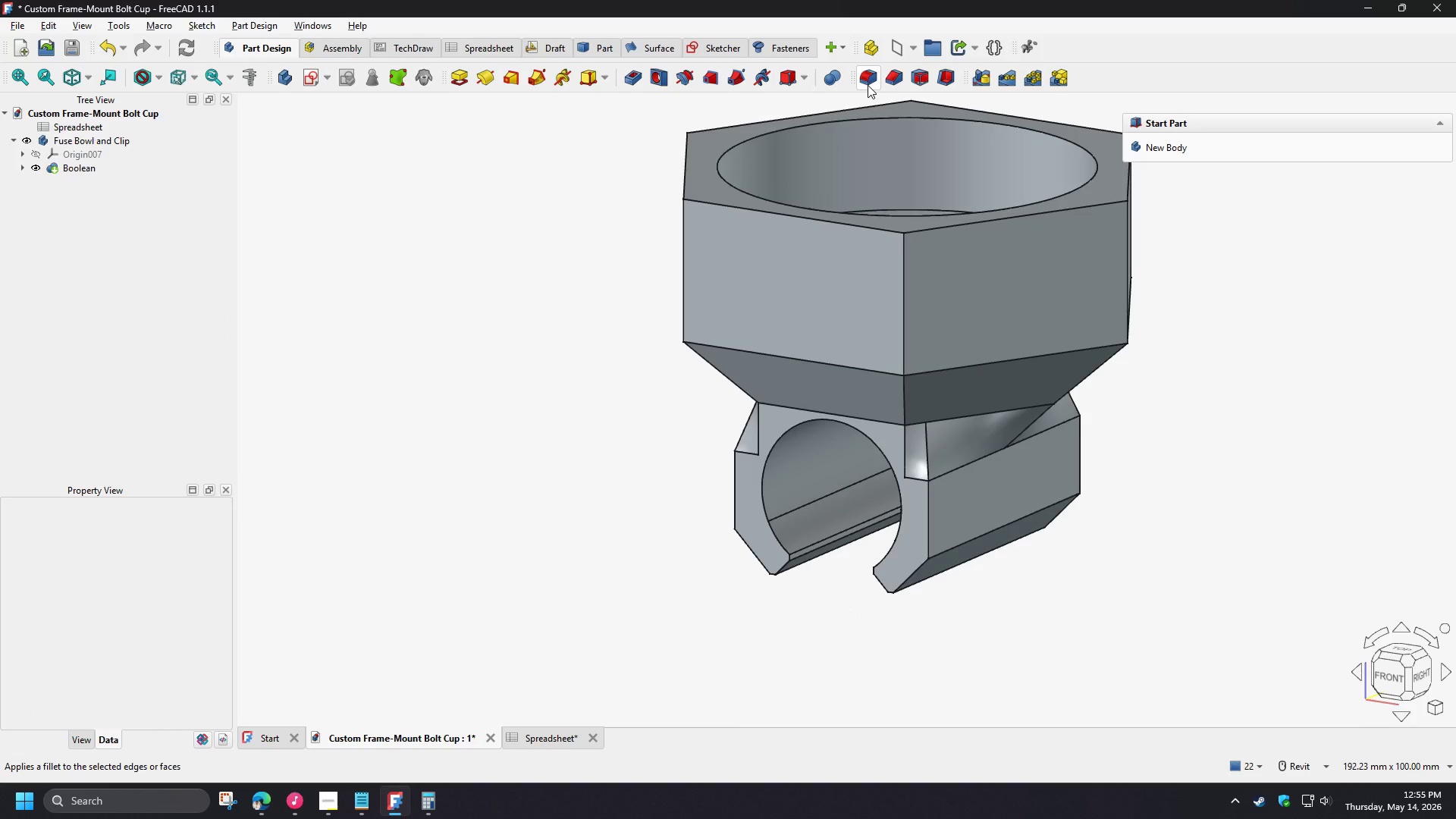 
left_click([868, 84])
 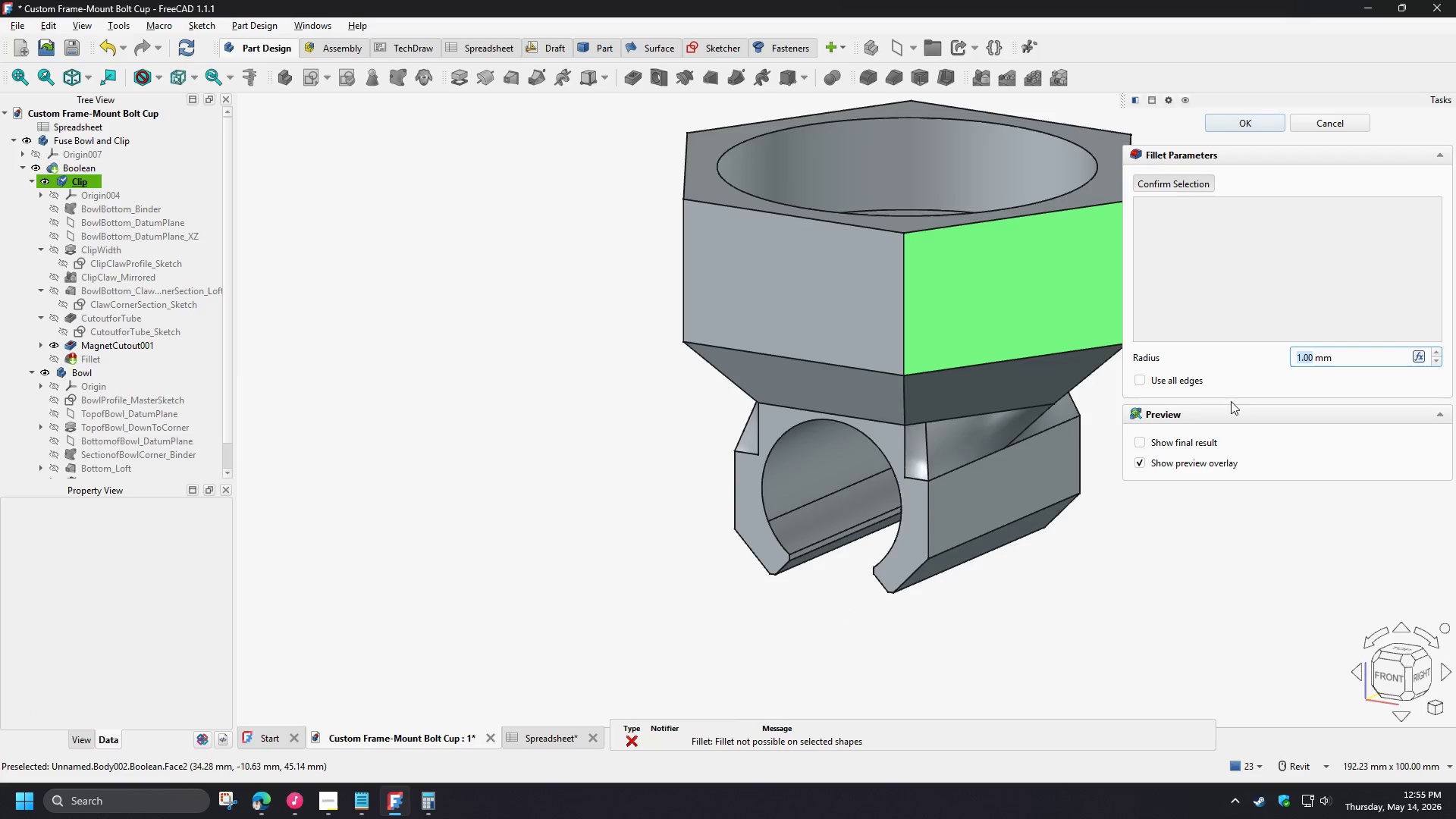 
left_click([1164, 381])
 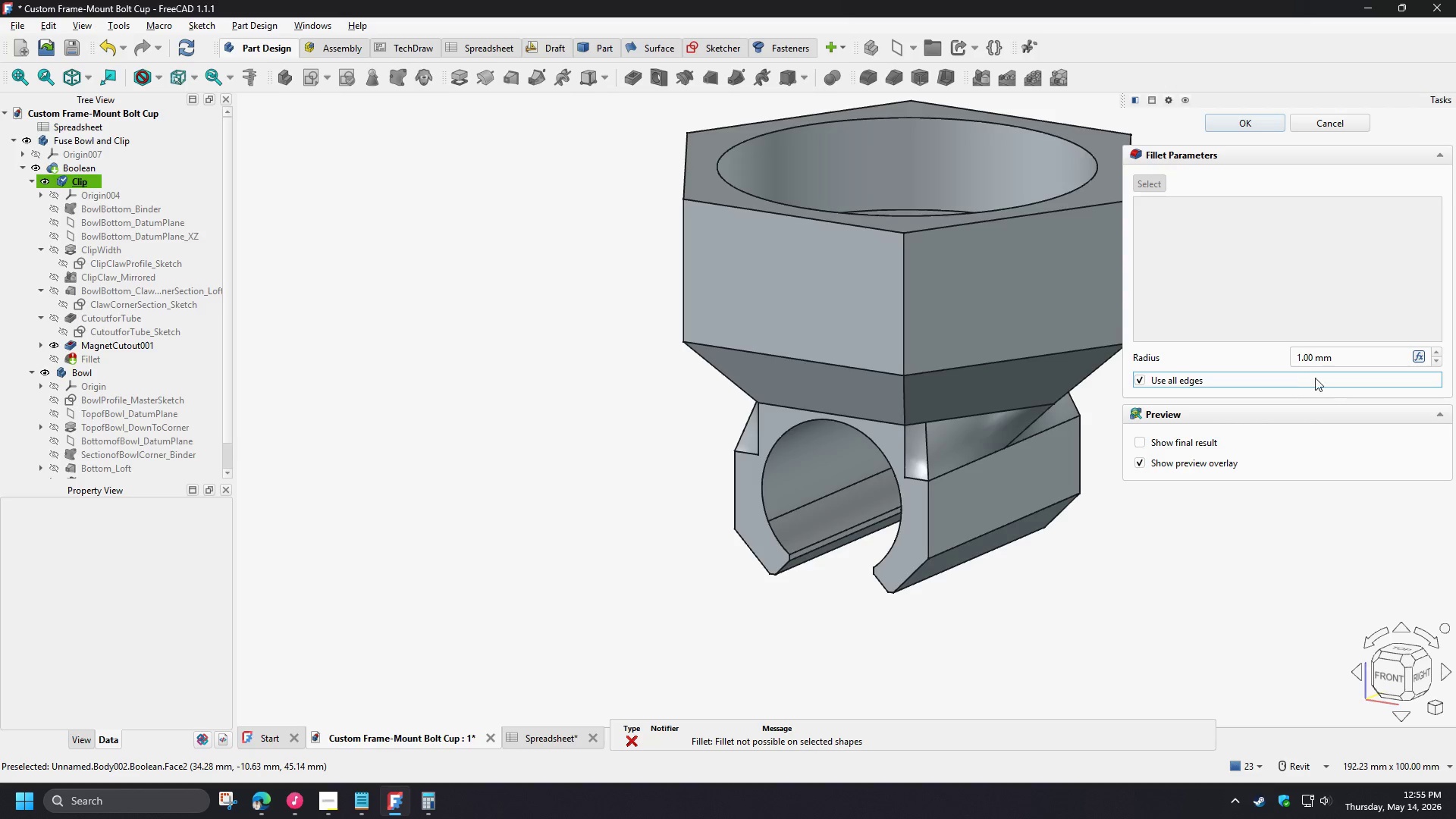 
left_click_drag(start_coordinate=[1342, 357], to_coordinate=[1253, 346])
 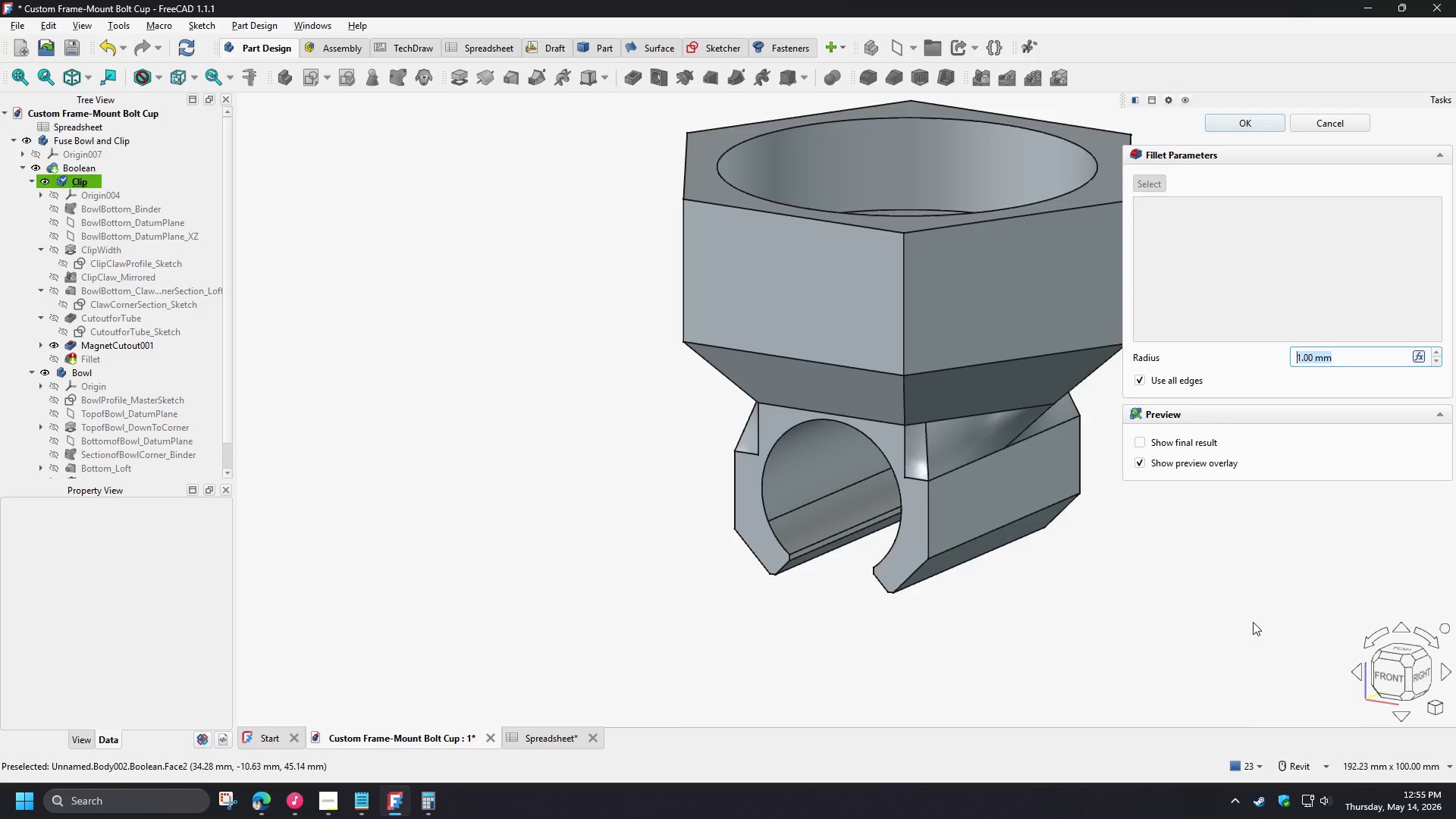 
double_click([1239, 765])
 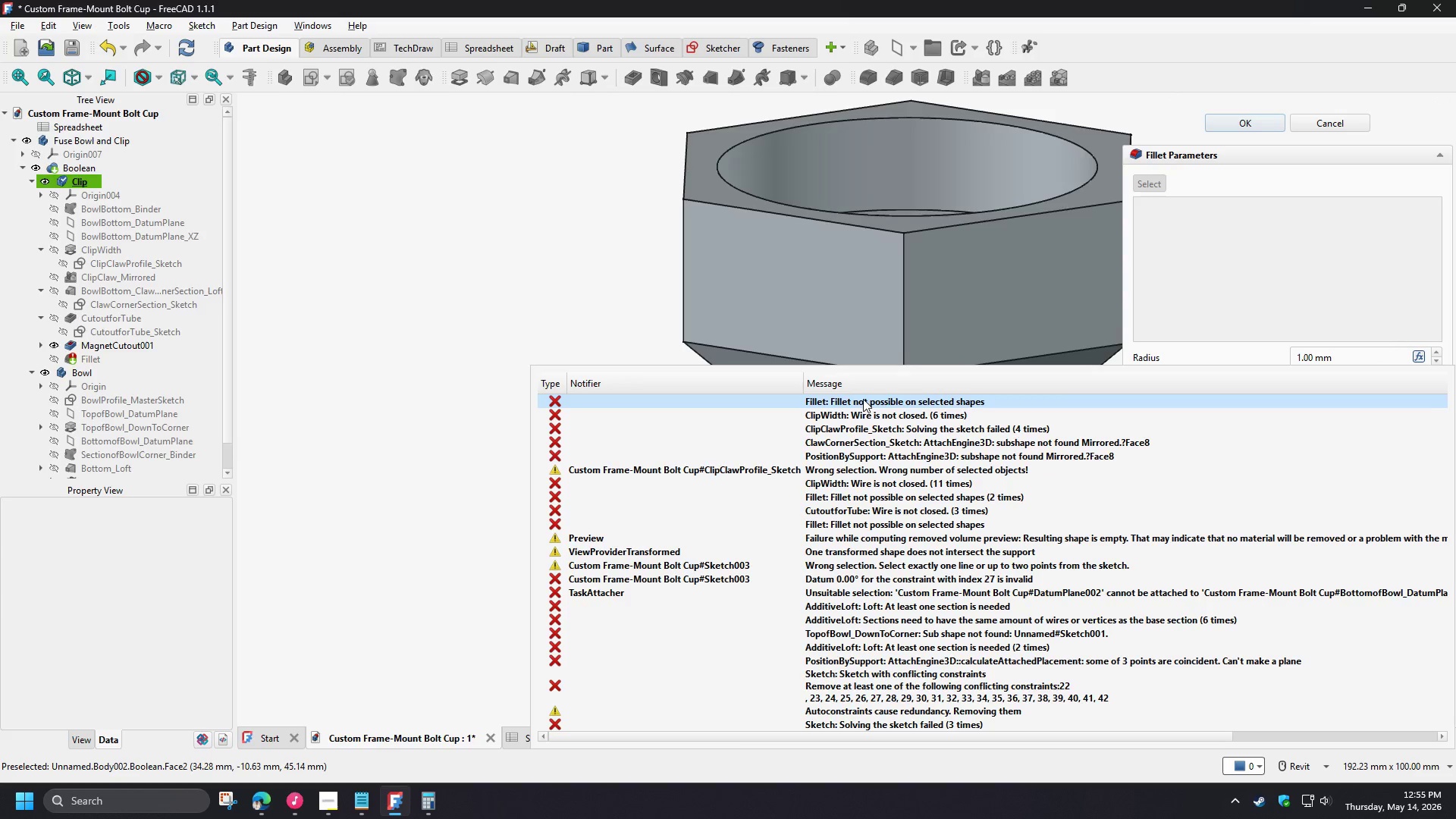 
double_click([863, 399])
 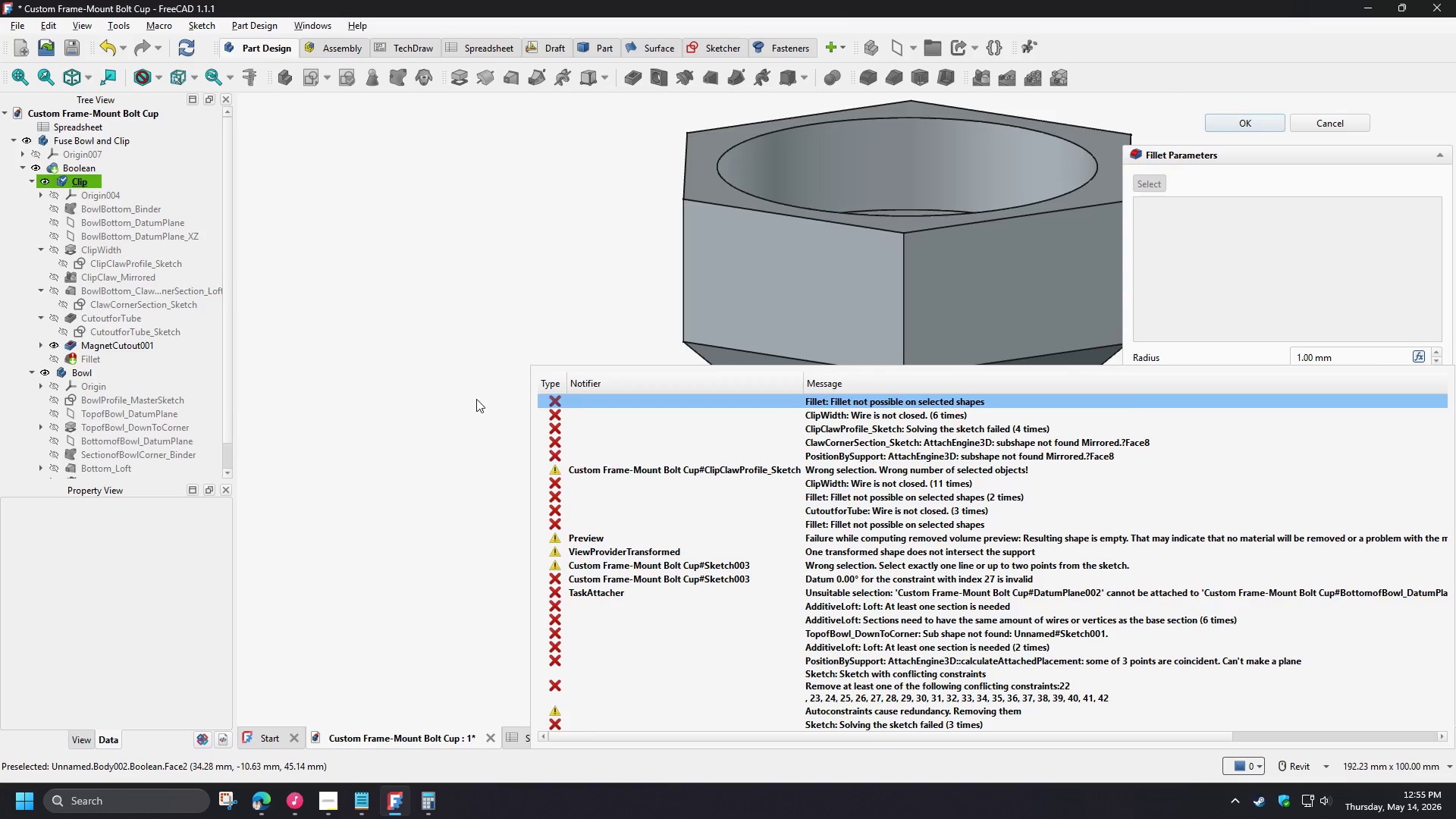 
left_click([475, 399])
 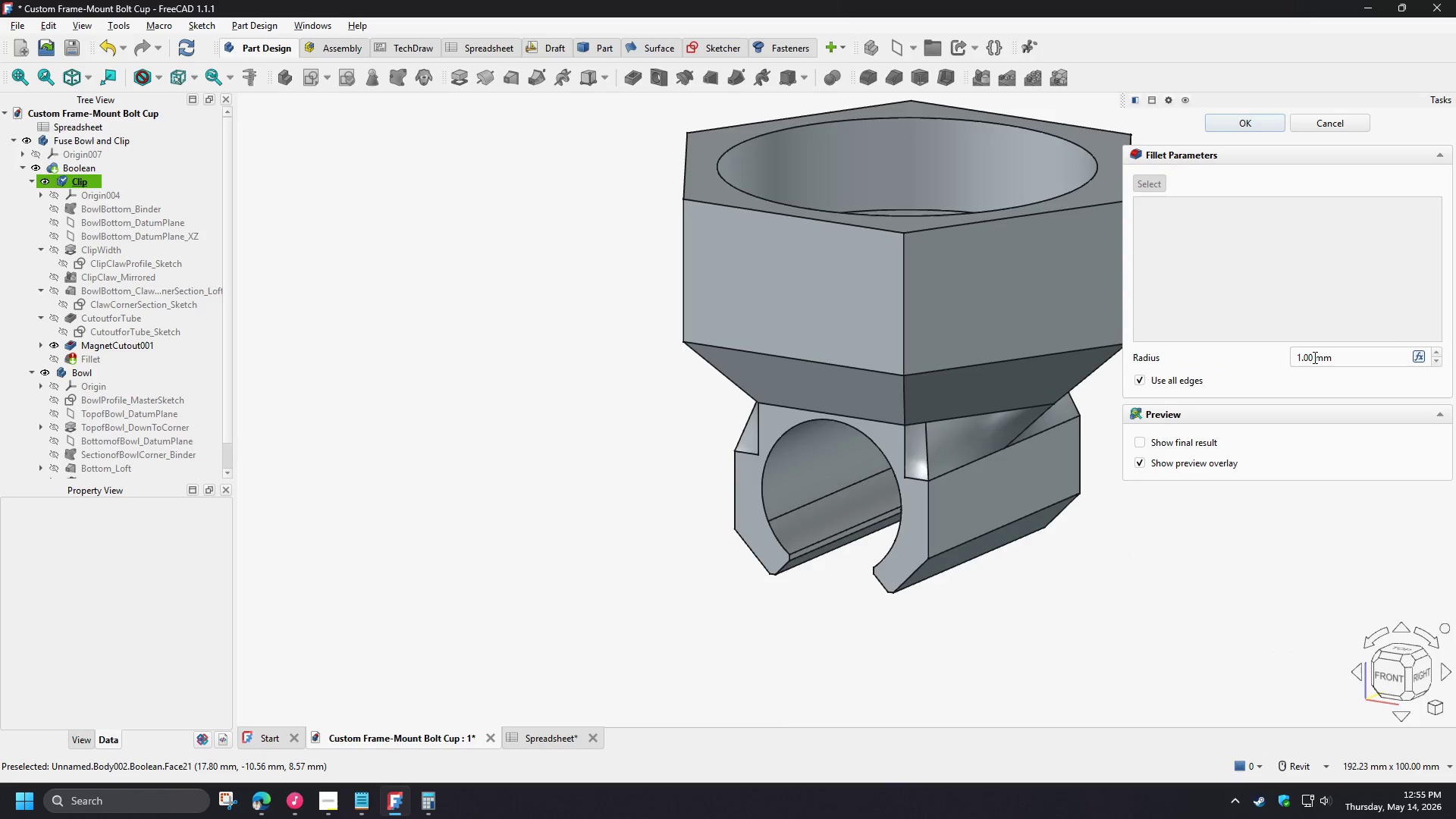 
left_click_drag(start_coordinate=[1342, 356], to_coordinate=[1246, 353])
 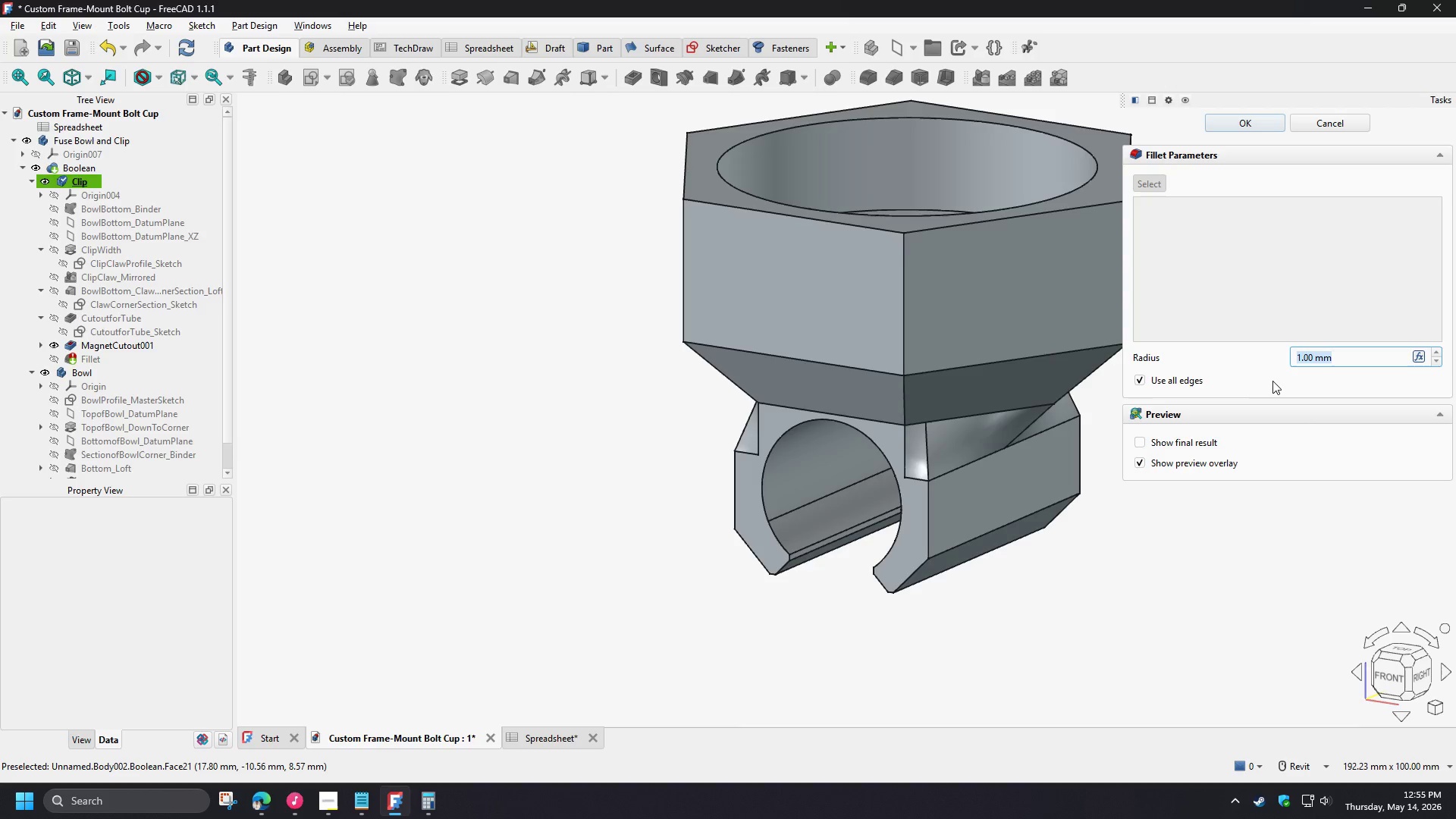 
key(NumpadDecimal)
 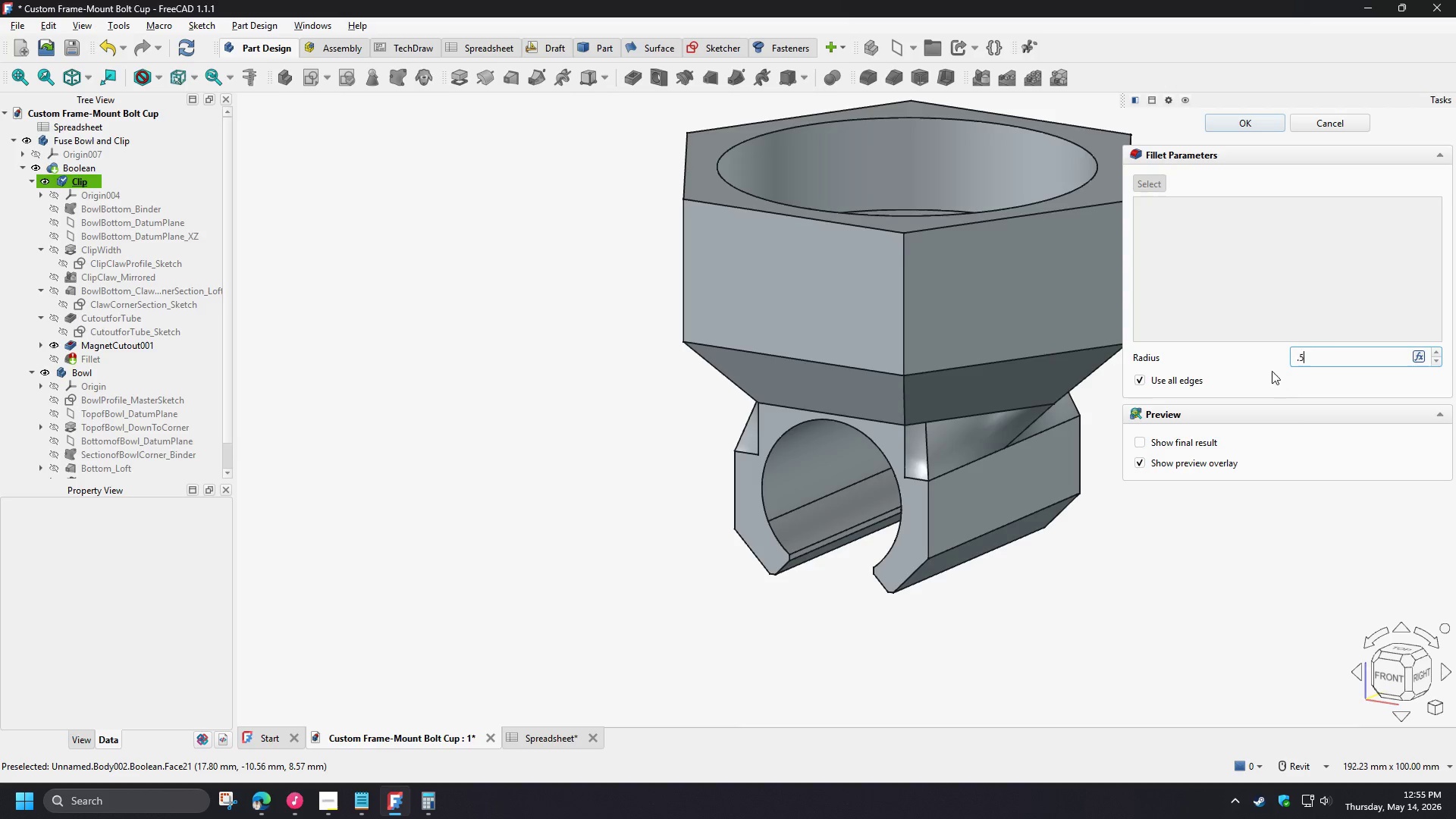 
key(Numpad5)
 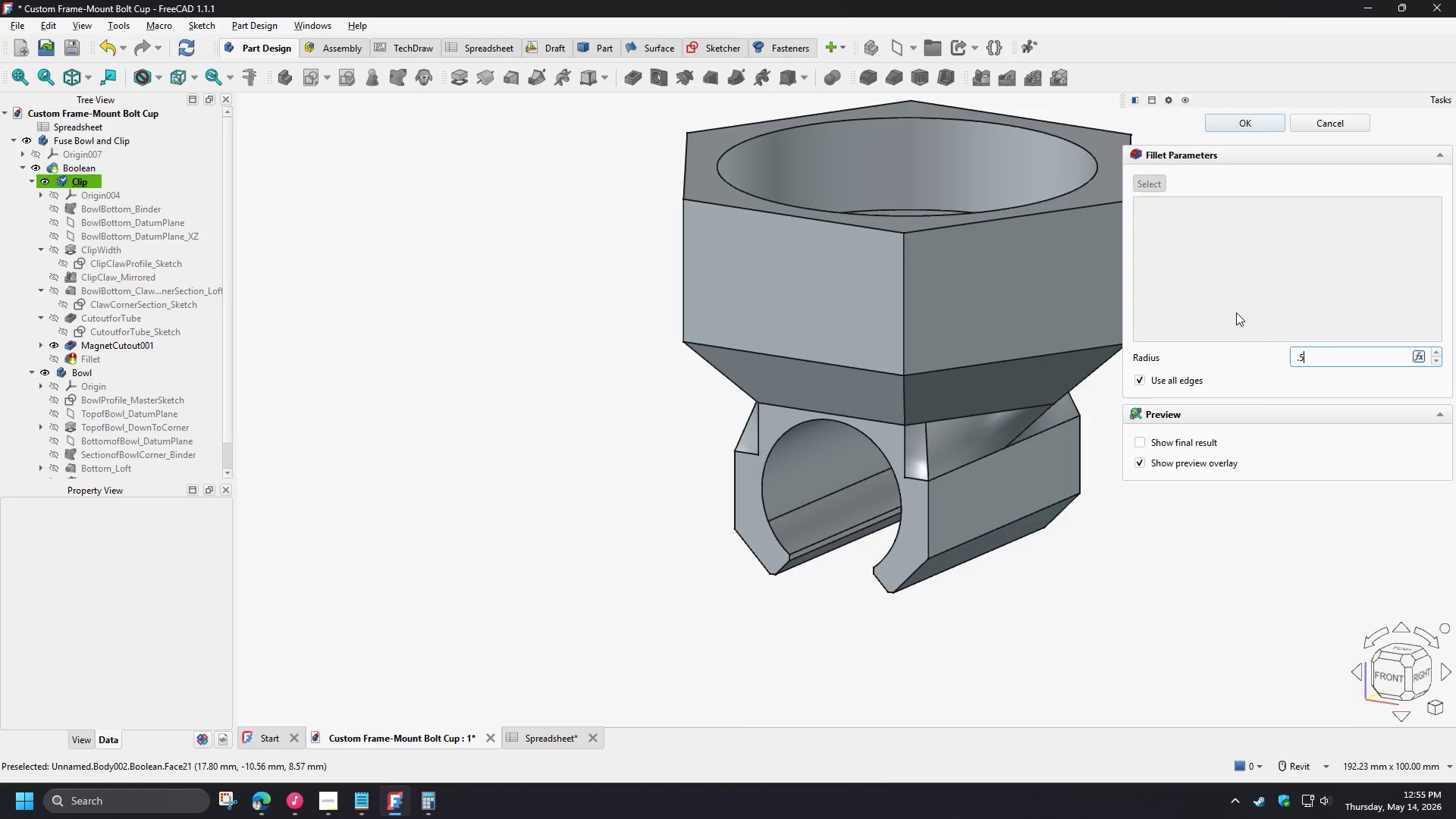 
left_click([1236, 312])
 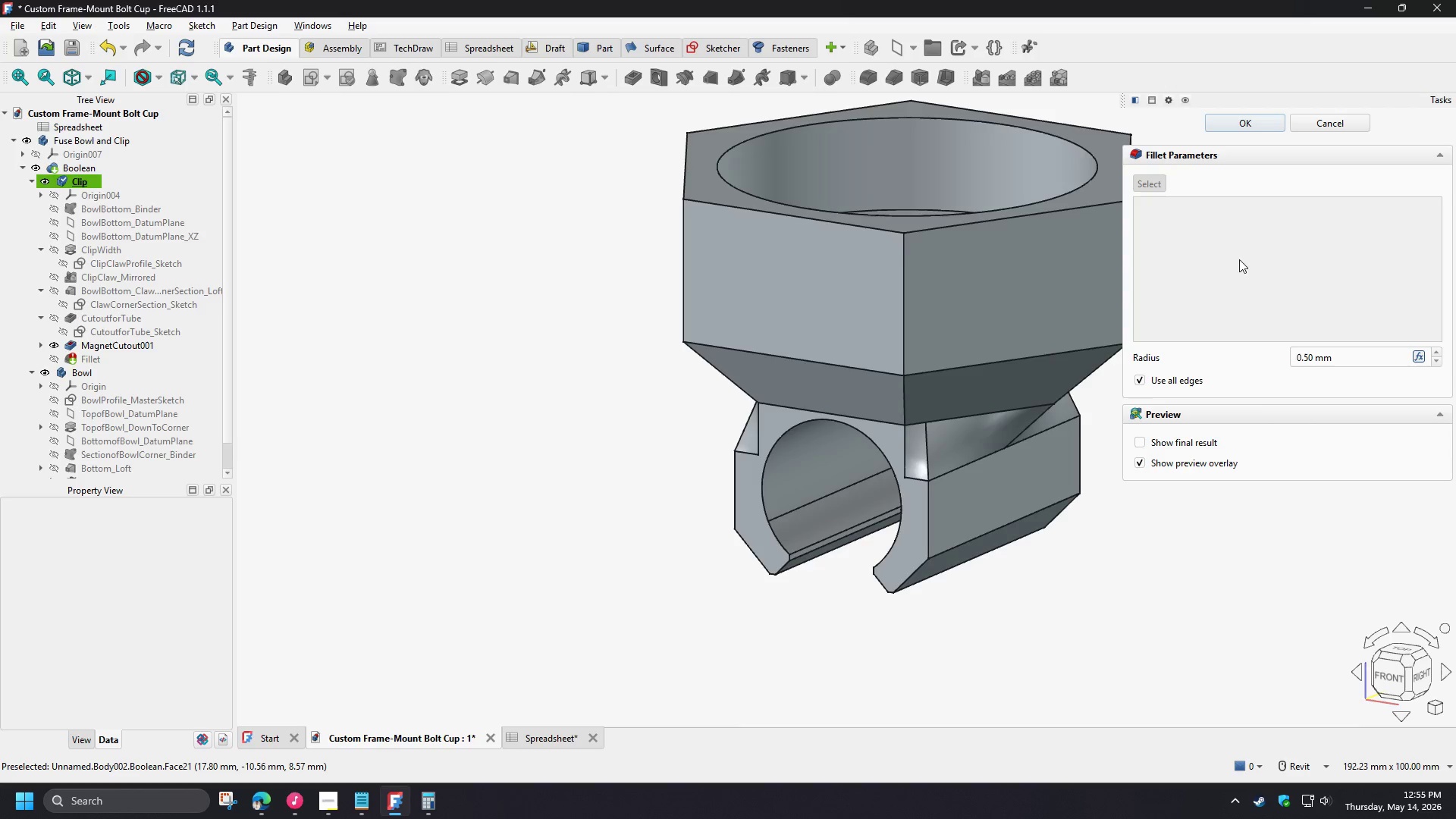 
left_click([1320, 127])
 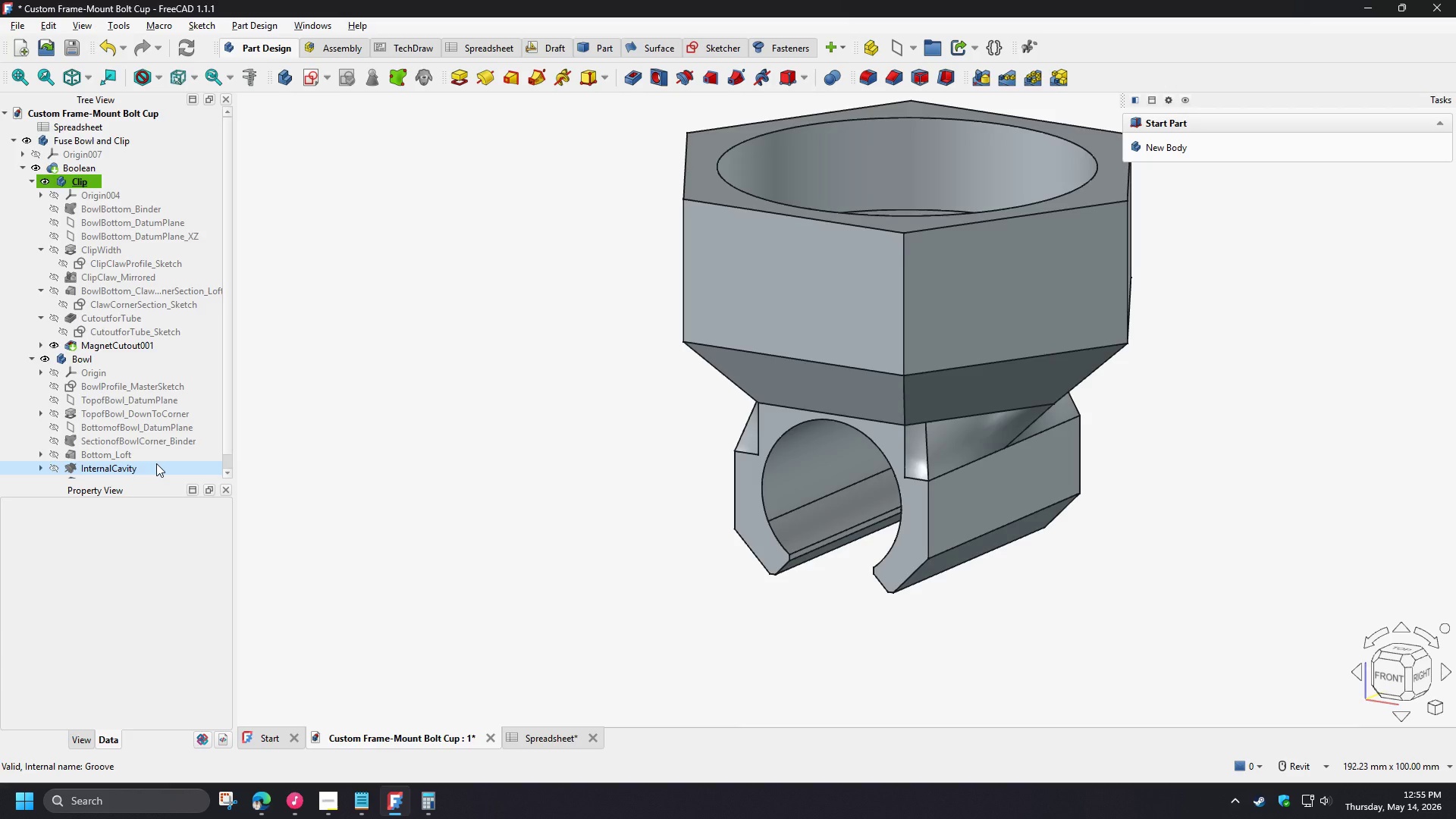 
wait(12.25)
 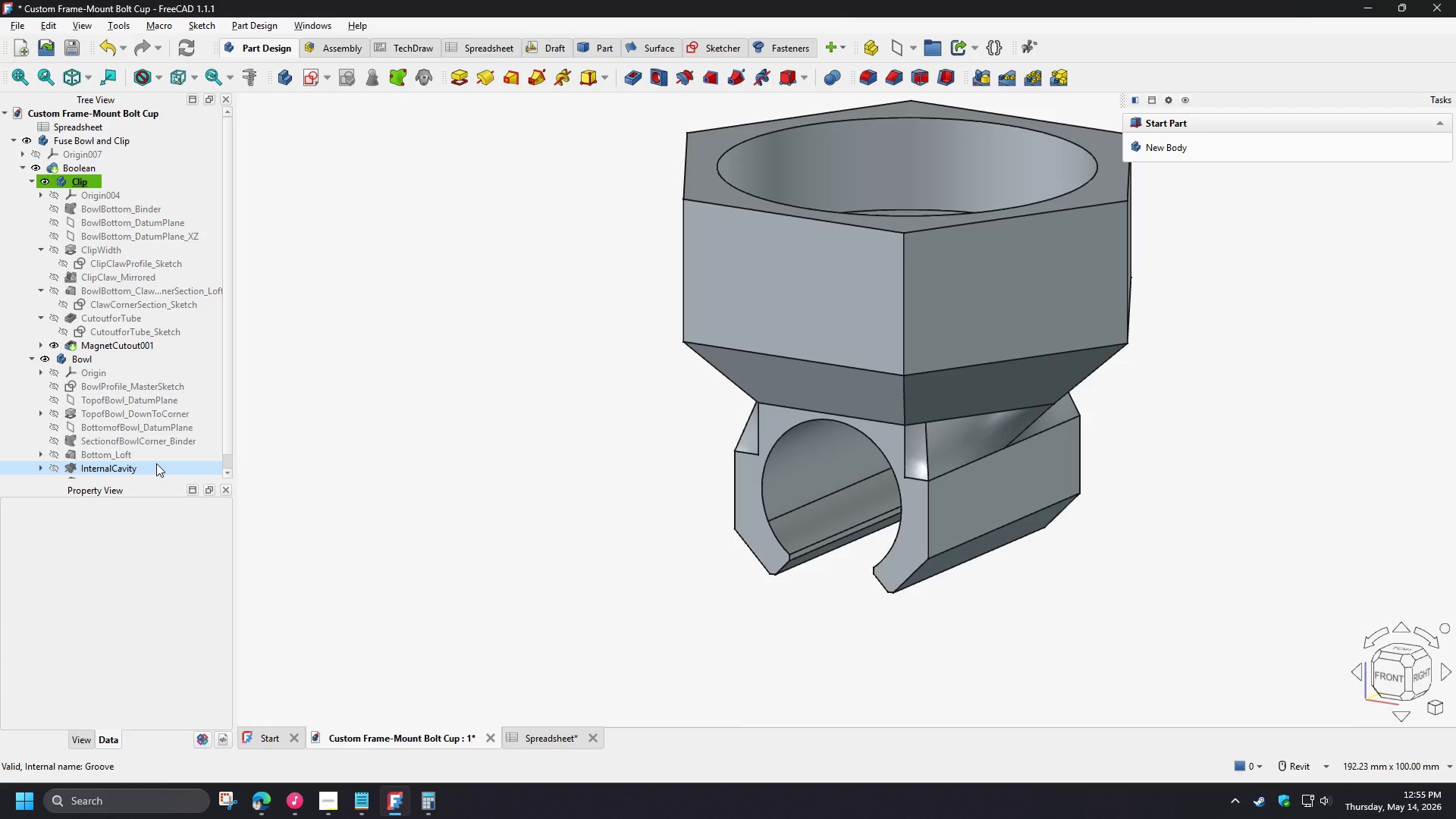 
scroll: coordinate [156, 463], scroll_direction: down, amount: 1.0
 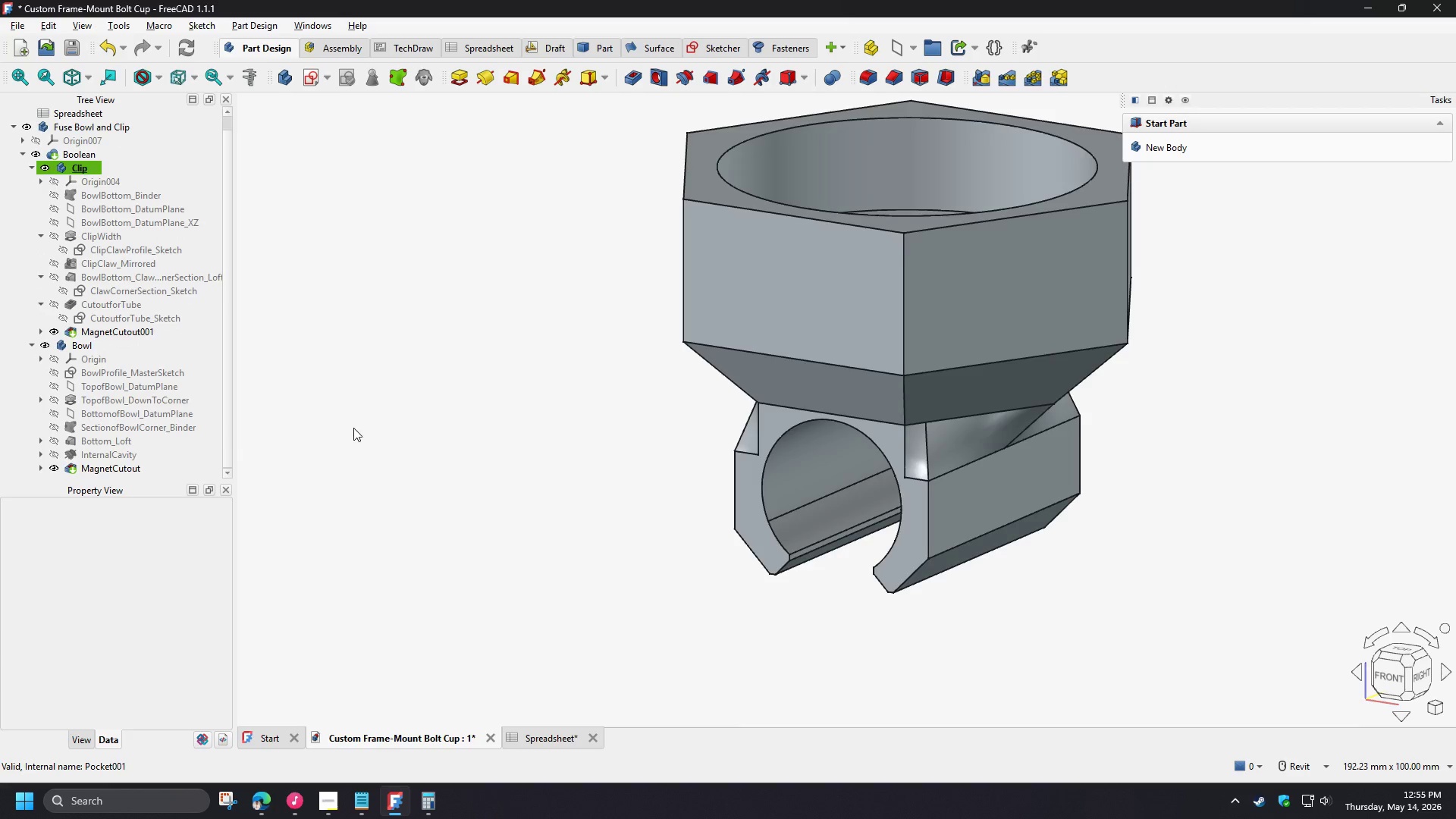 
double_click([77, 342])
 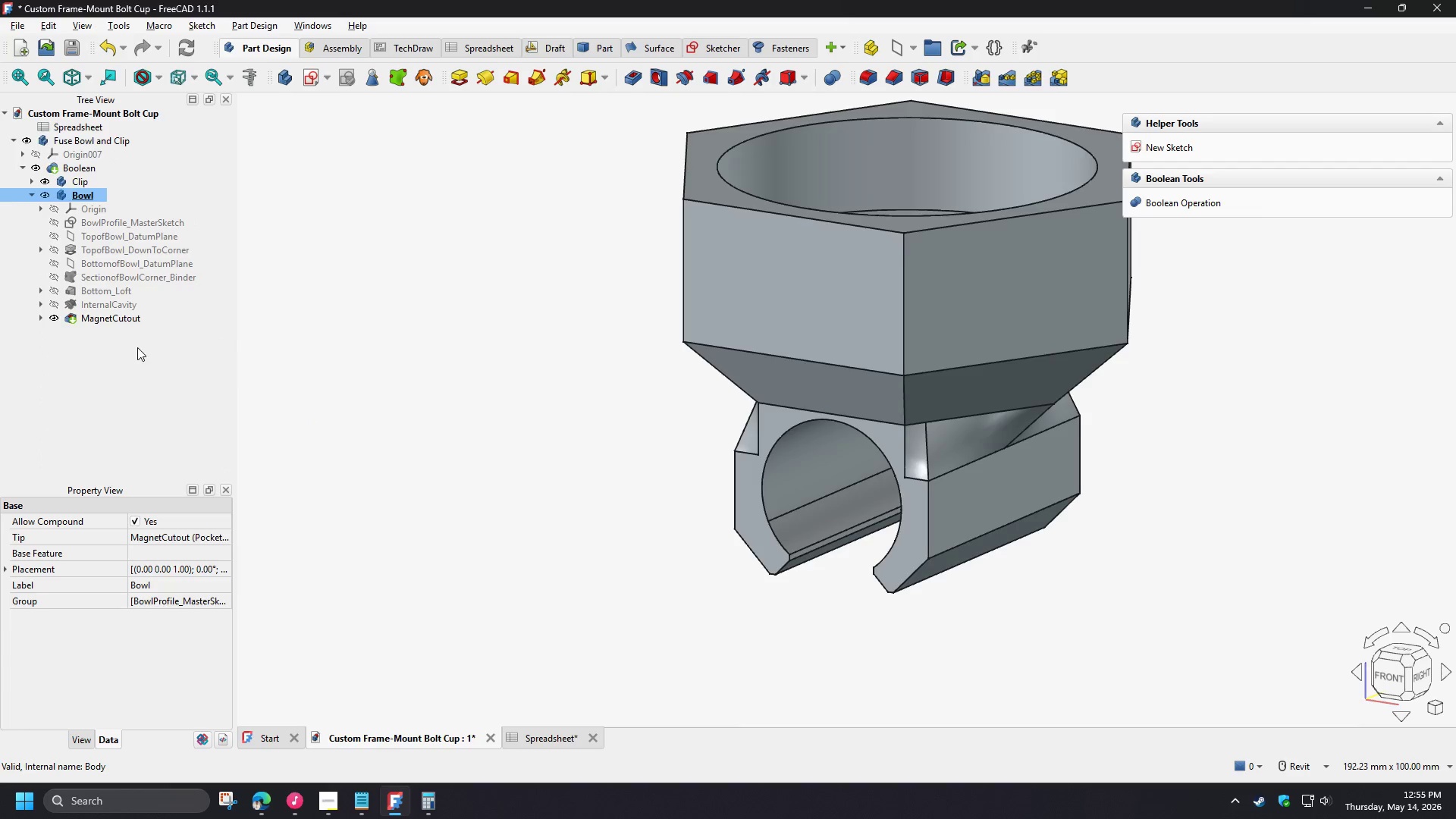 
left_click([136, 365])
 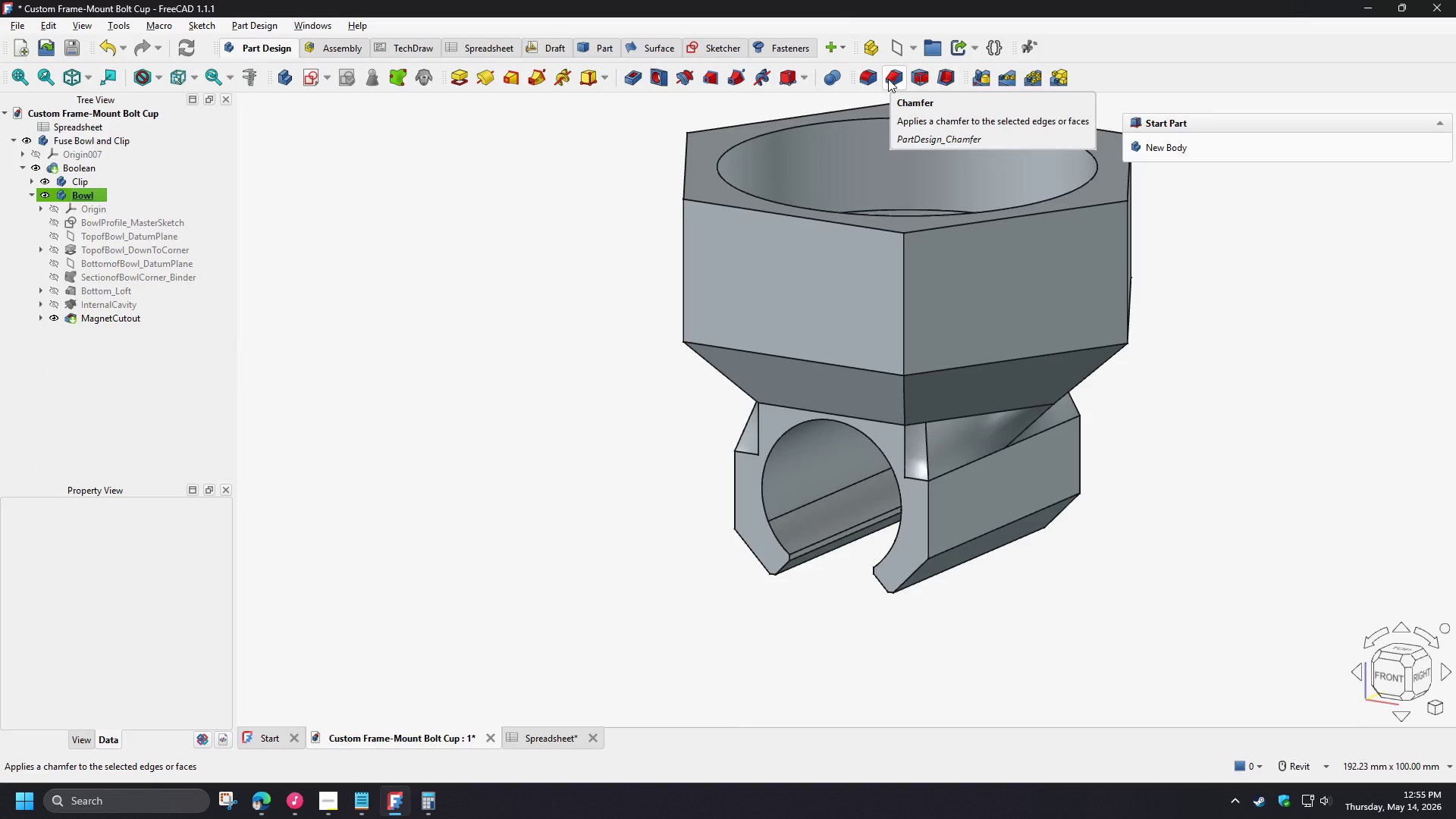 
left_click([888, 79])
 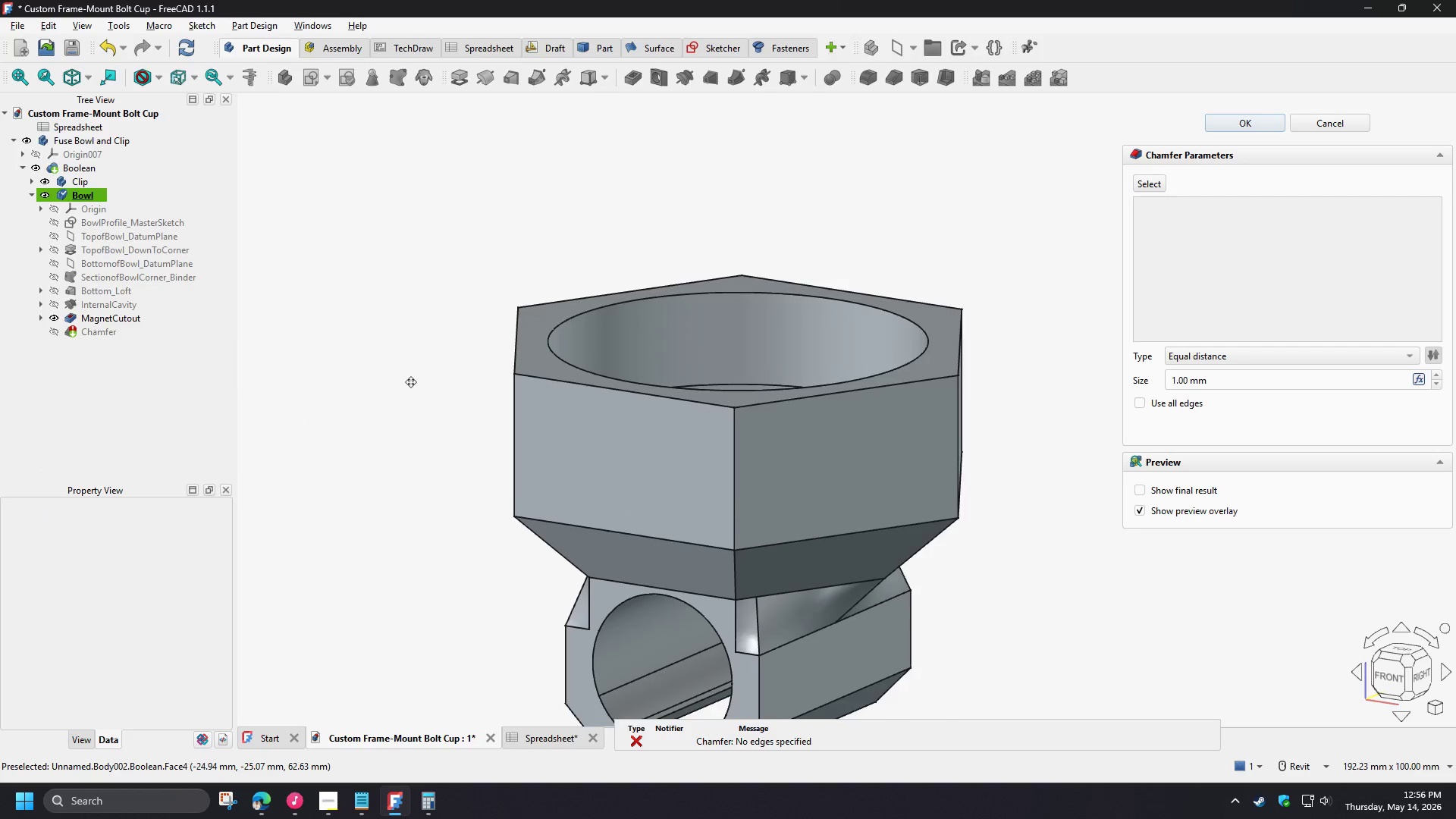 
hold_key(key=ShiftLeft, duration=0.81)
 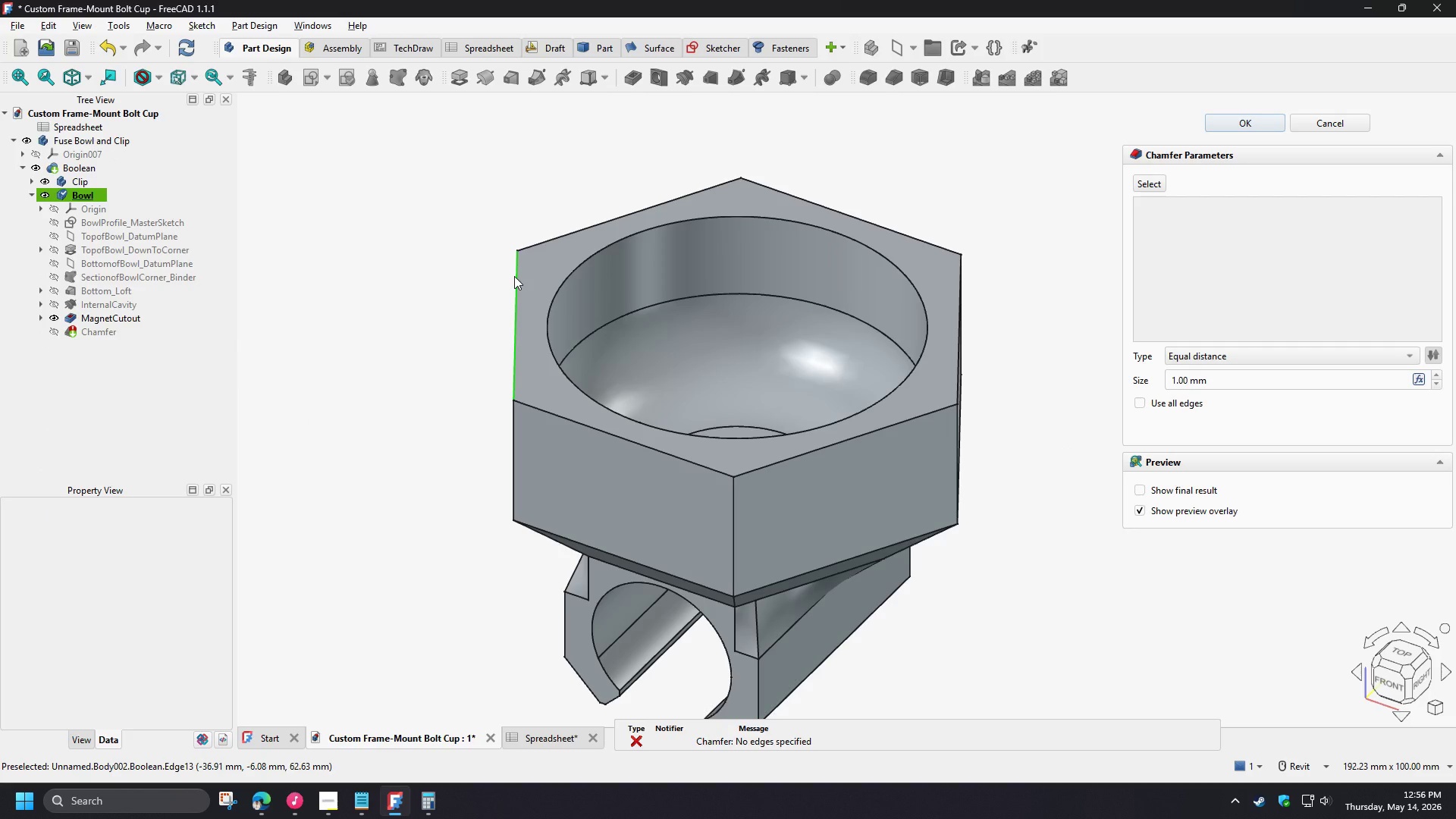 
left_click([514, 276])
 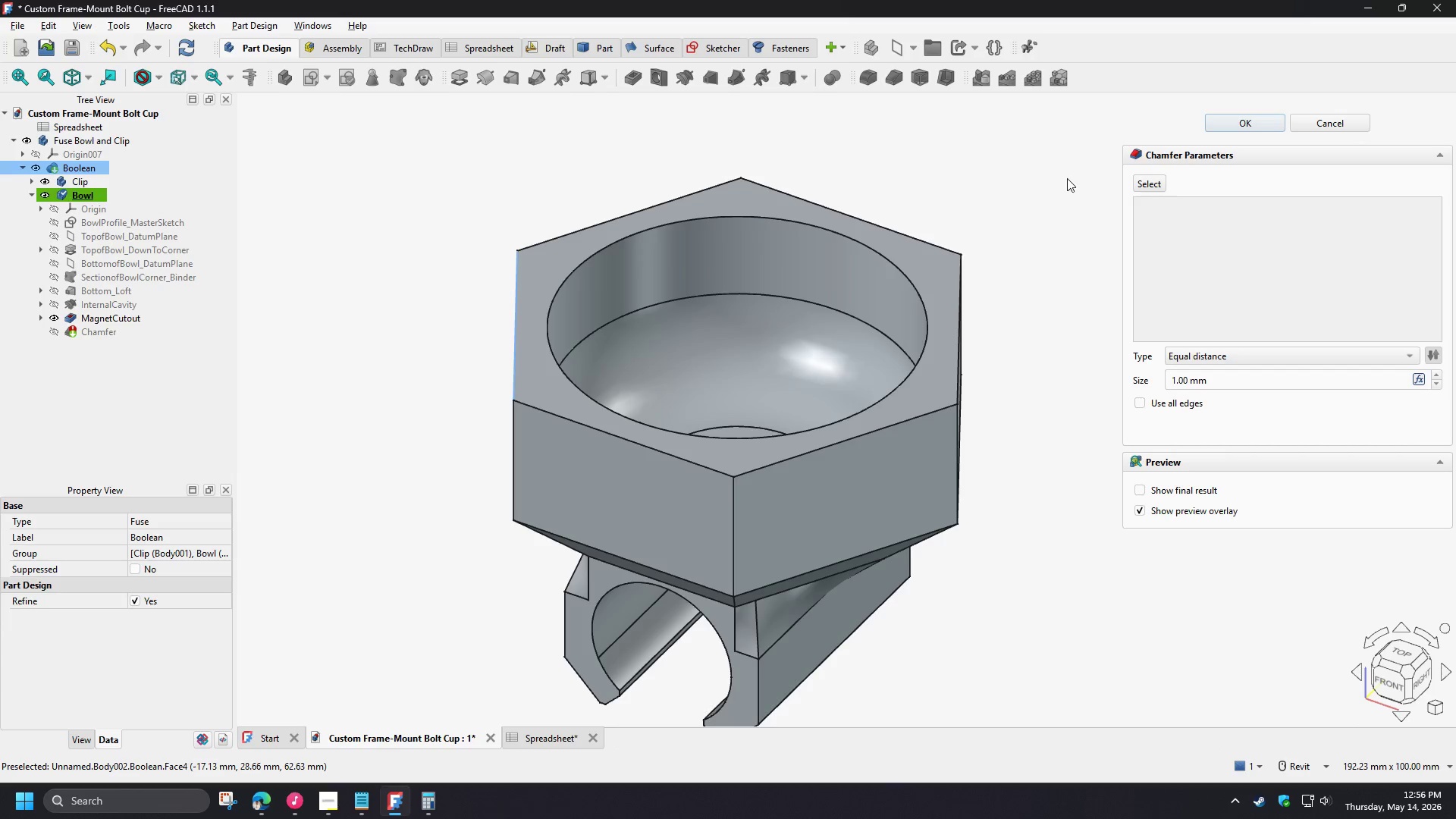 
left_click([1159, 180])
 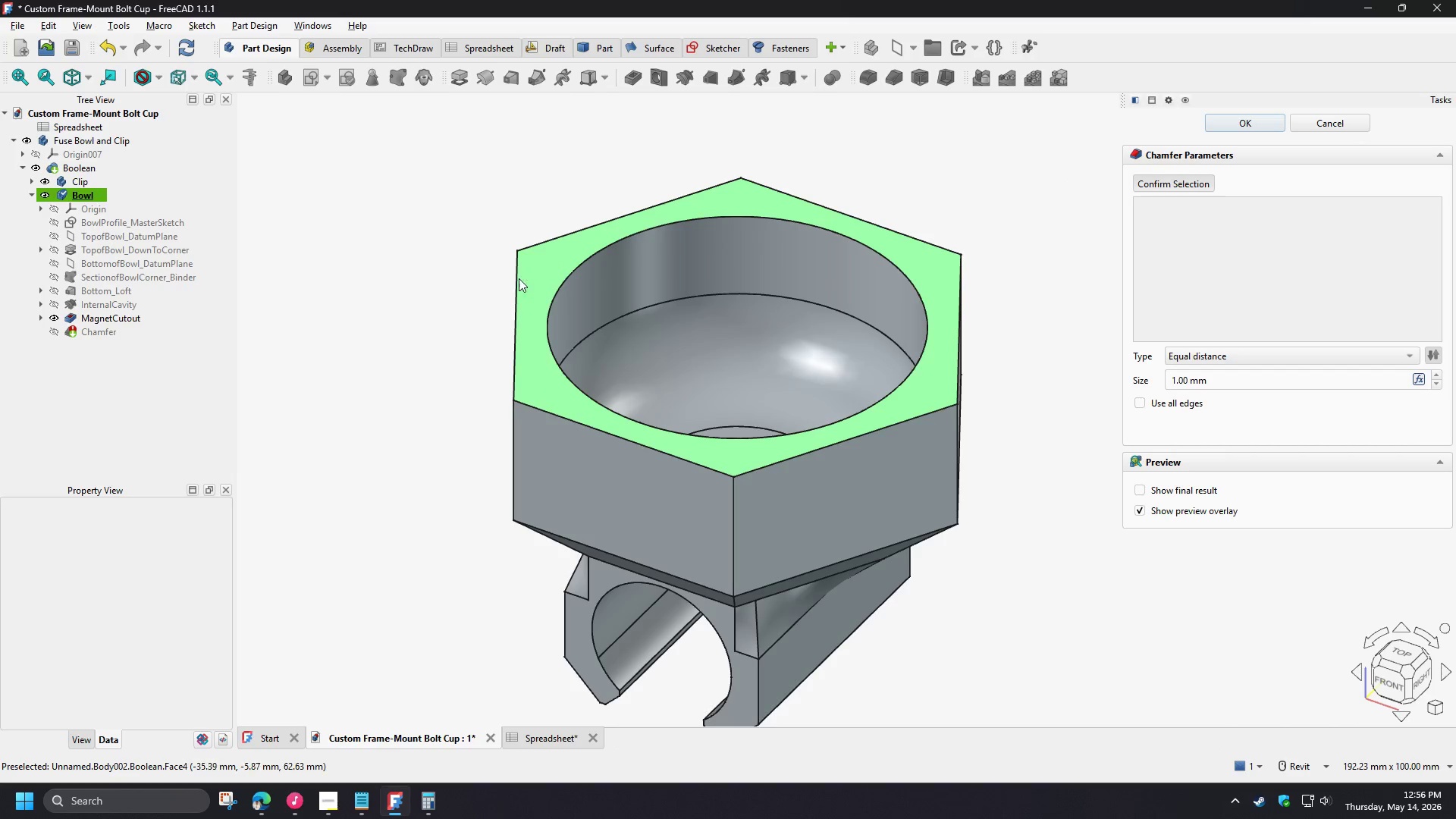 
left_click([519, 278])
 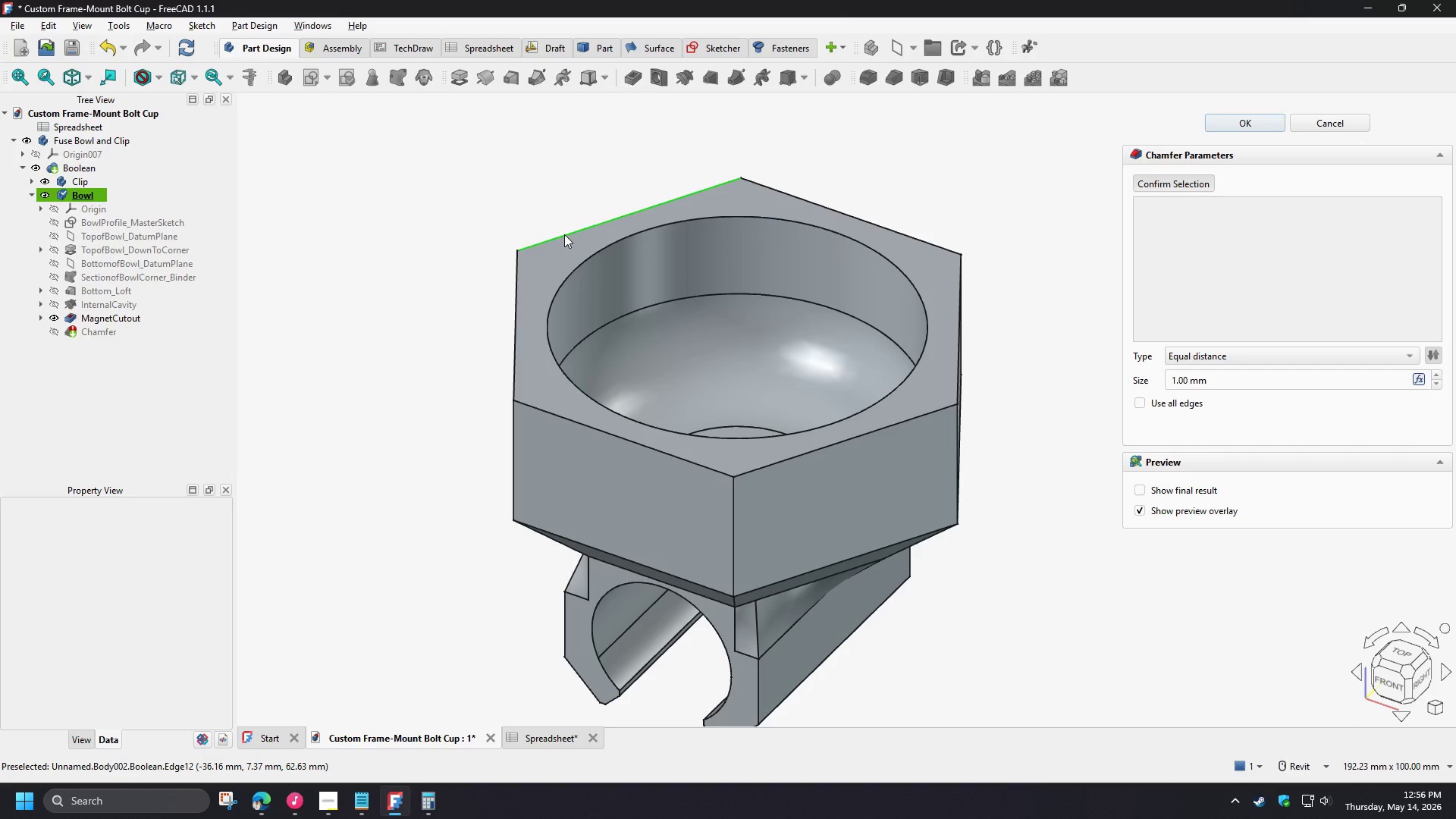 
wait(9.47)
 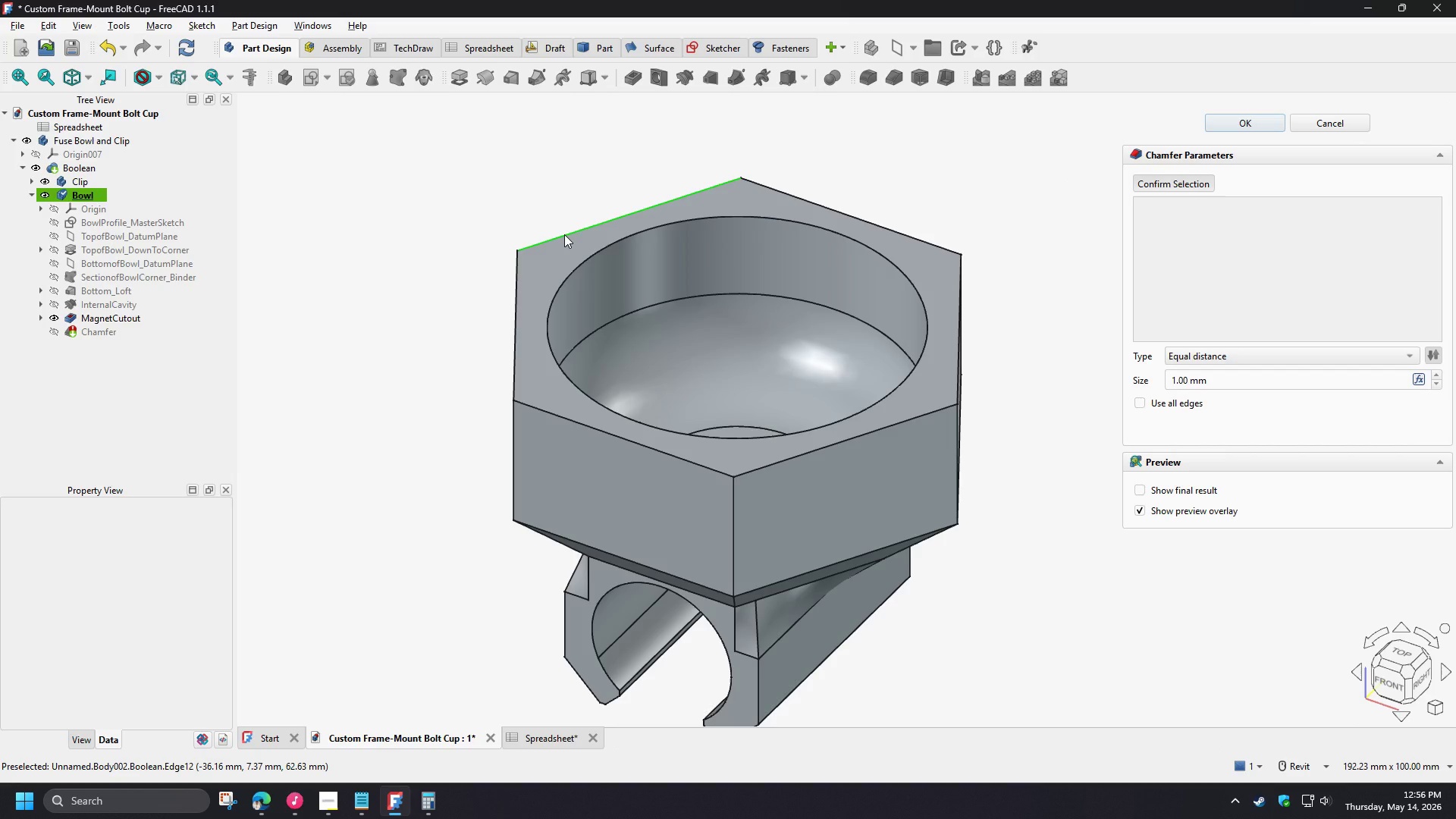 
left_click([34, 168])
 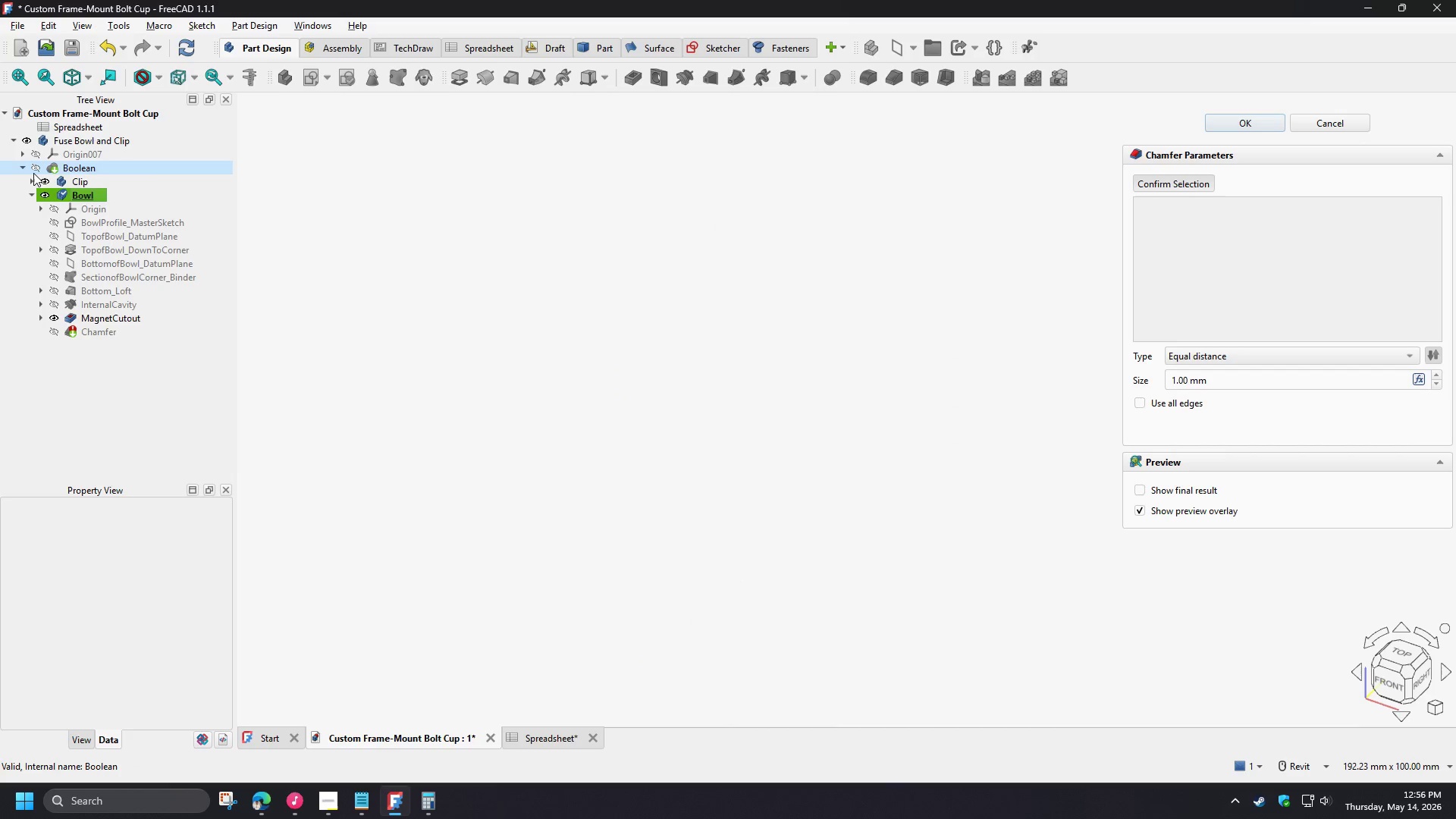 
left_click([33, 172])
 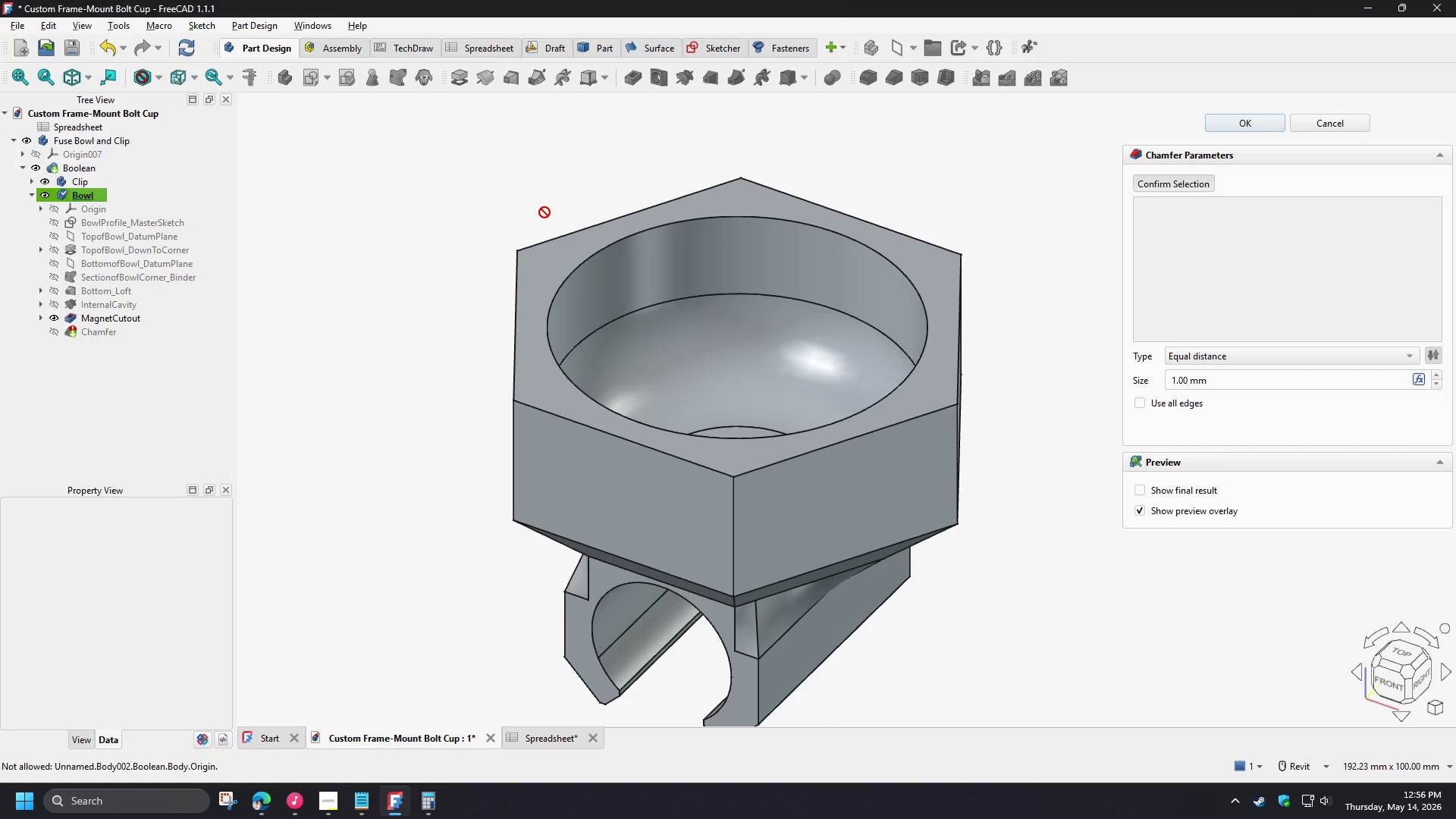 
left_click([544, 212])
 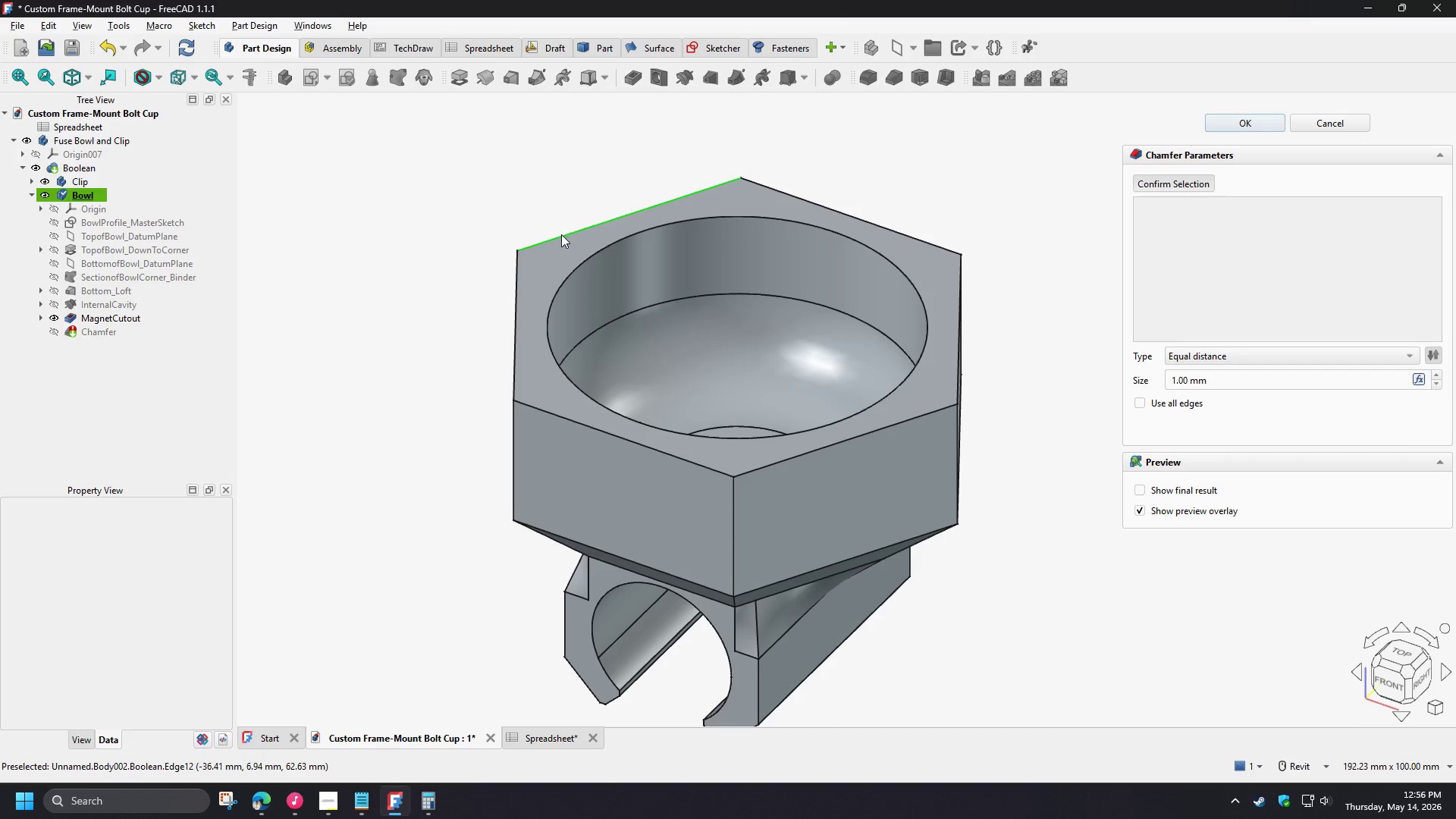 
left_click([561, 234])
 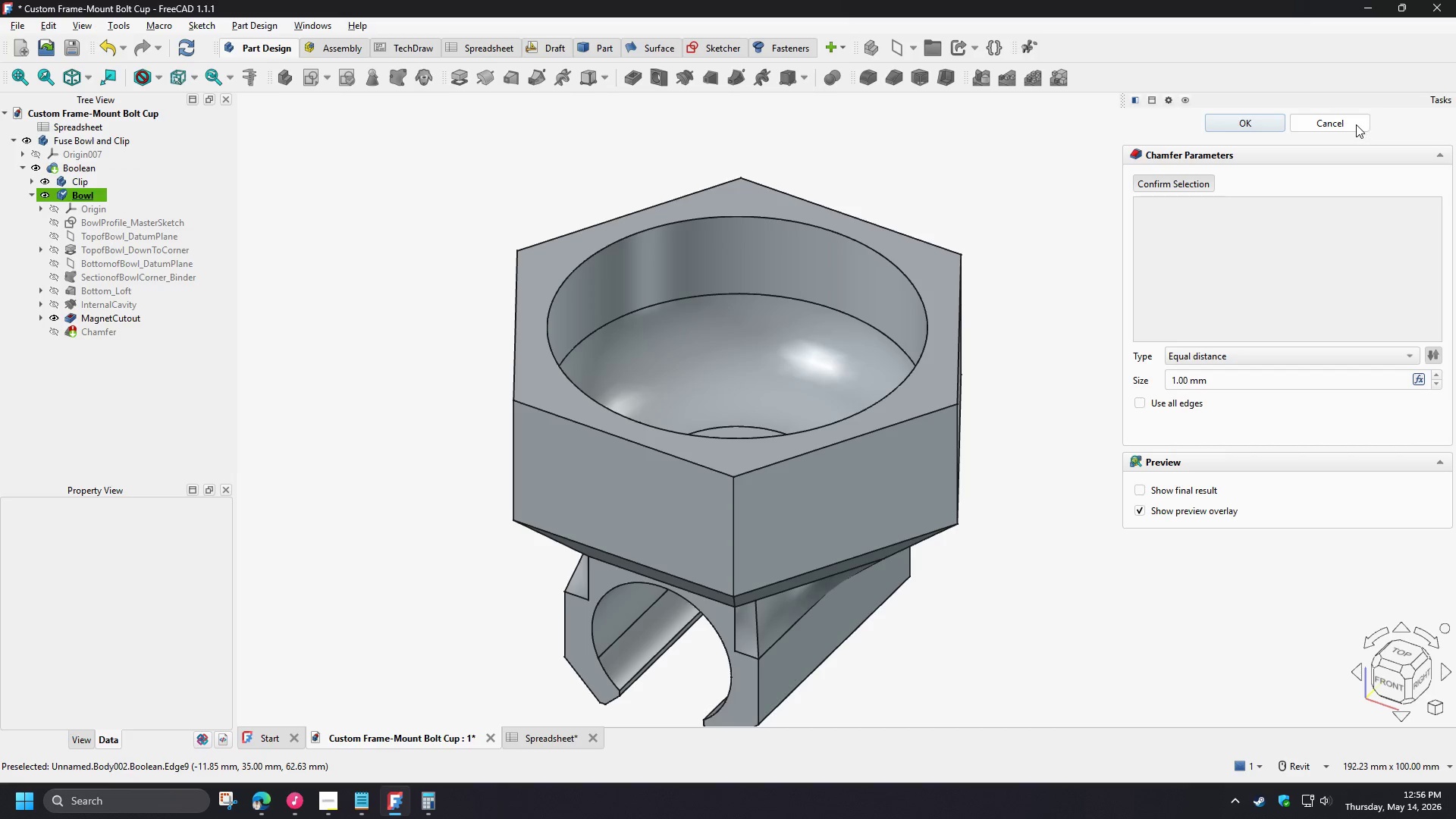 
left_click([1356, 124])
 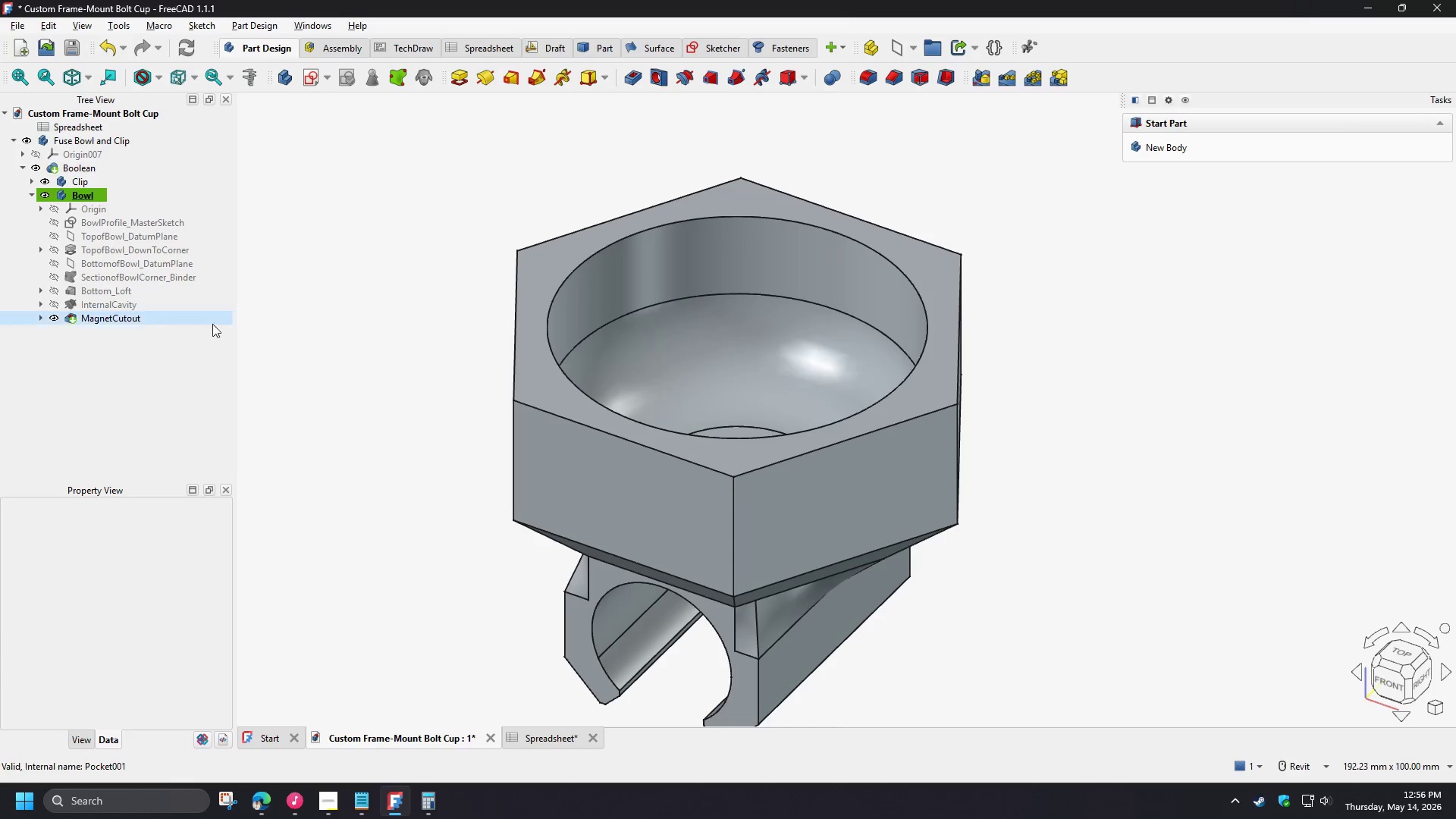 
left_click([91, 370])
 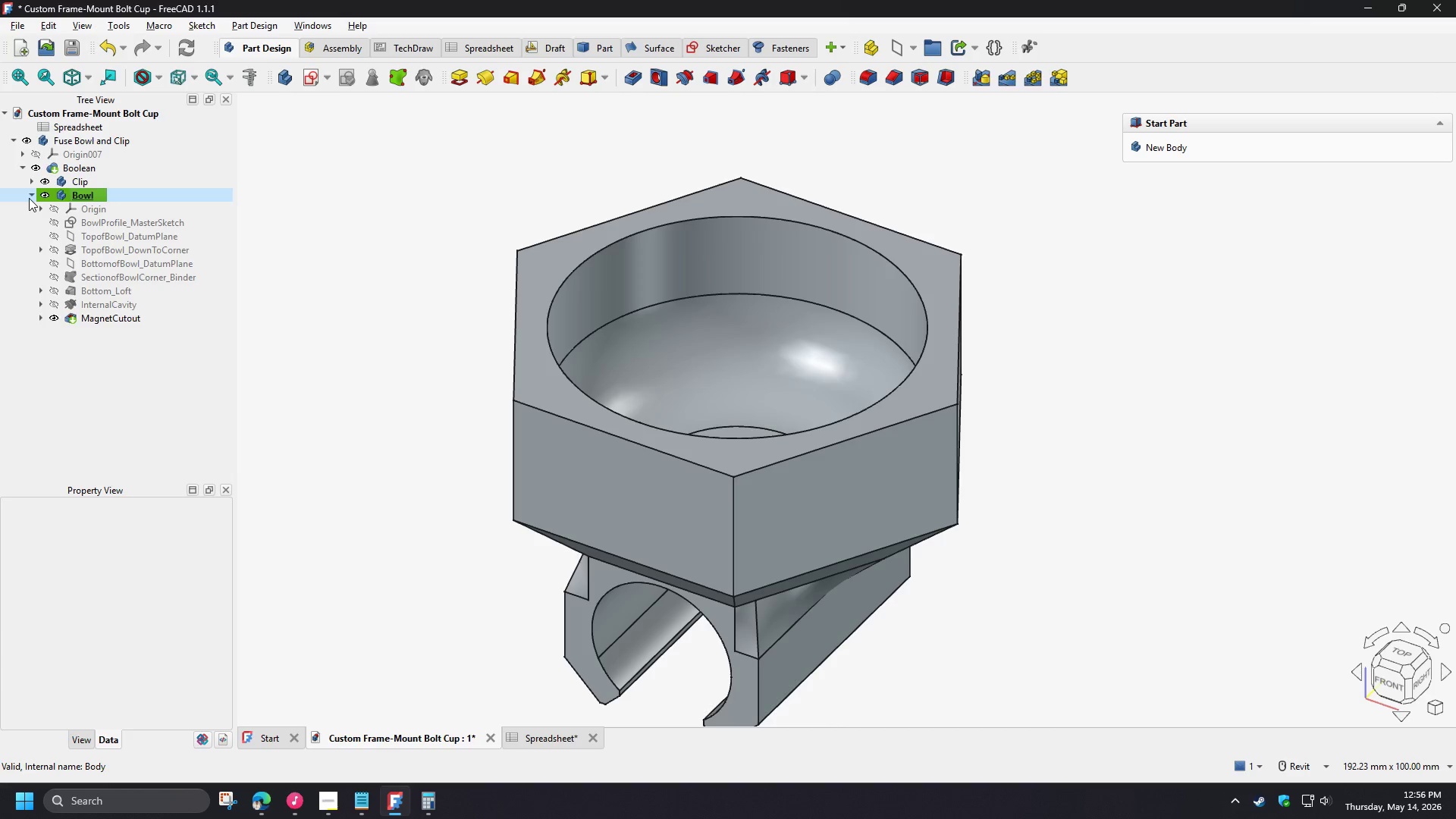 
left_click([29, 198])
 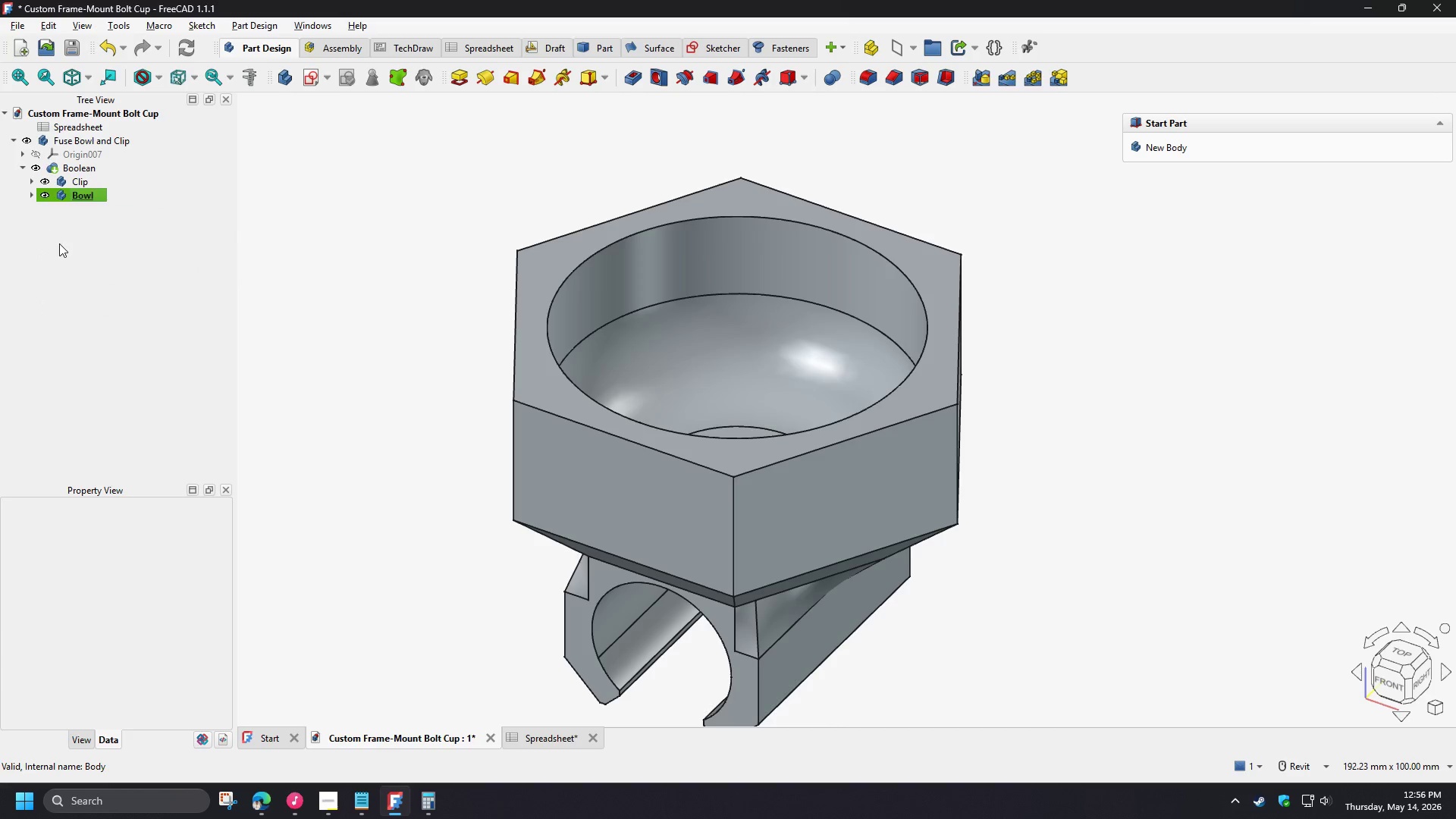 
left_click([59, 243])
 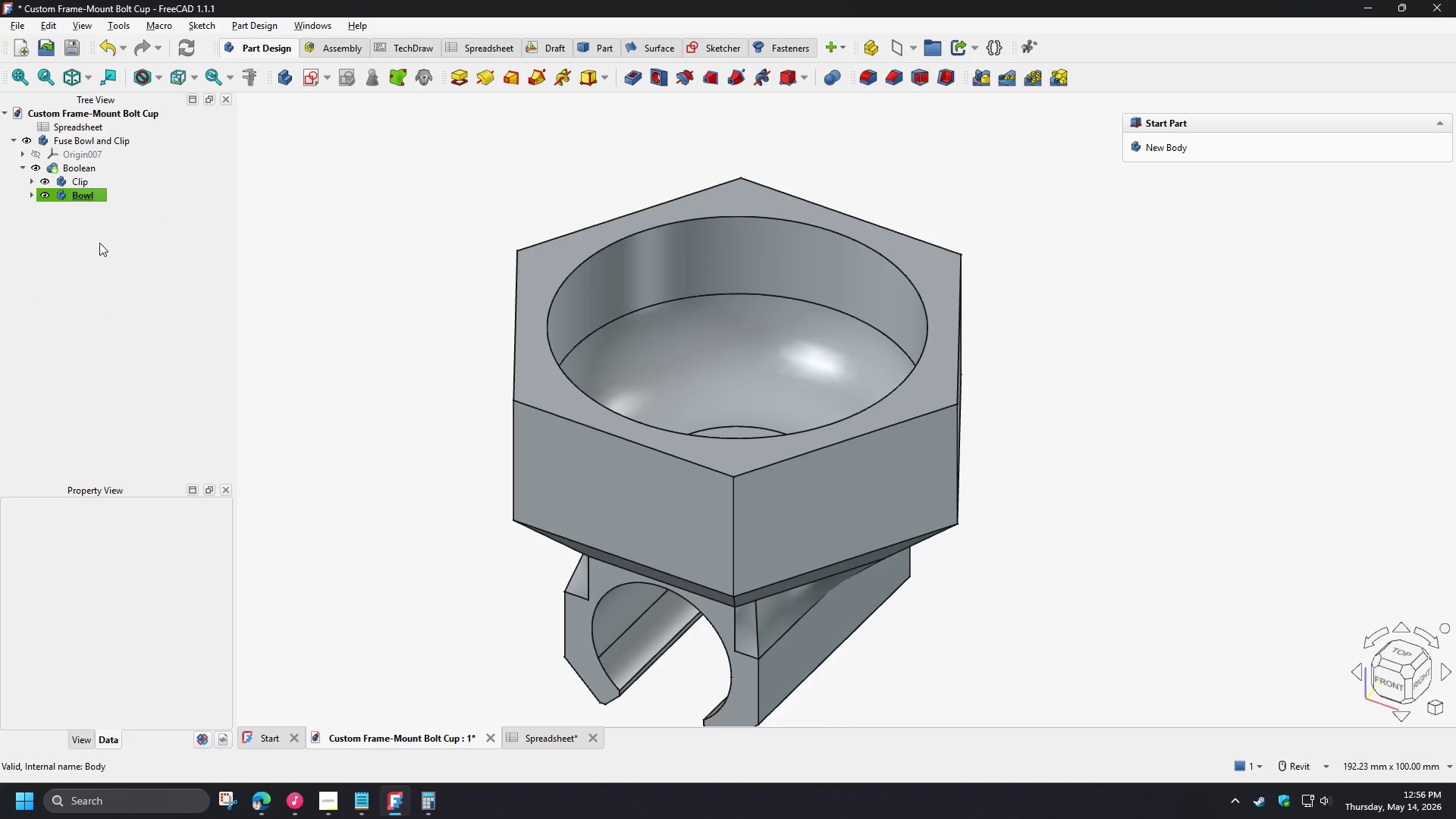 
double_click([99, 243])
 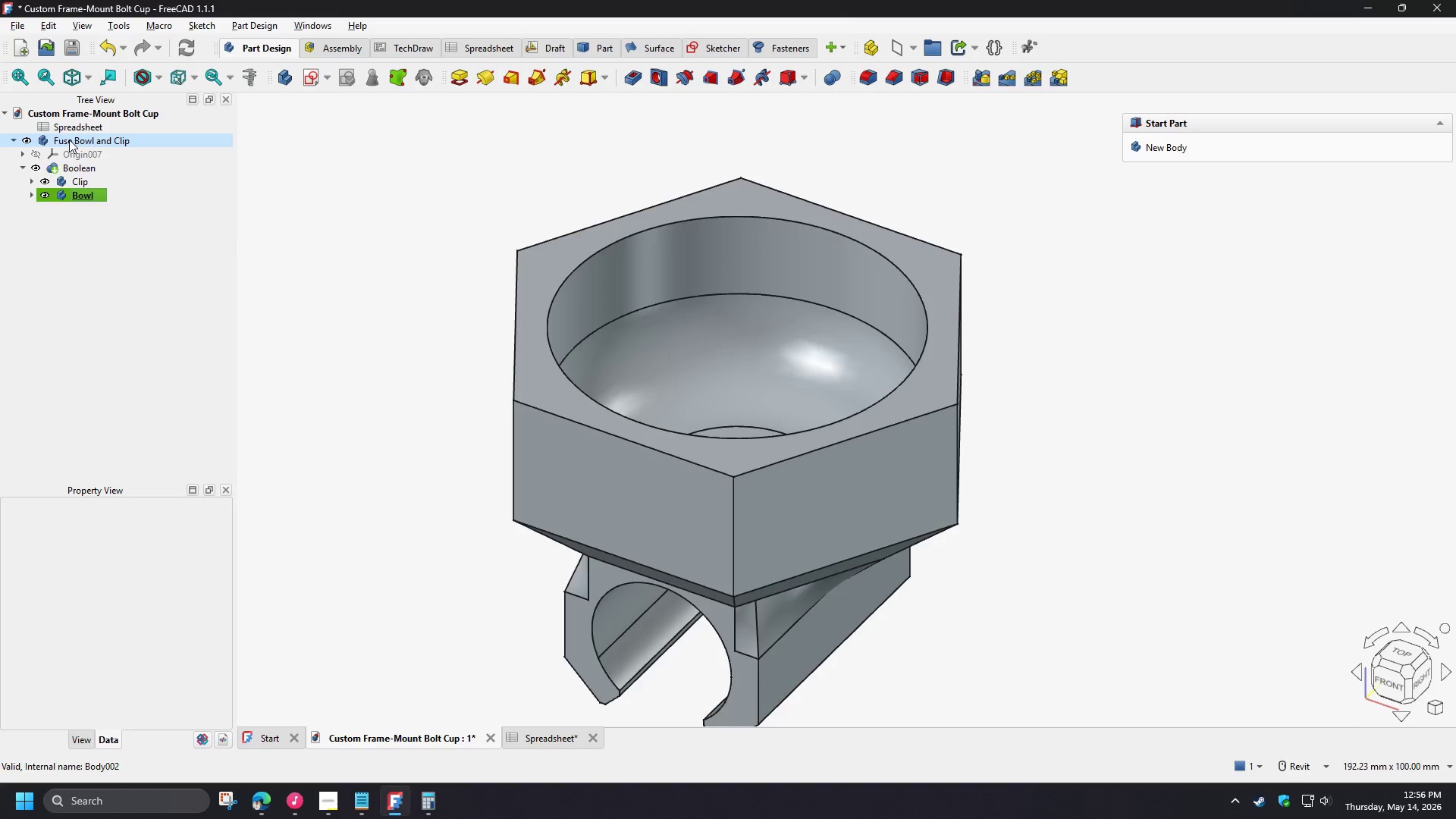 
double_click([69, 140])
 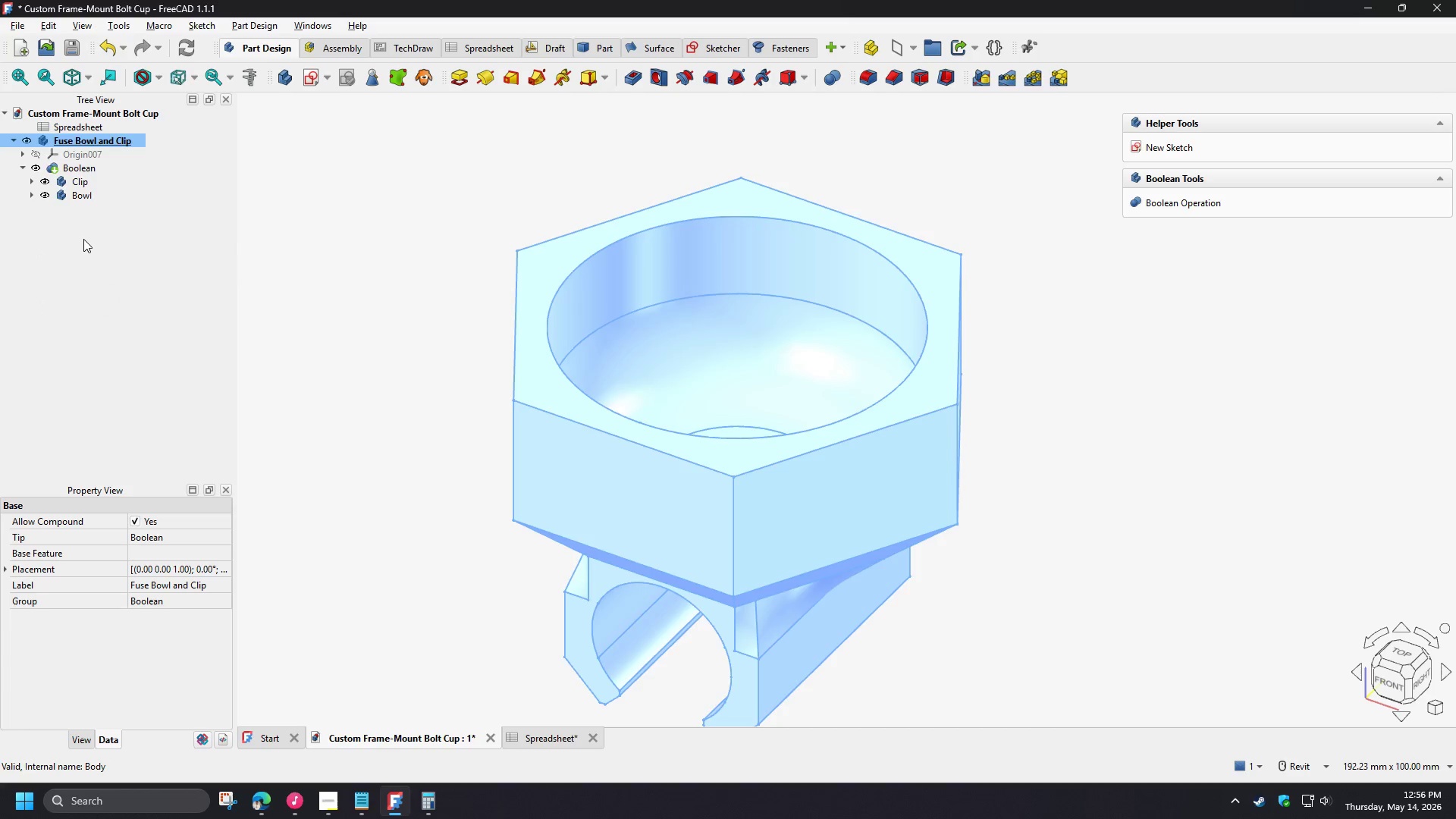 
left_click([83, 239])
 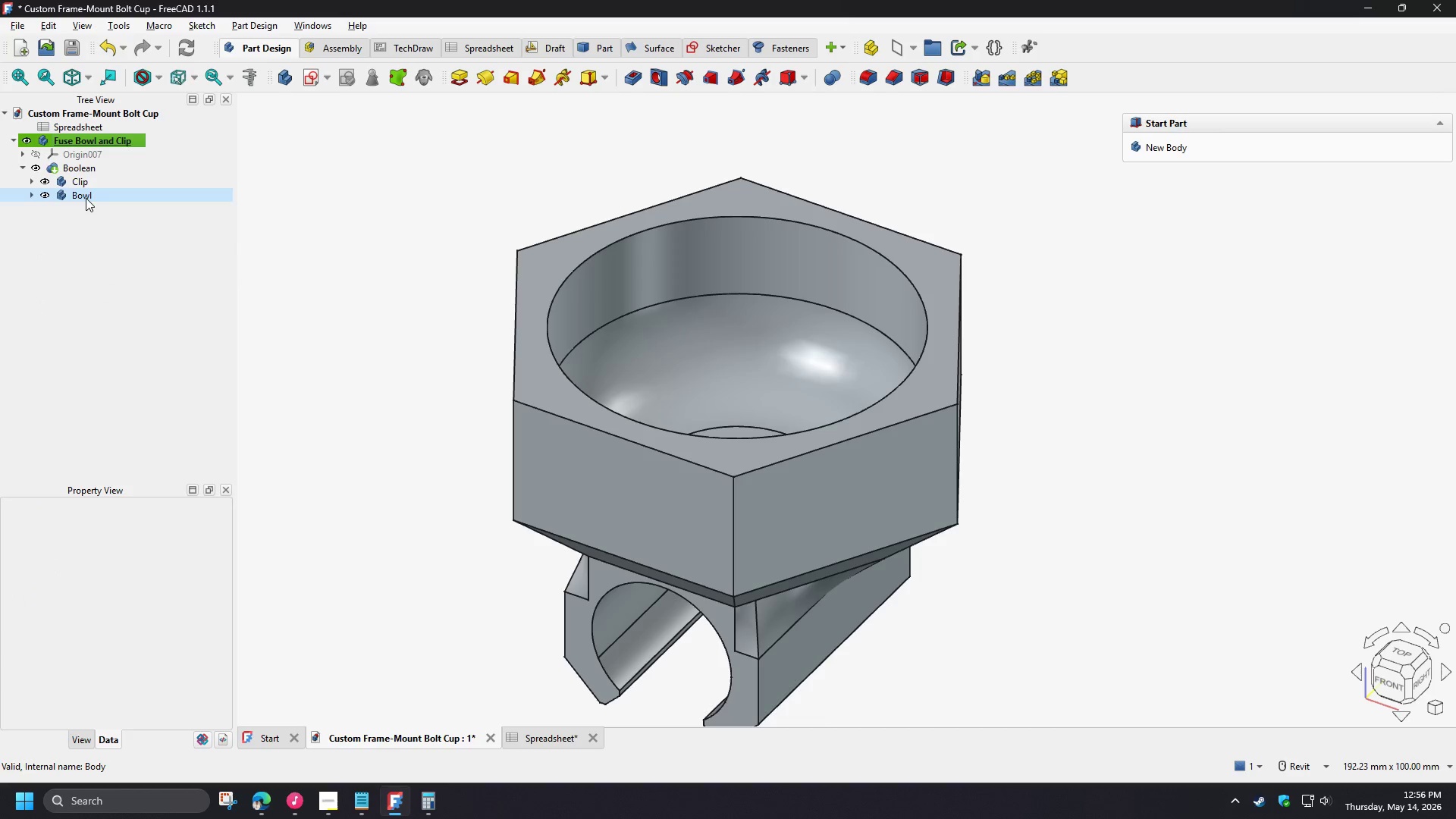 
double_click([85, 198])
 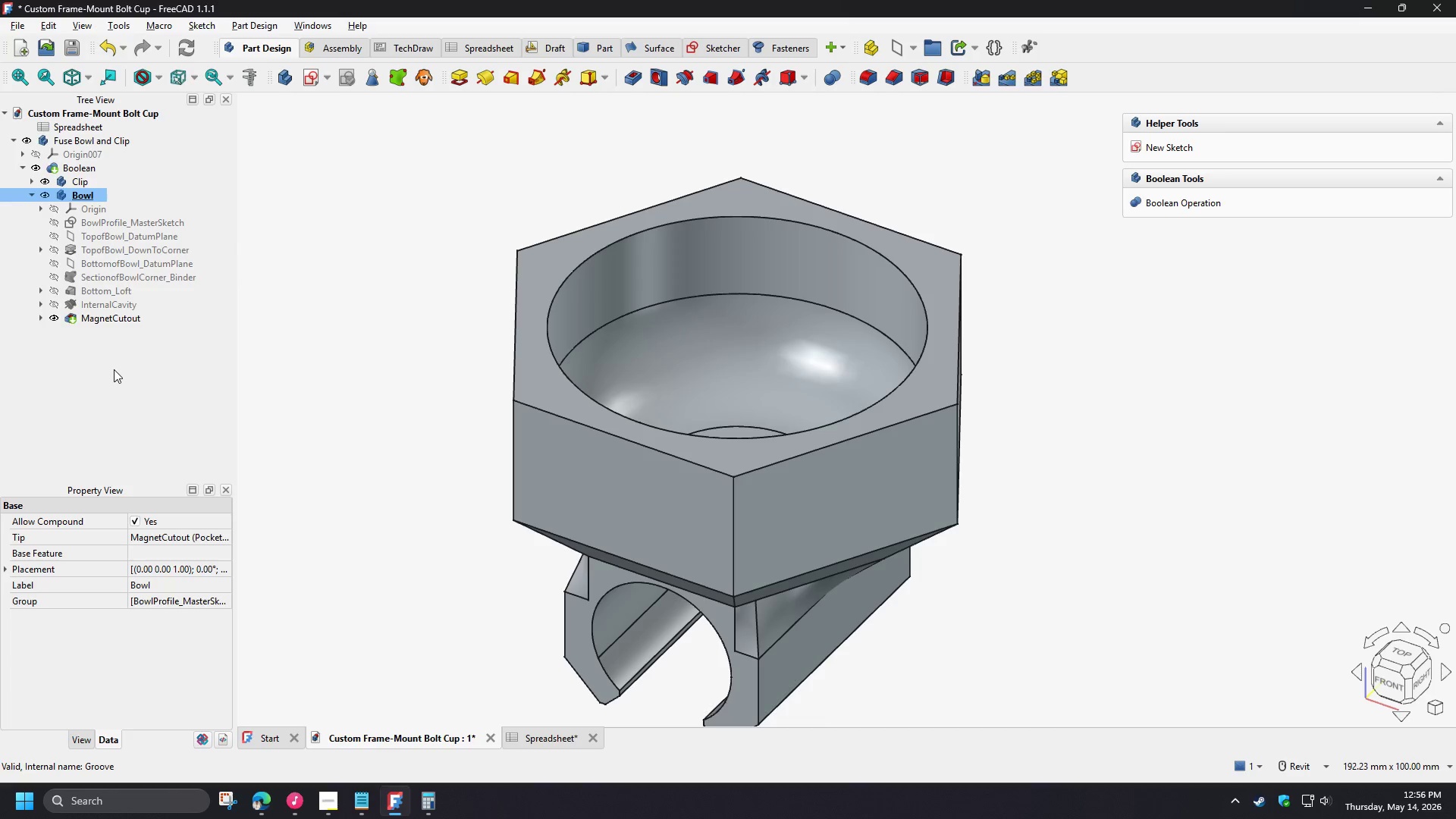 
left_click([114, 369])
 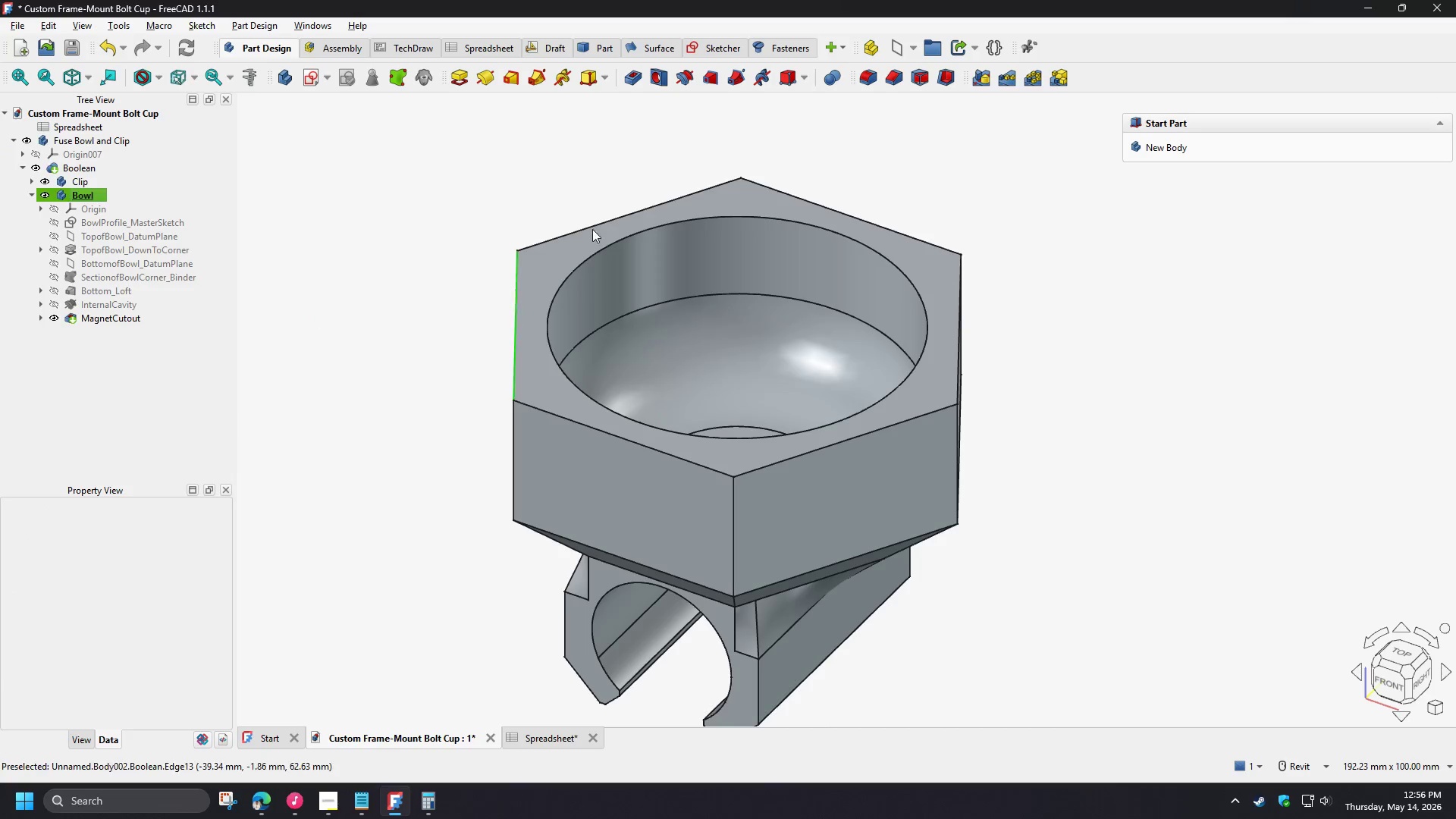 
left_click([990, 151])
 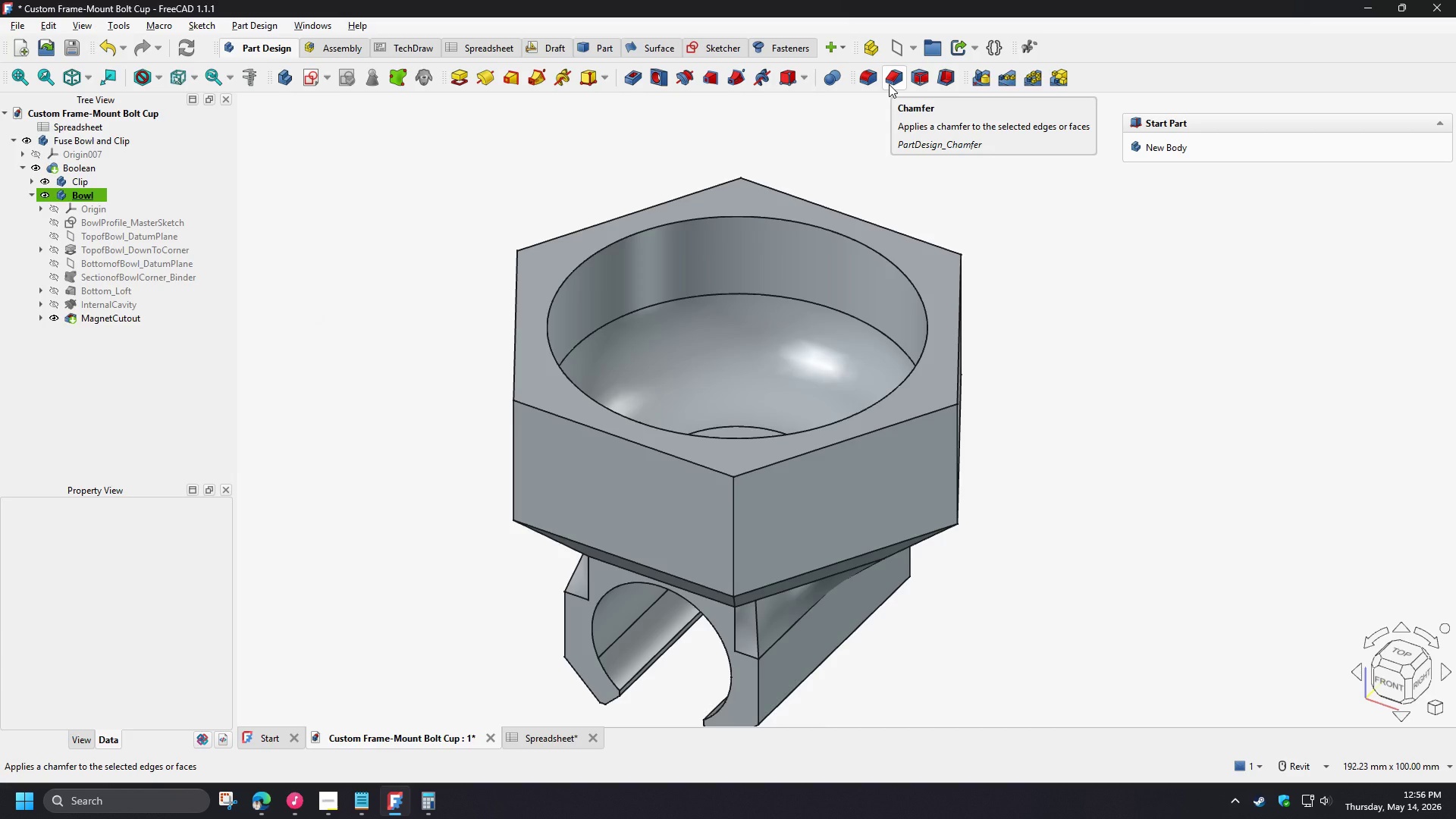 
left_click([889, 84])
 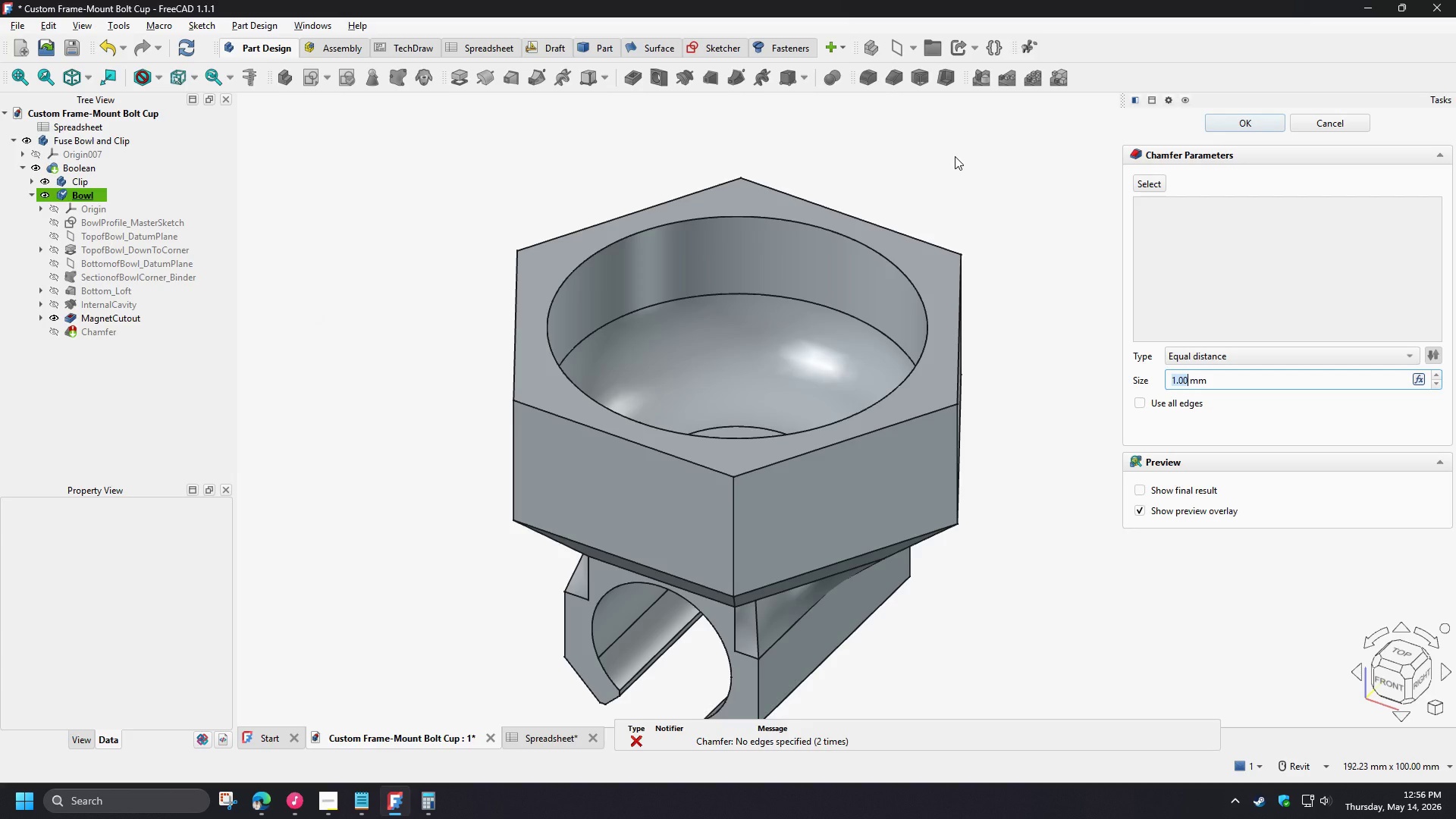 
left_click([1151, 179])
 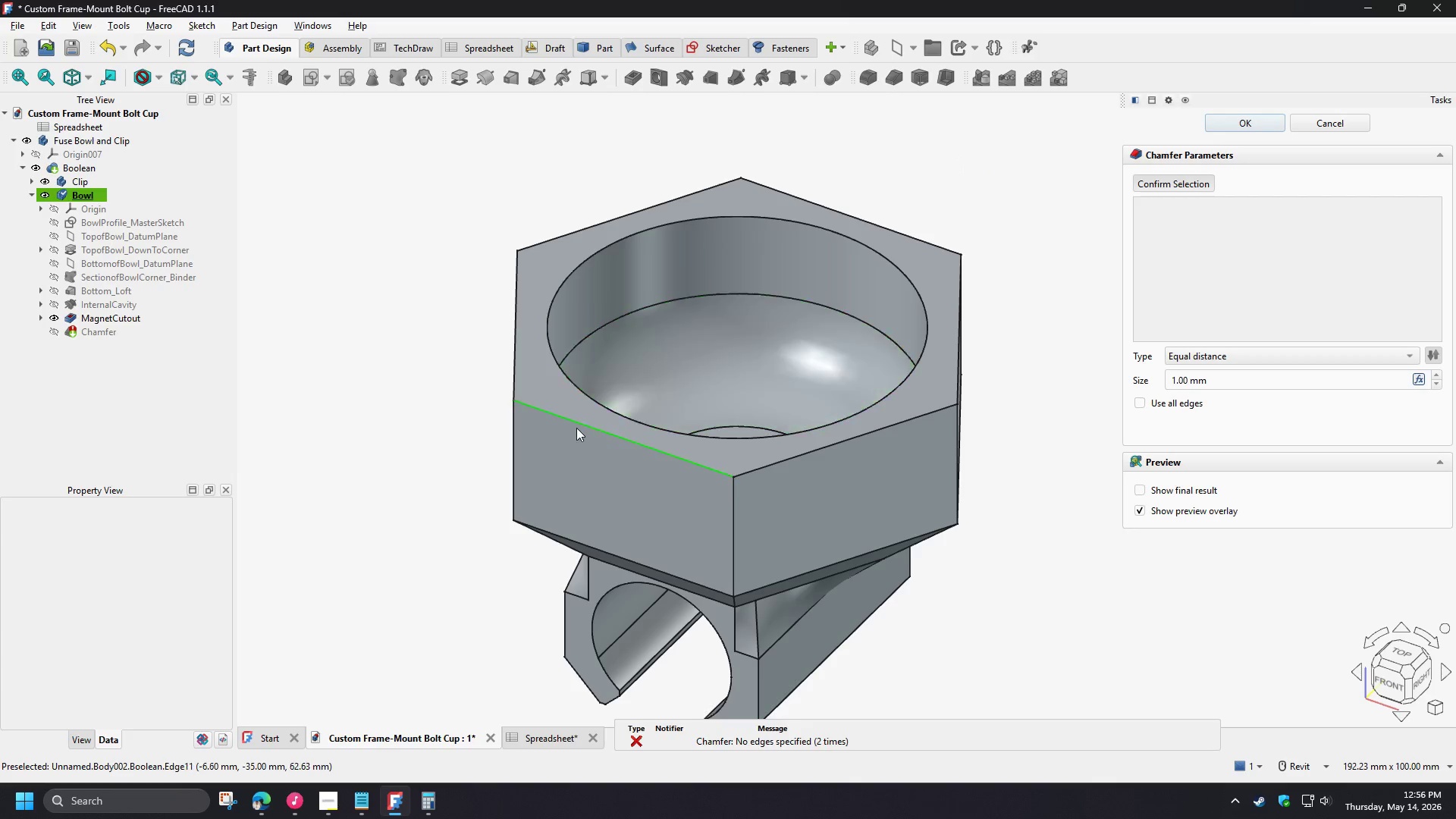 
left_click([560, 418])
 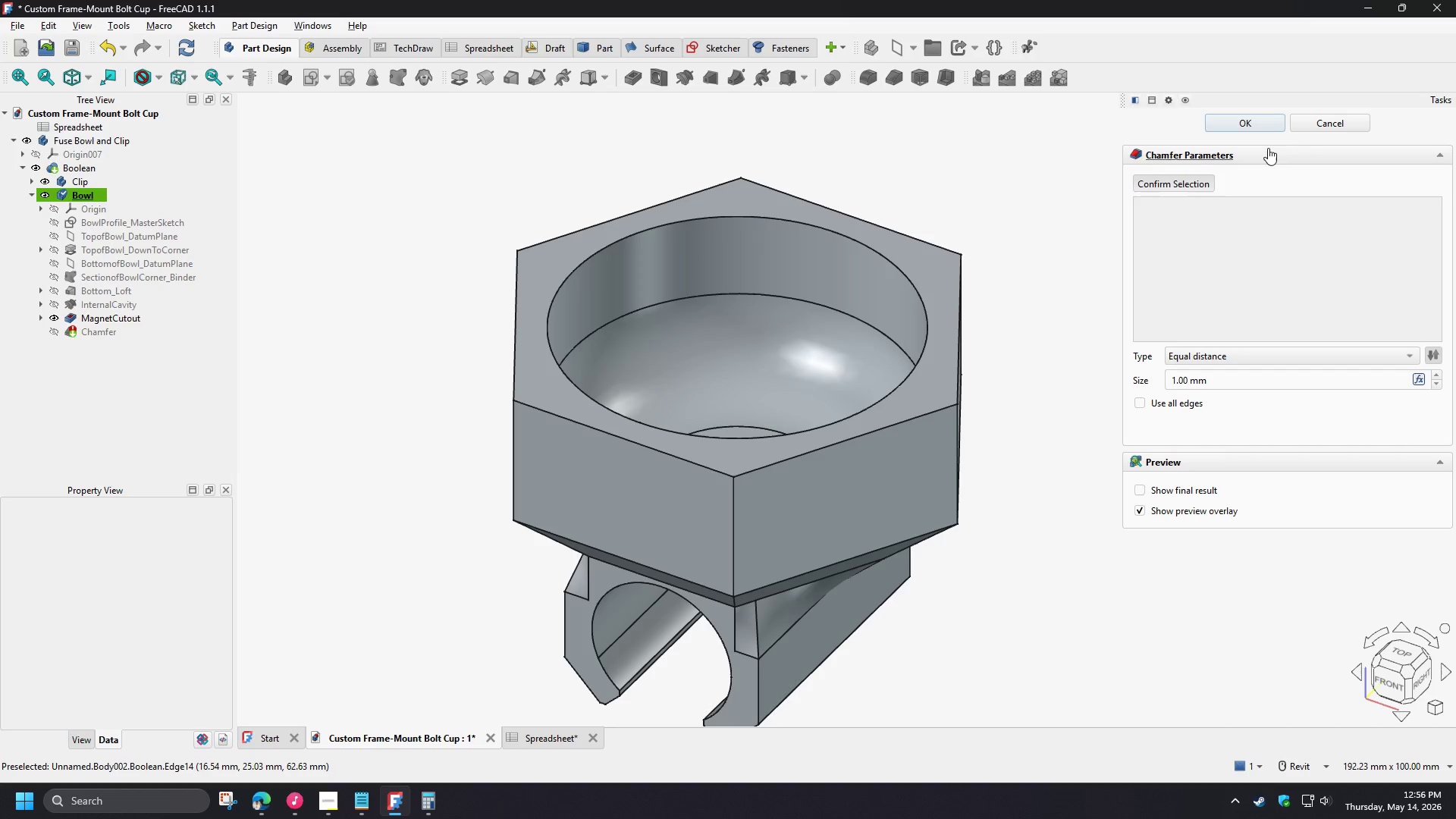 
left_click([1319, 129])
 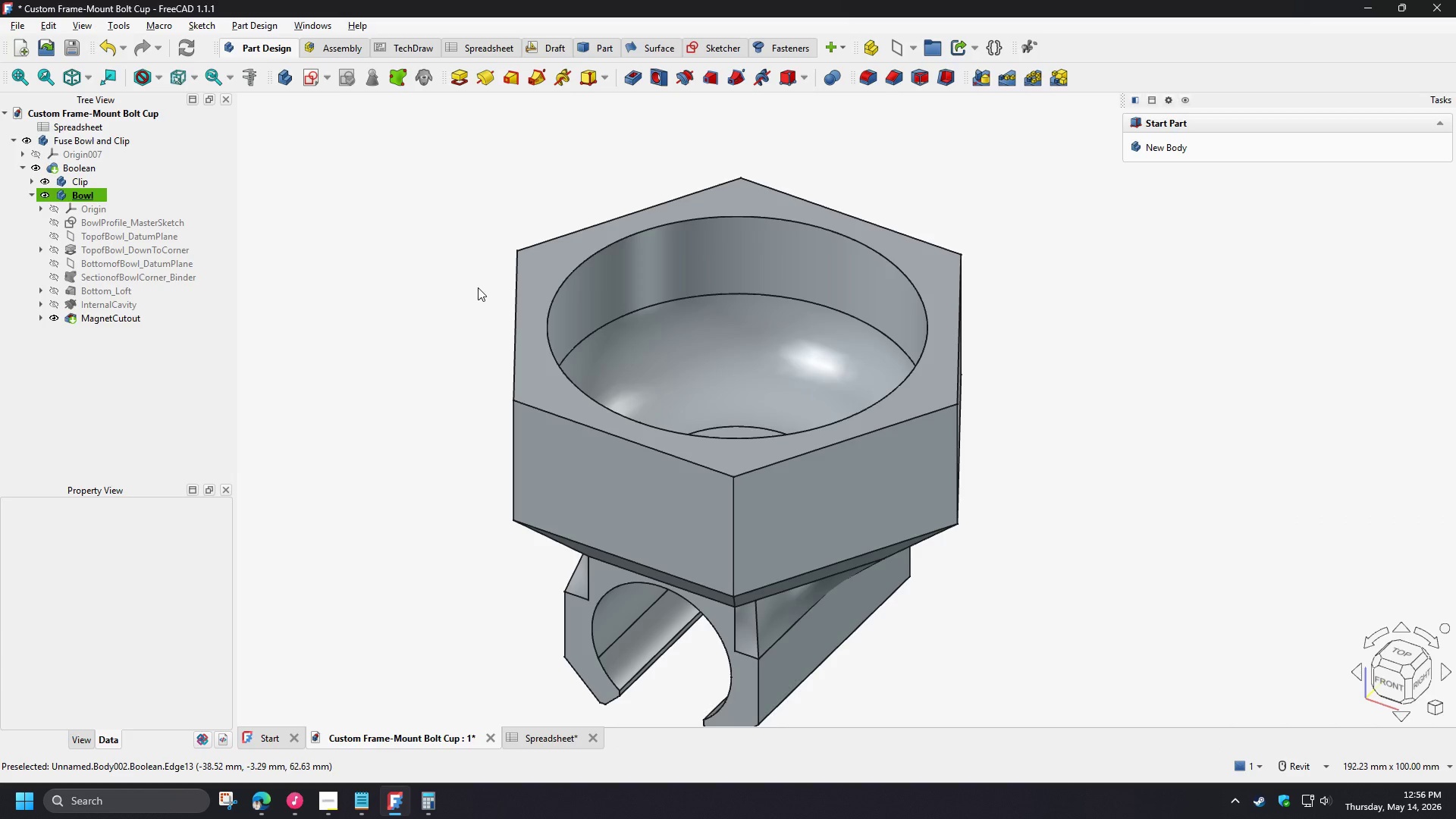 
wait(5.34)
 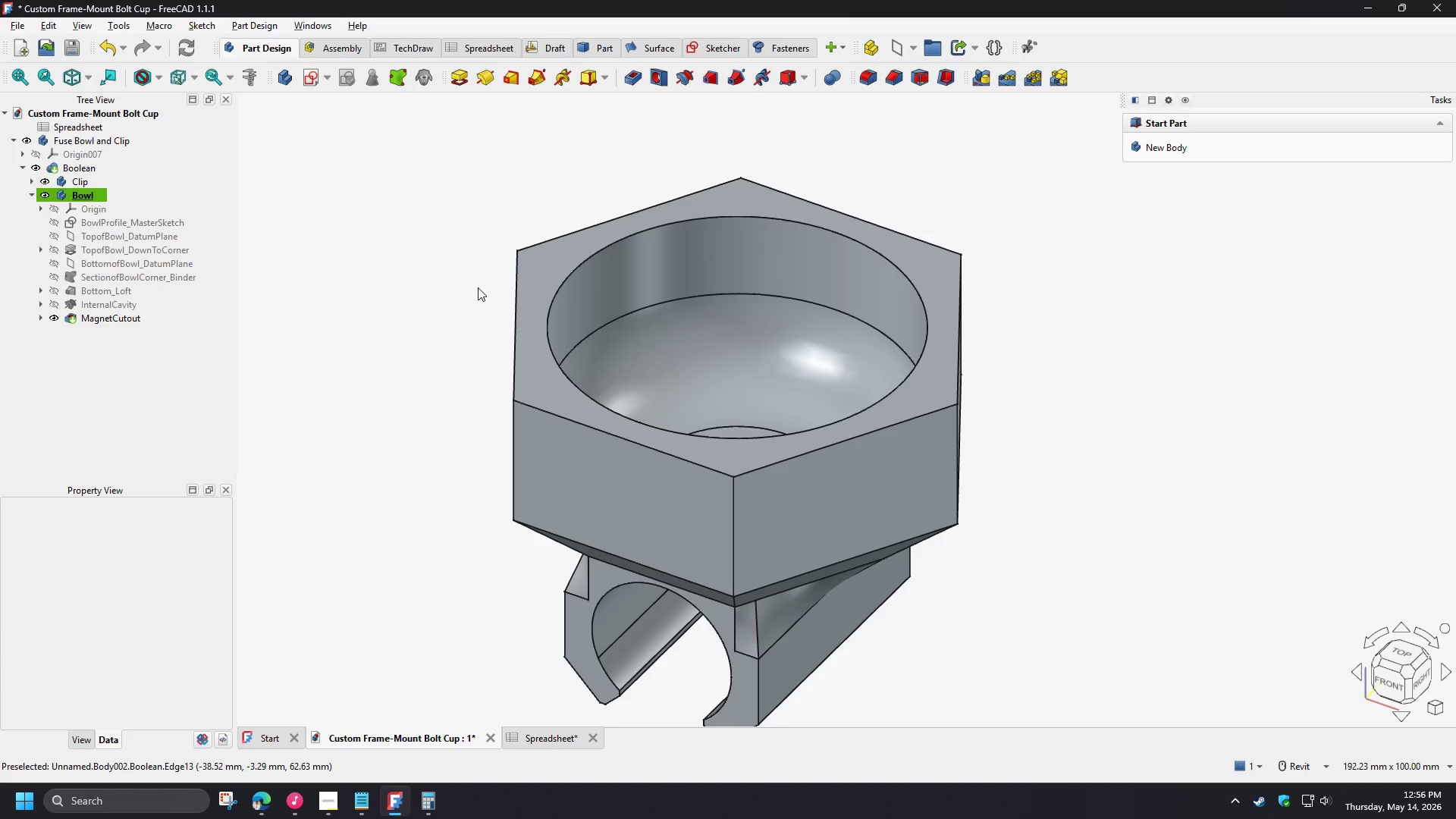 
left_click([890, 83])
 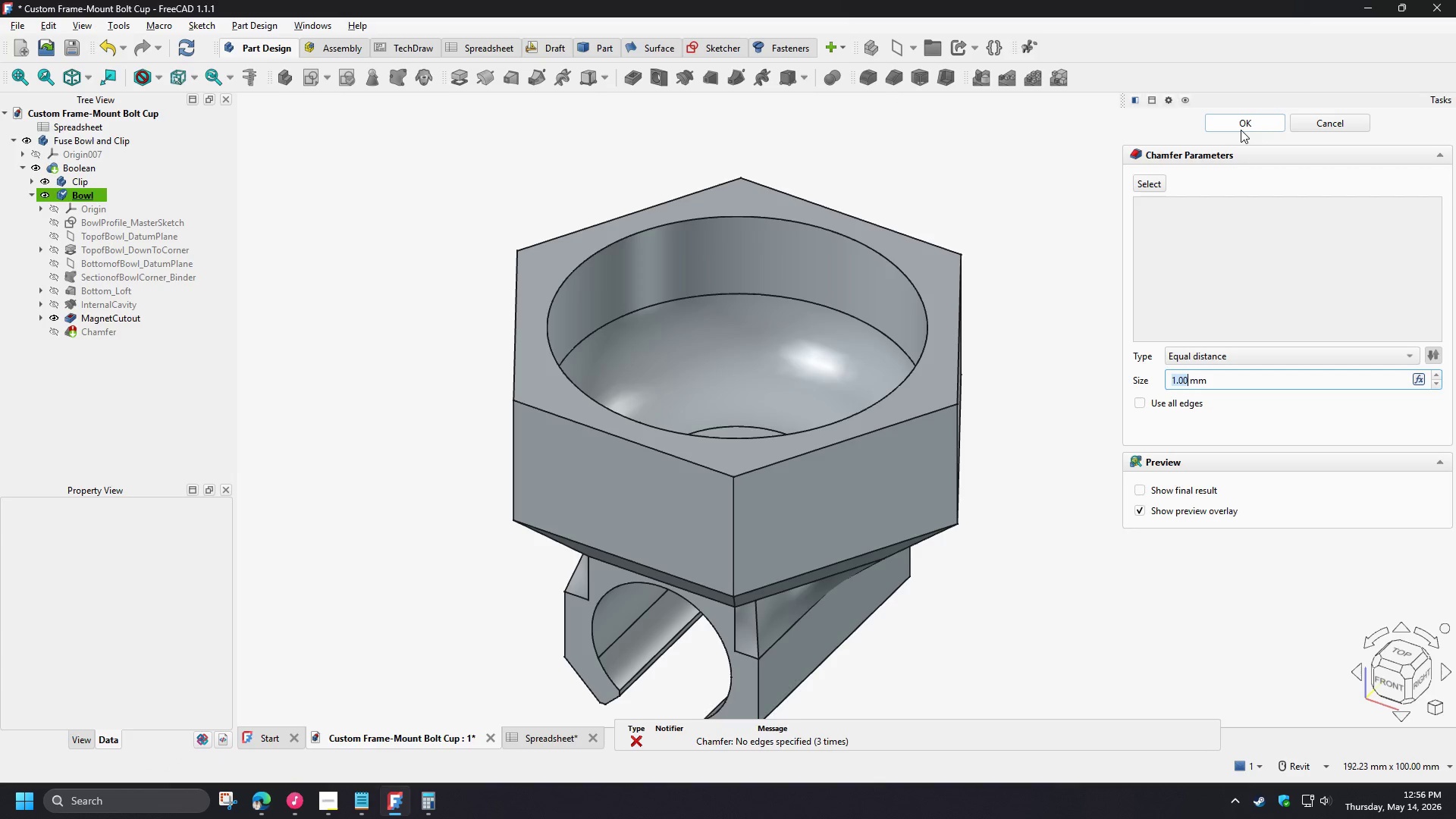 
left_click([1241, 126])
 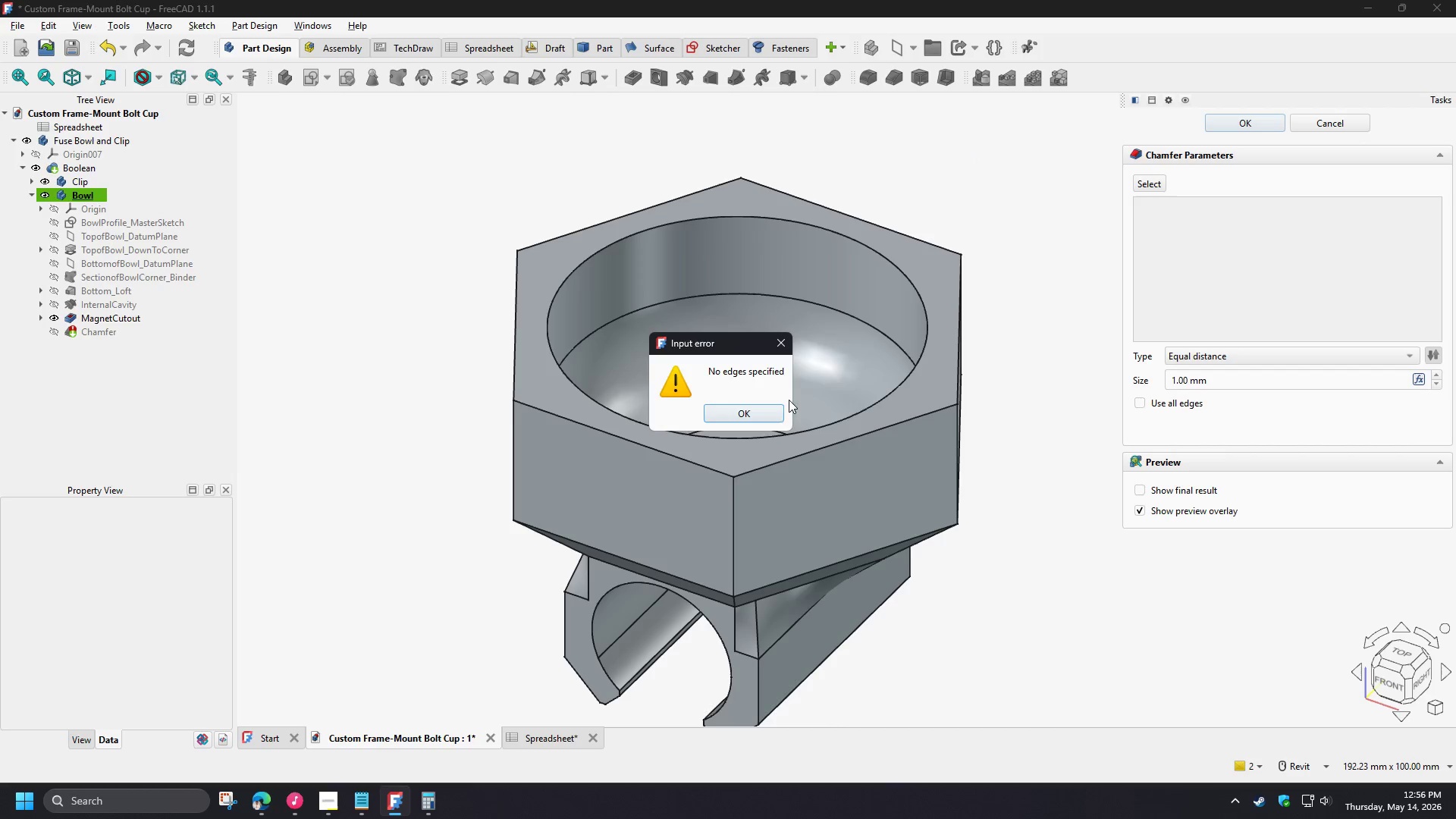 
left_click([772, 421])
 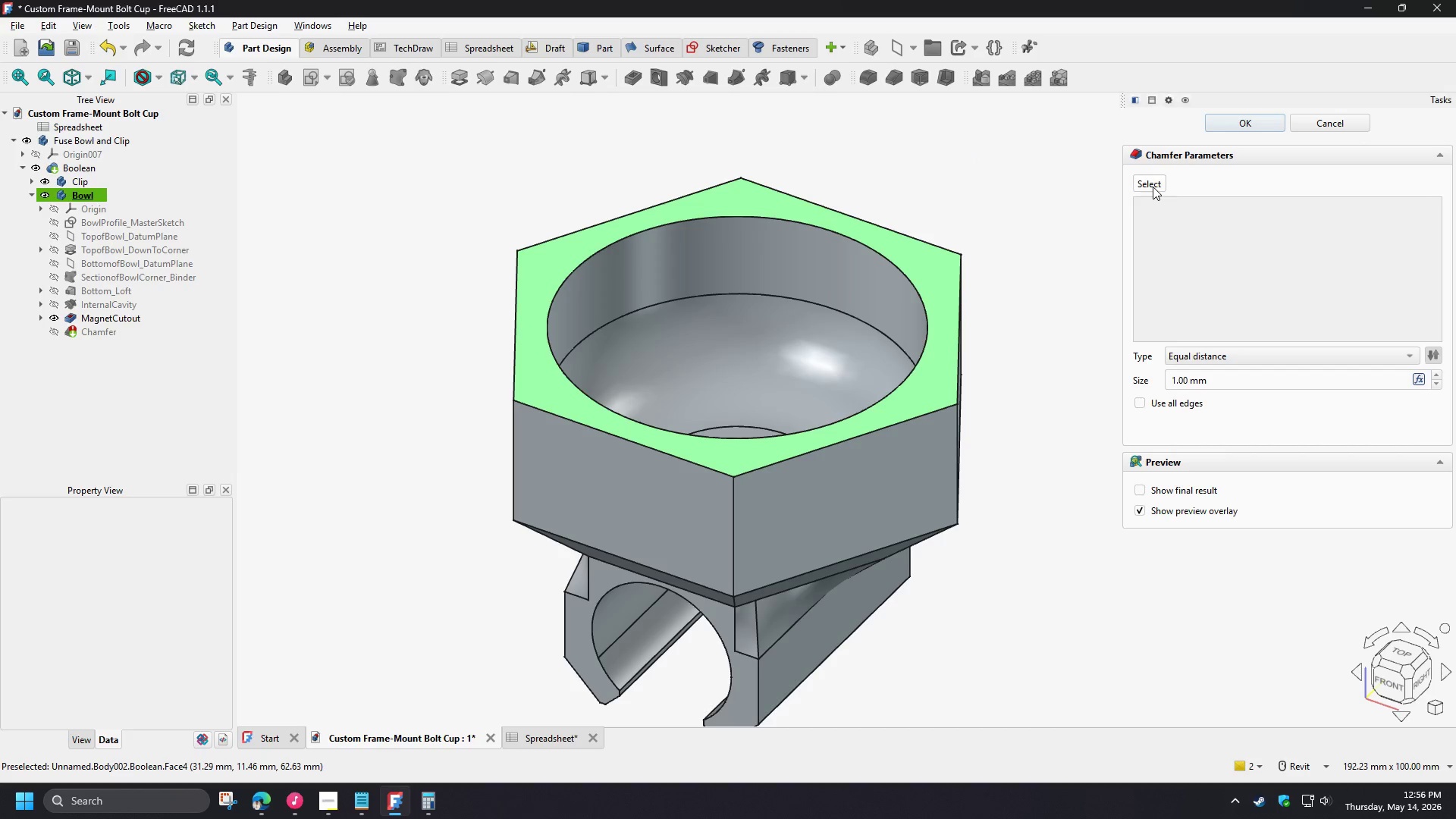 
left_click([1153, 187])
 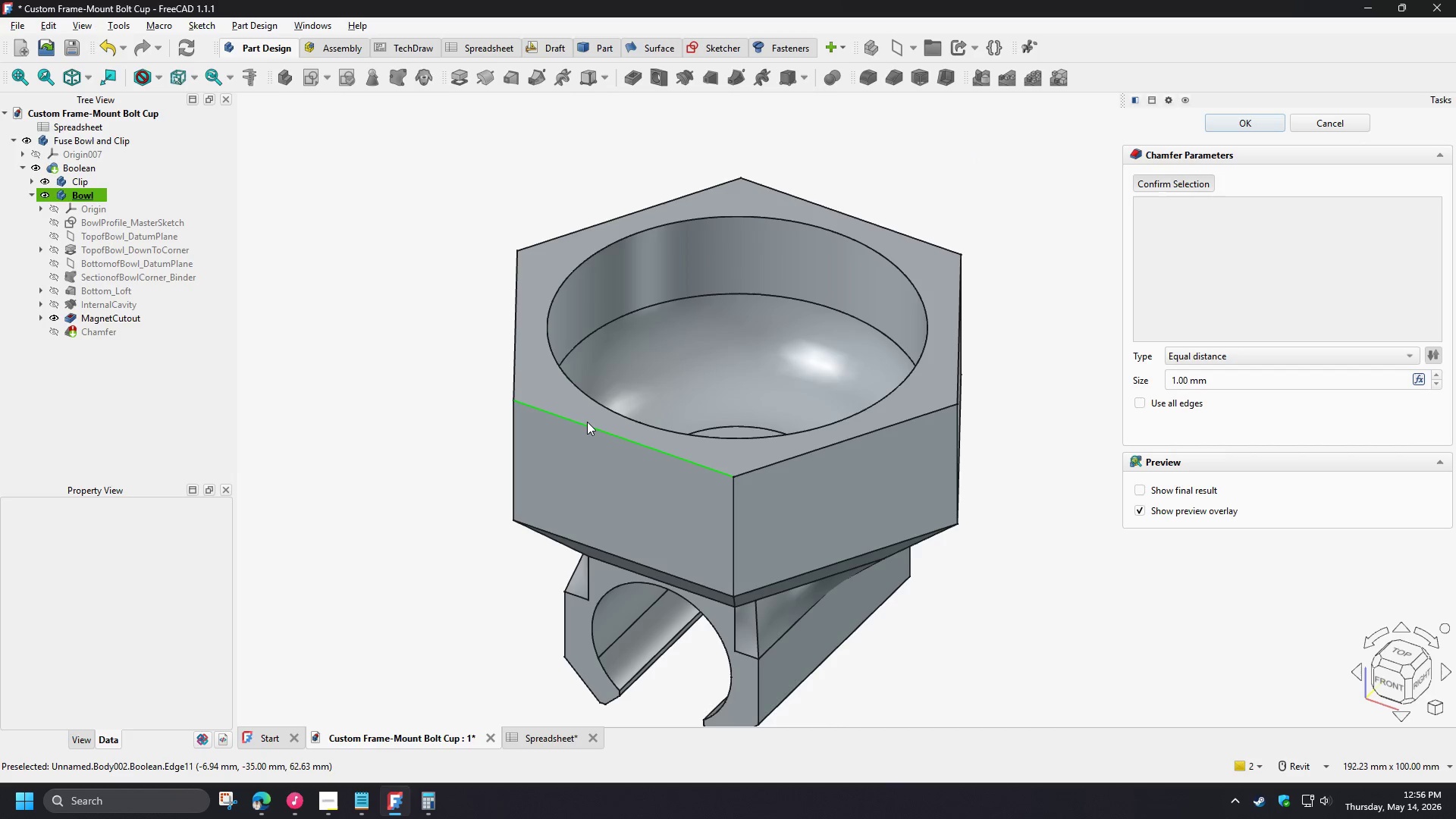 
left_click([587, 422])
 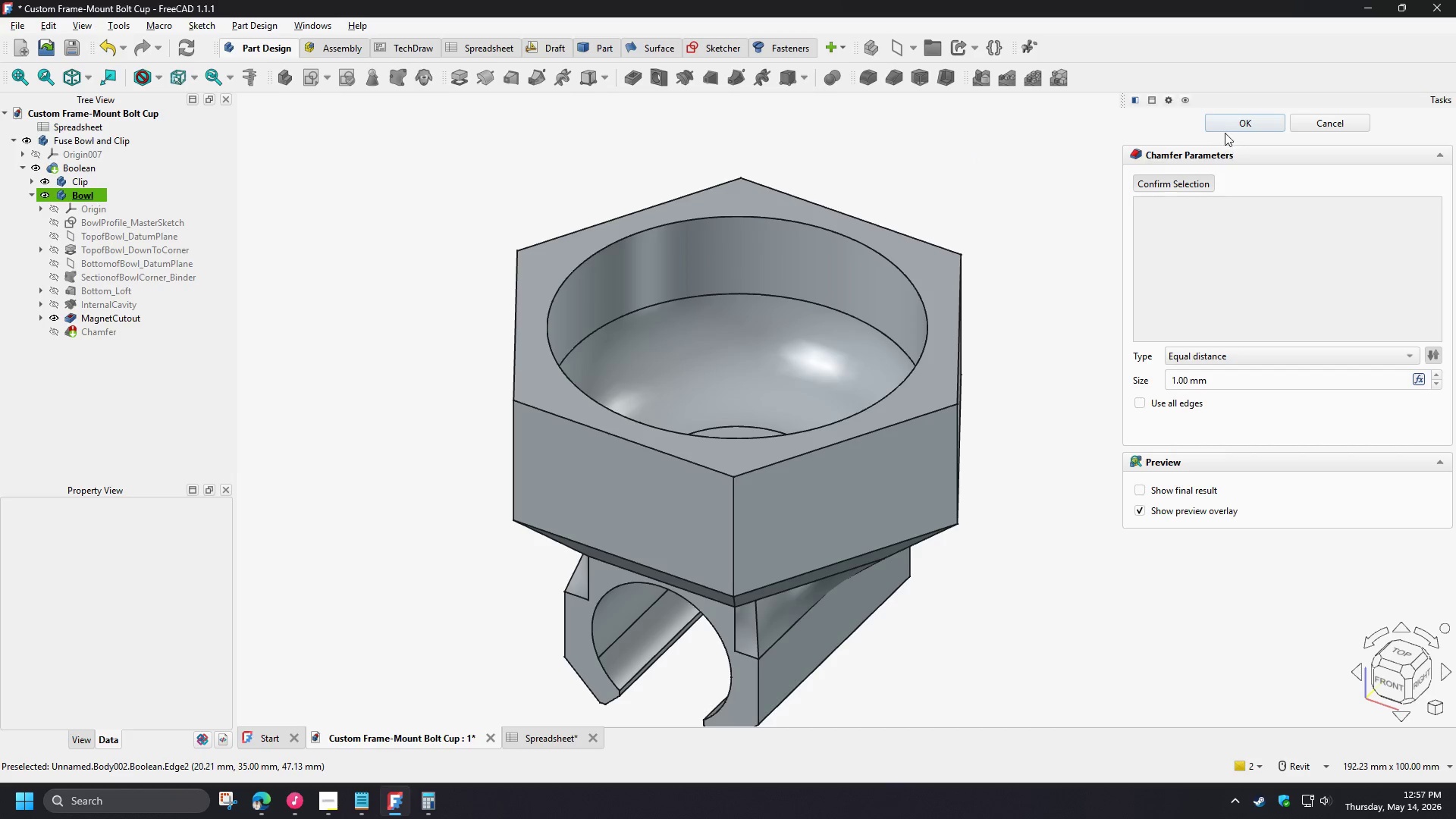 
left_click([1225, 126])
 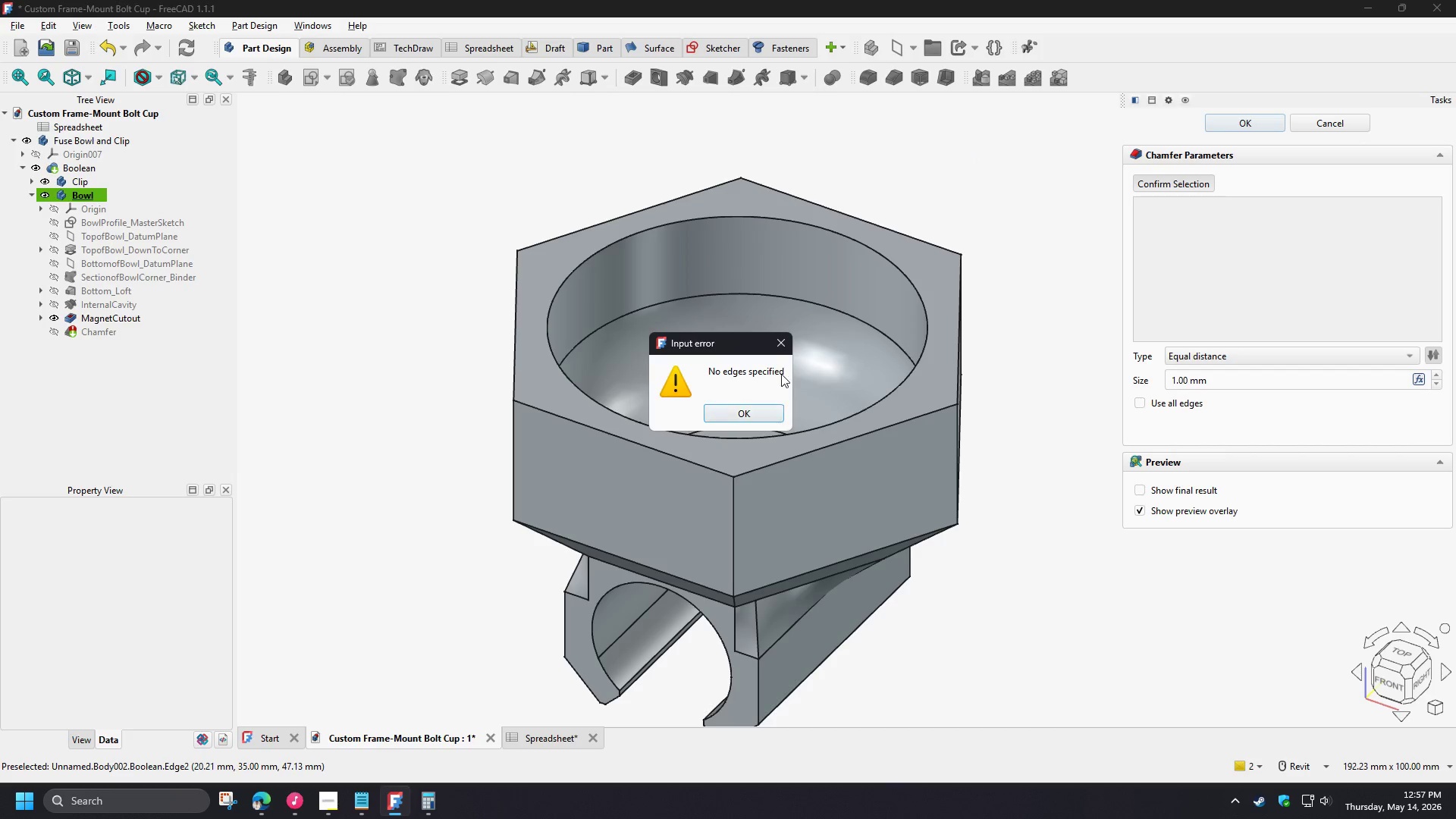 
left_click([778, 341])
 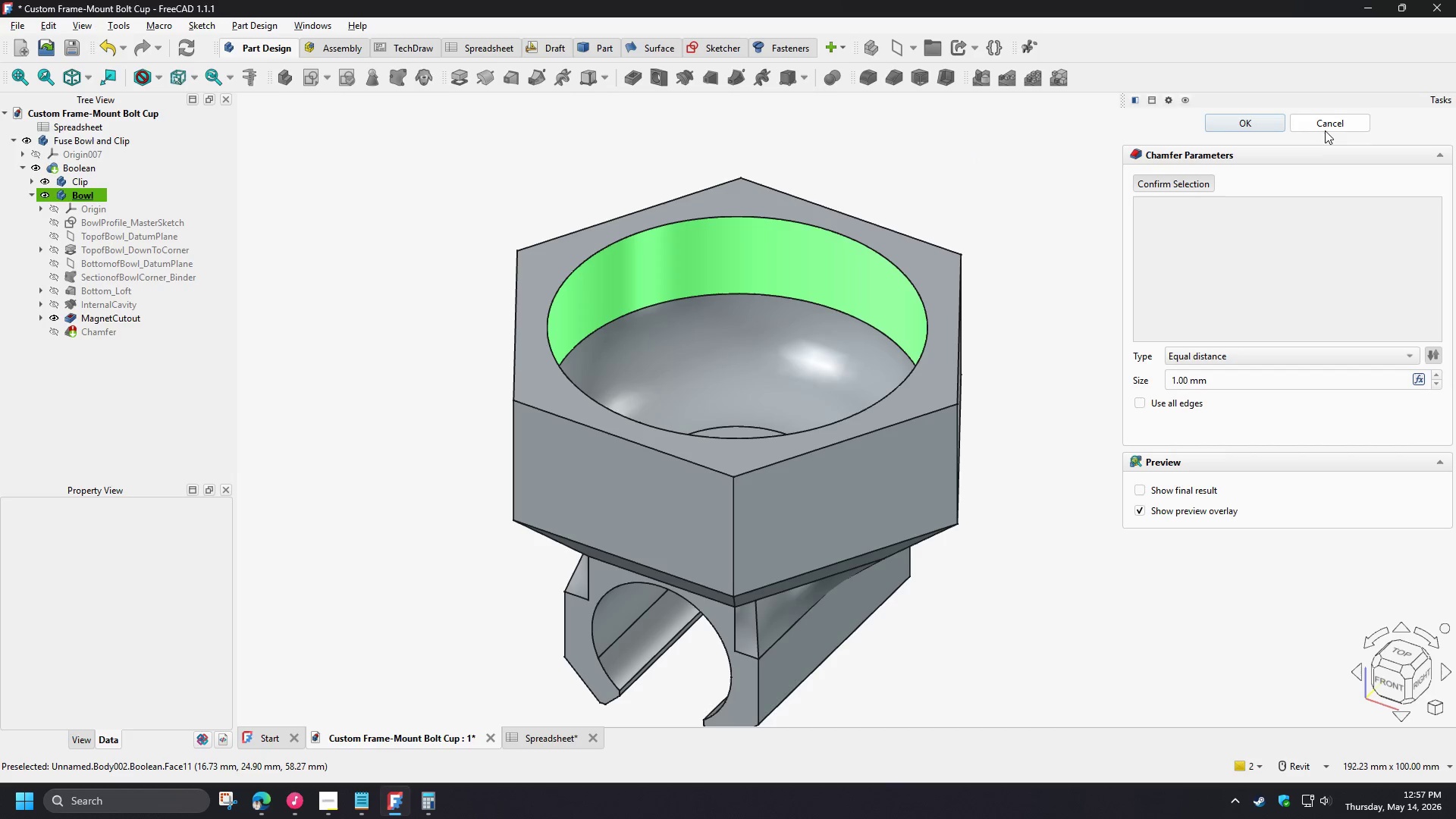 
left_click([1325, 127])
 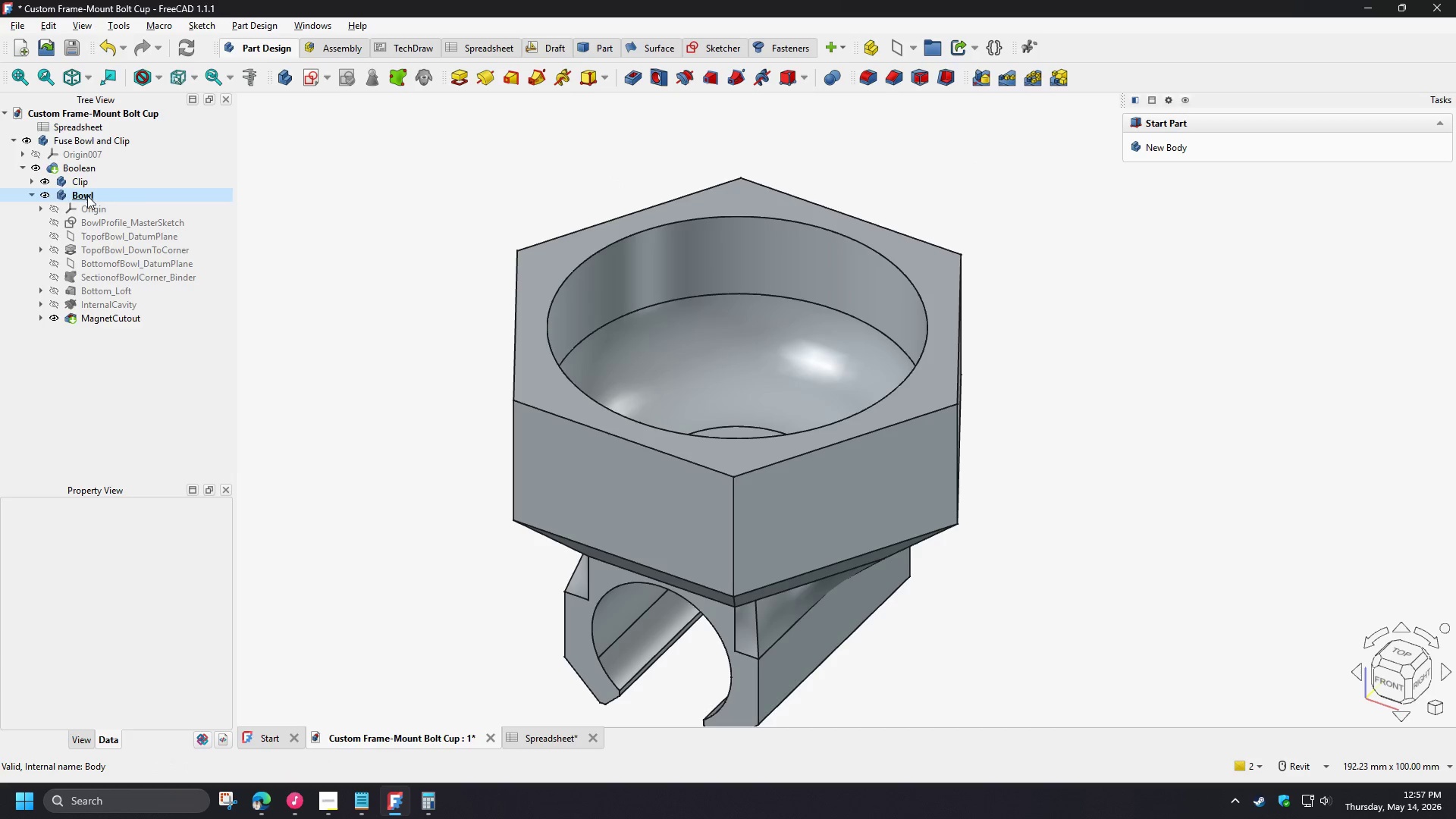 
left_click([33, 196])
 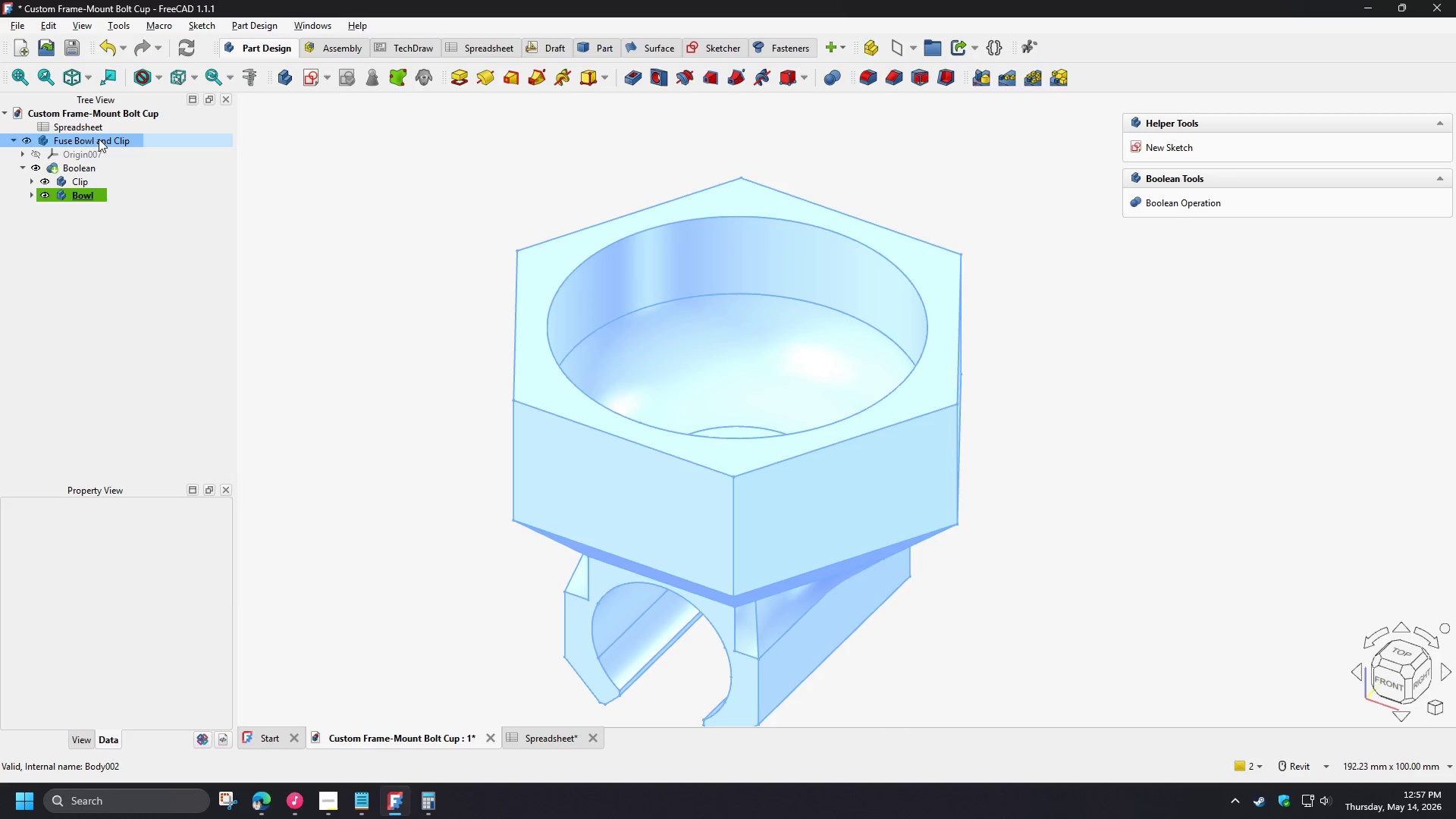 
double_click([99, 139])
 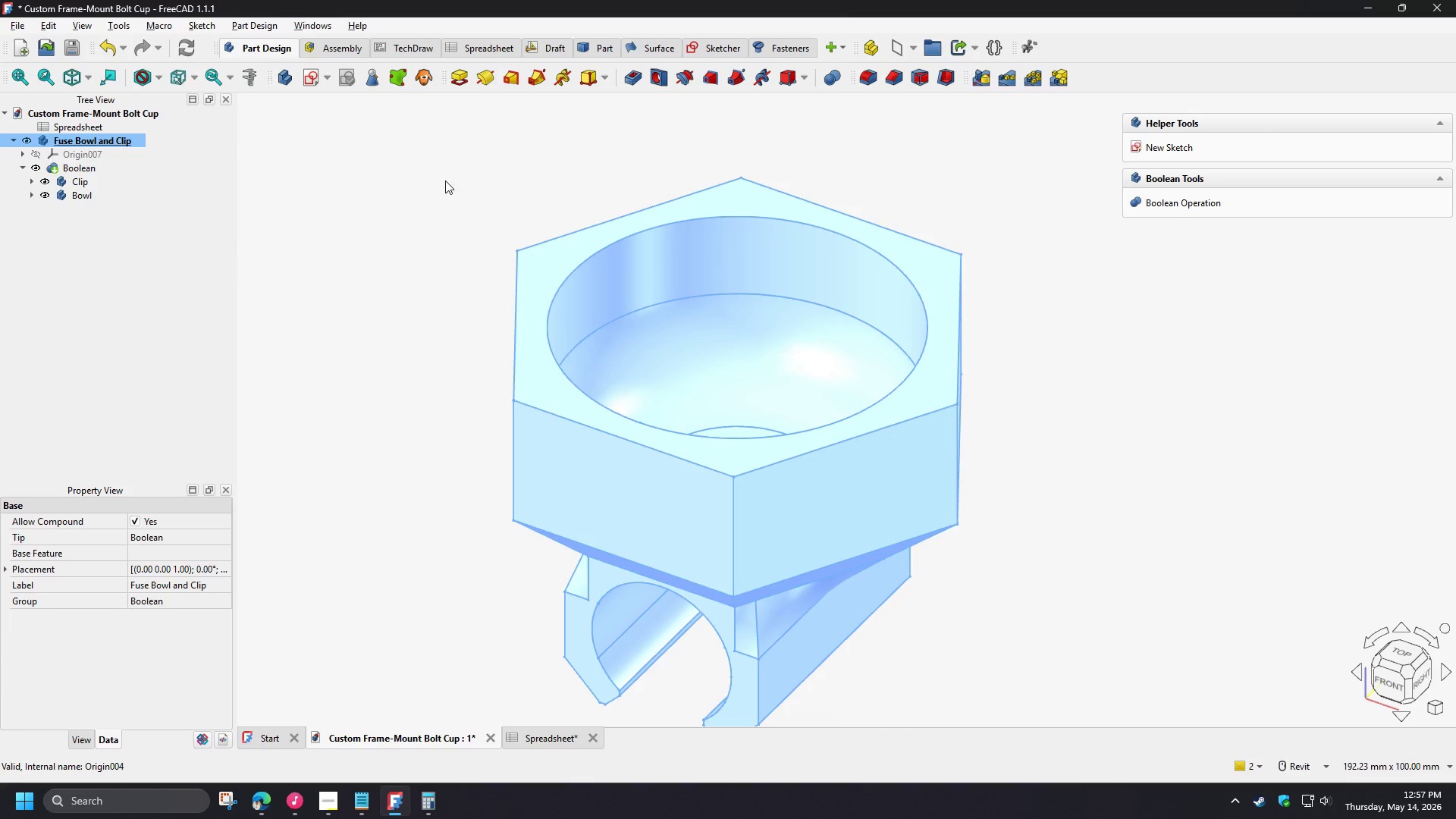 
triple_click([445, 180])
 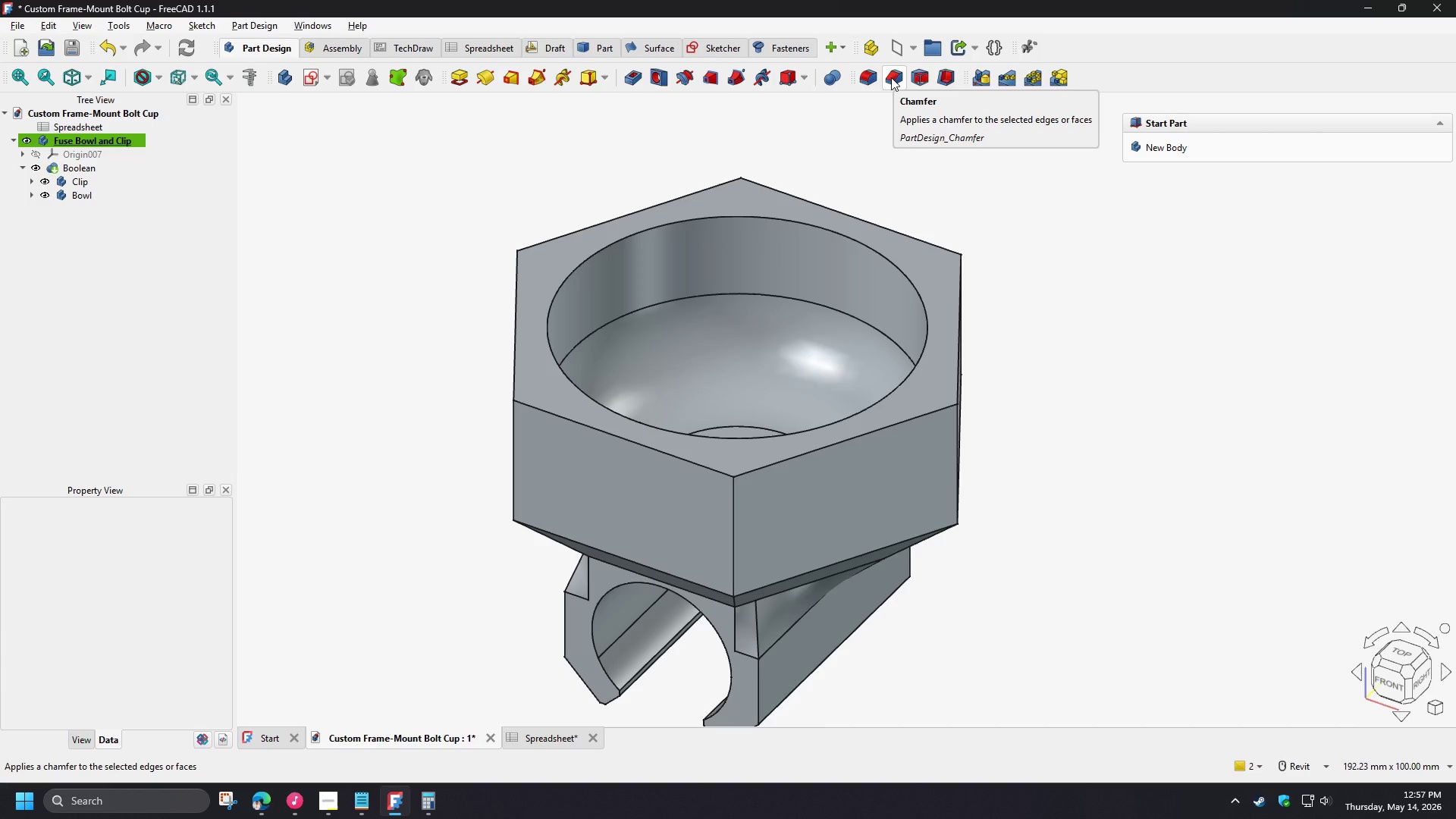 
left_click([891, 77])
 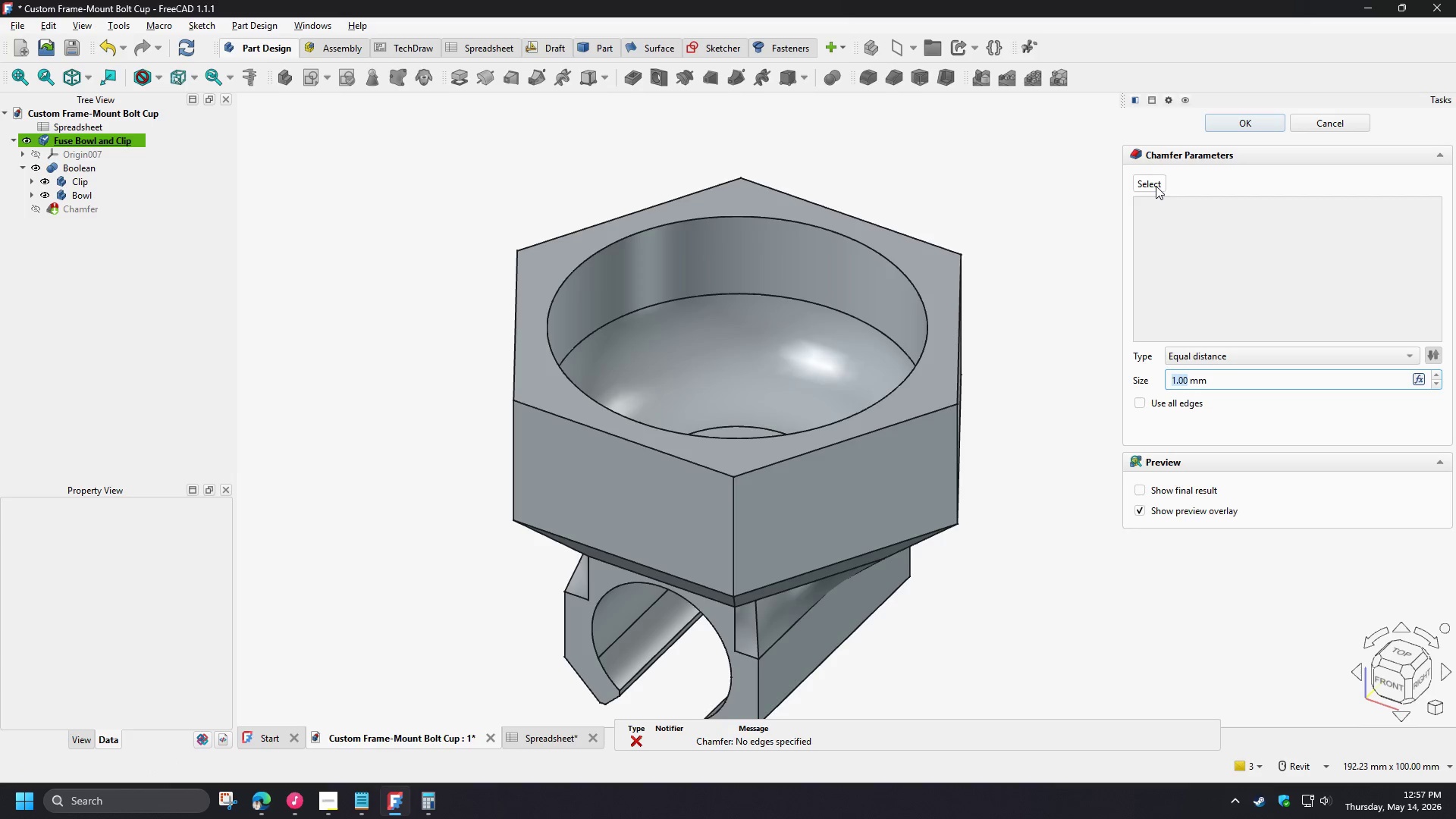 
left_click([1151, 181])
 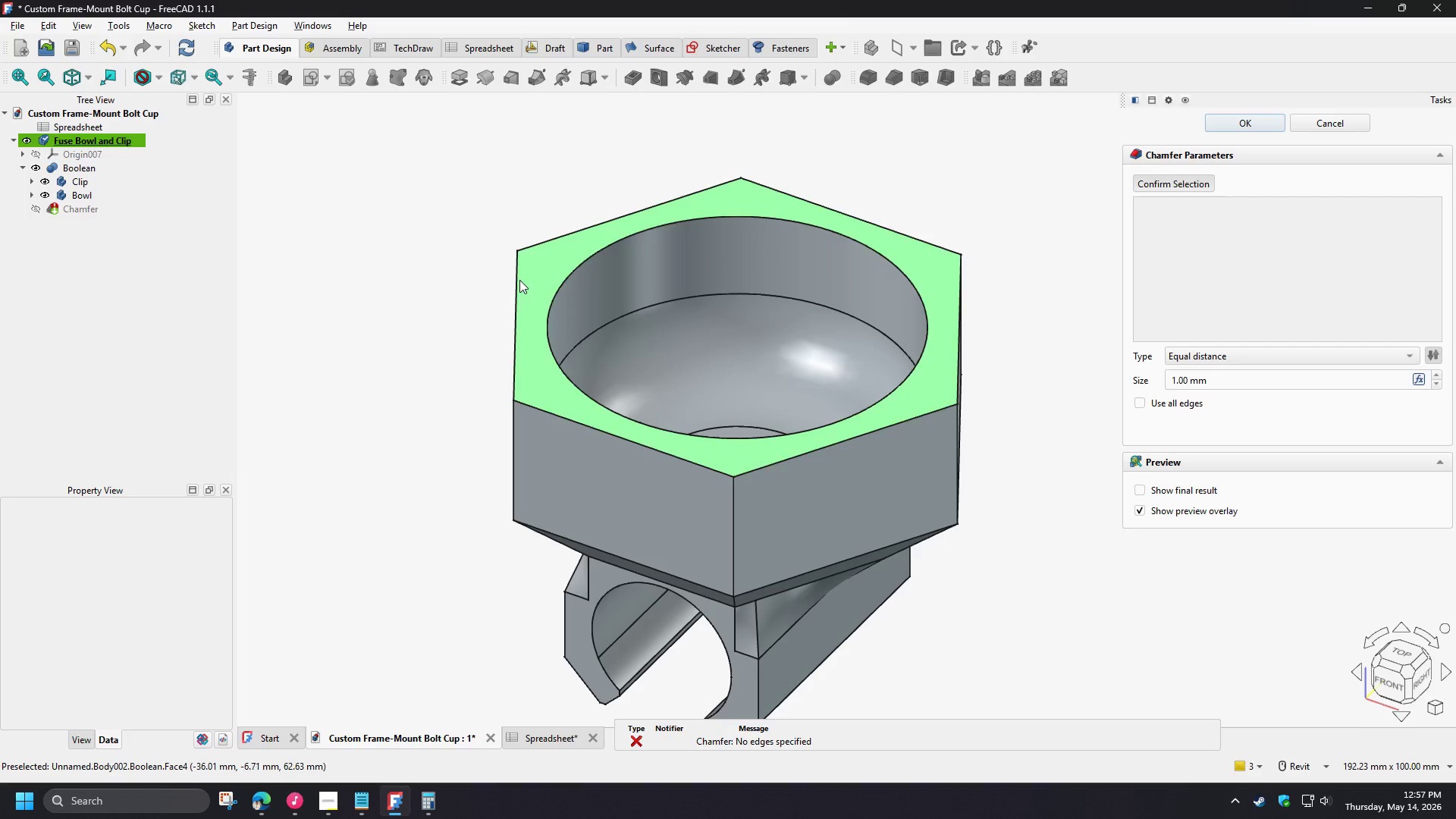 
left_click([517, 282])
 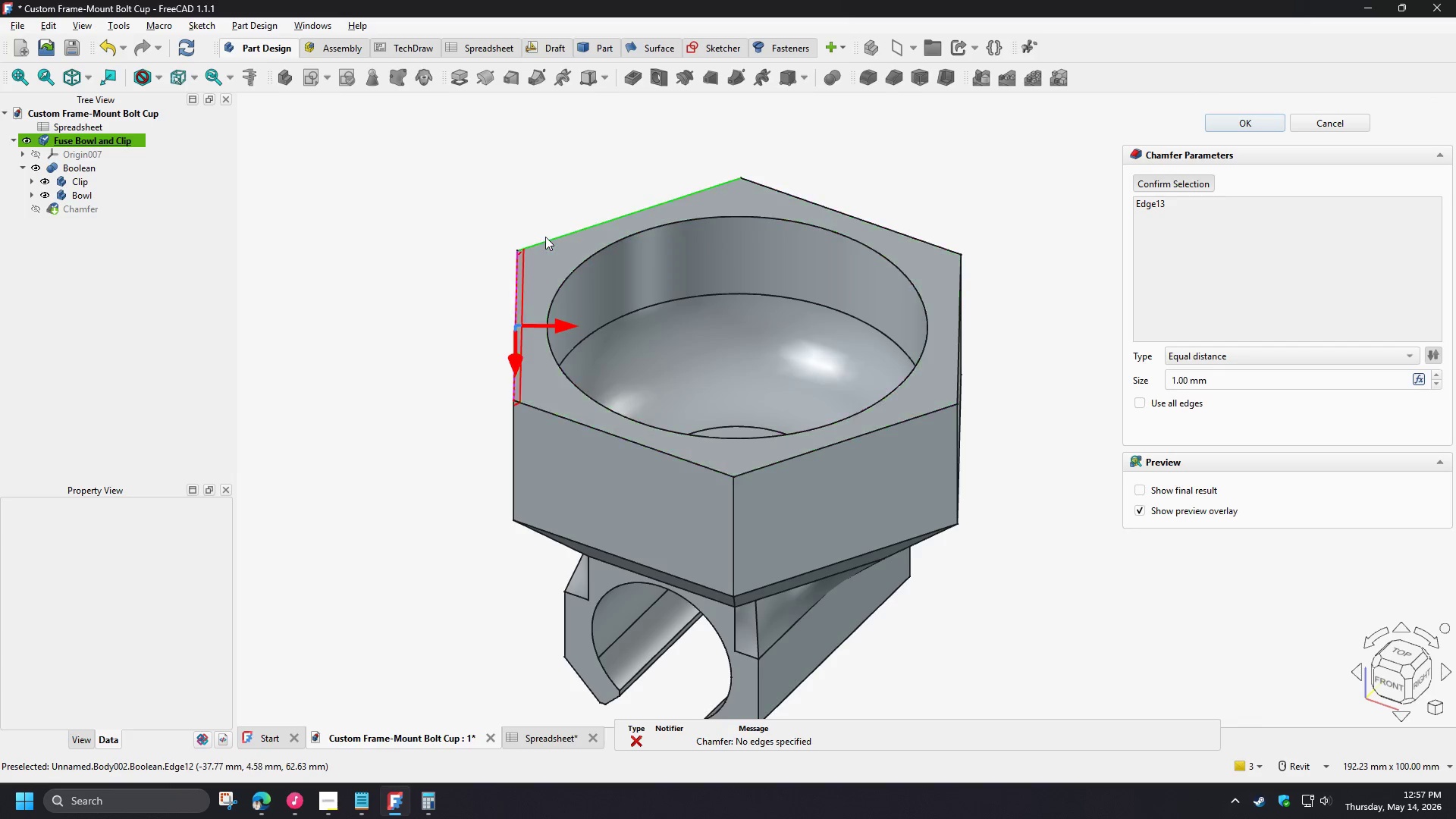 
left_click([545, 237])
 